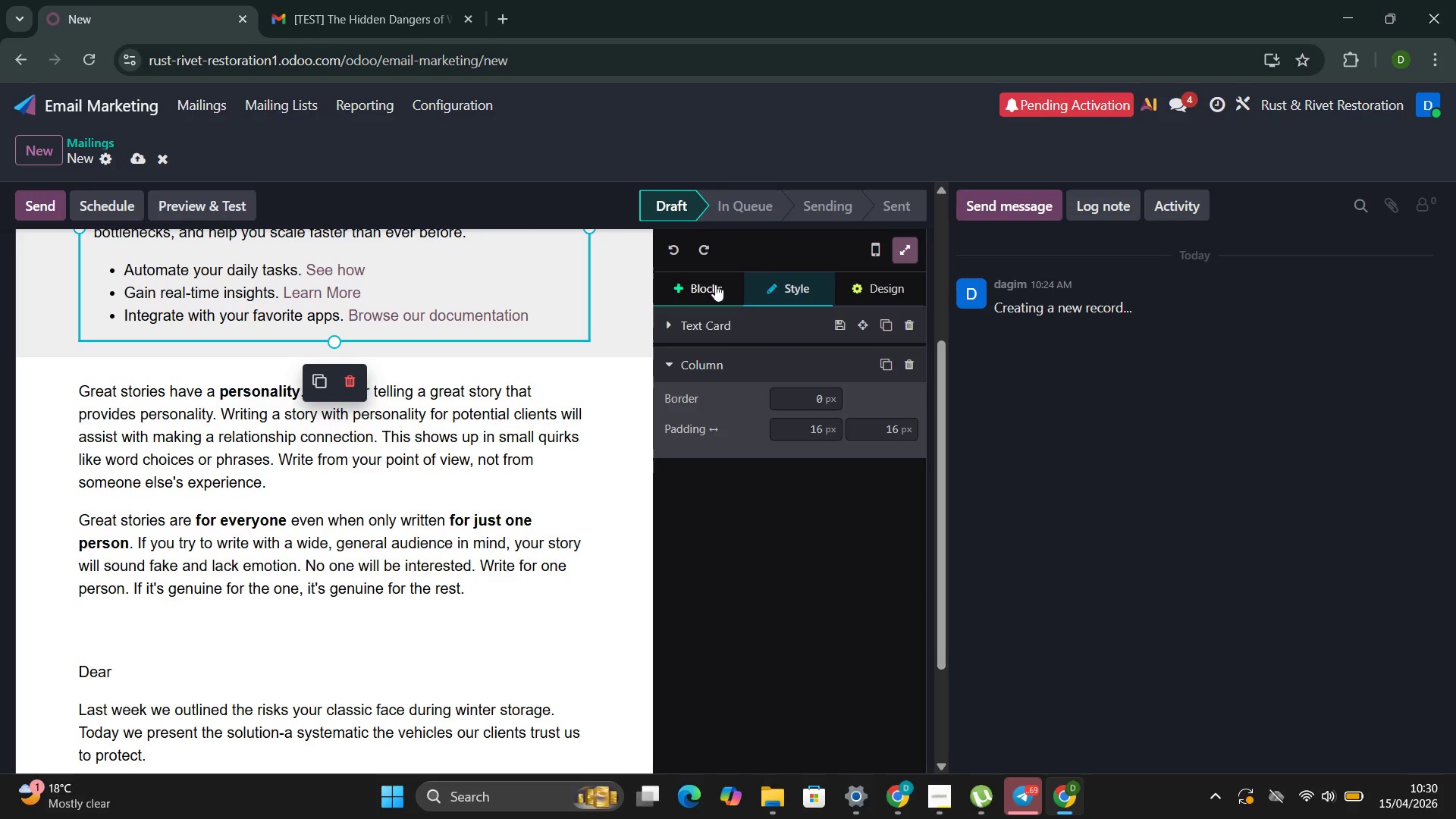 
left_click([708, 285])
 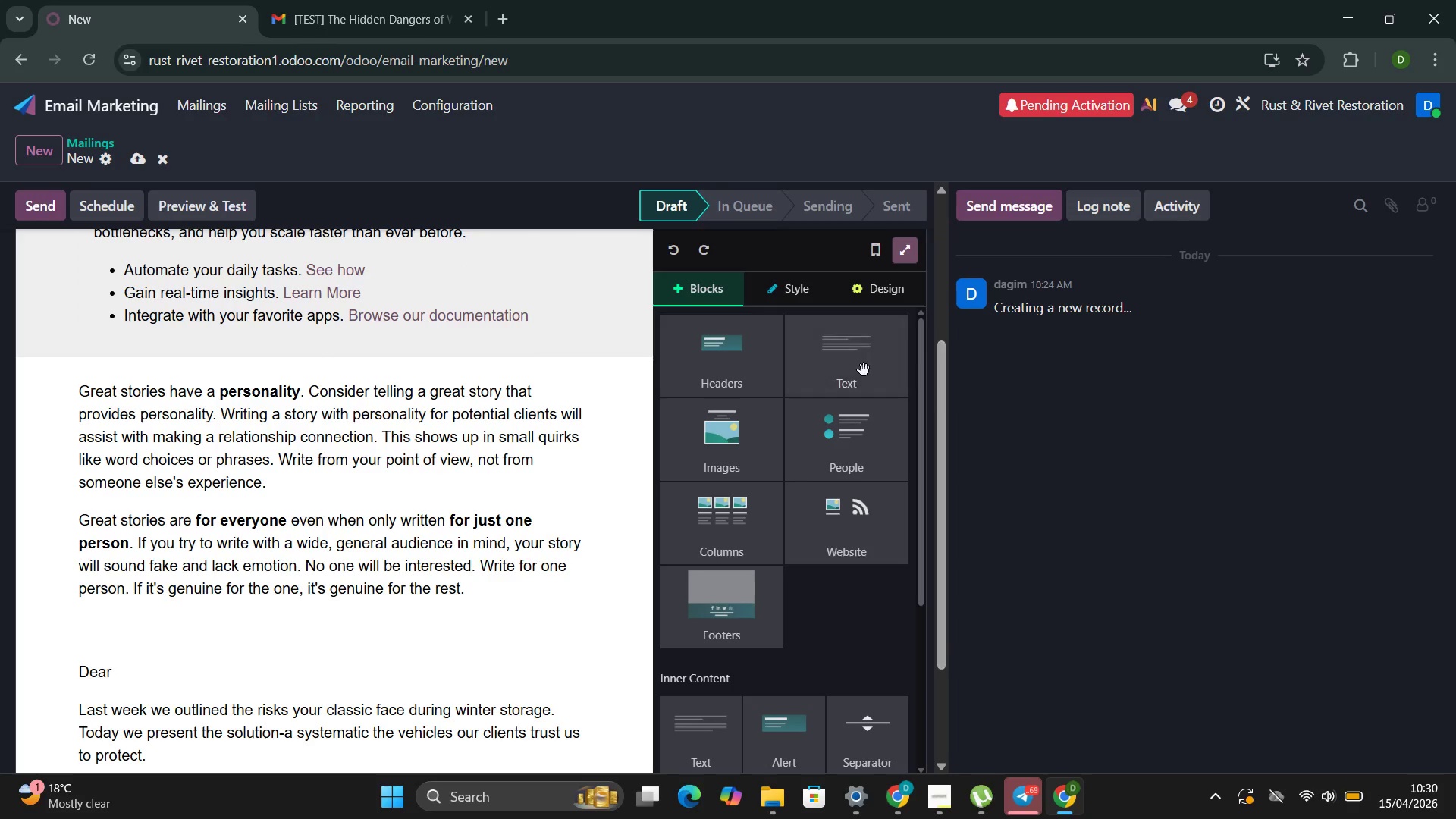 
left_click([861, 369])
 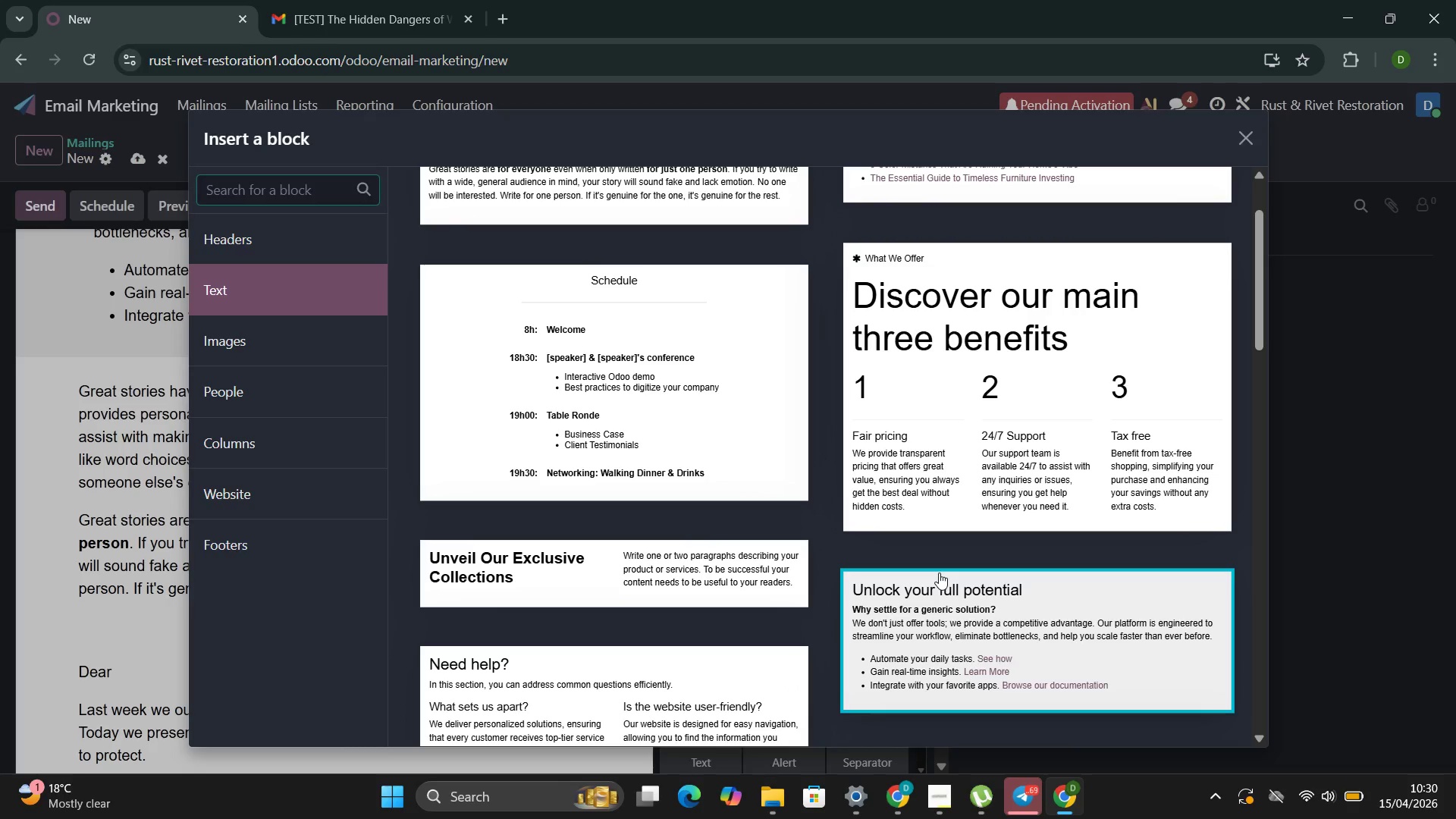 
left_click([912, 628])
 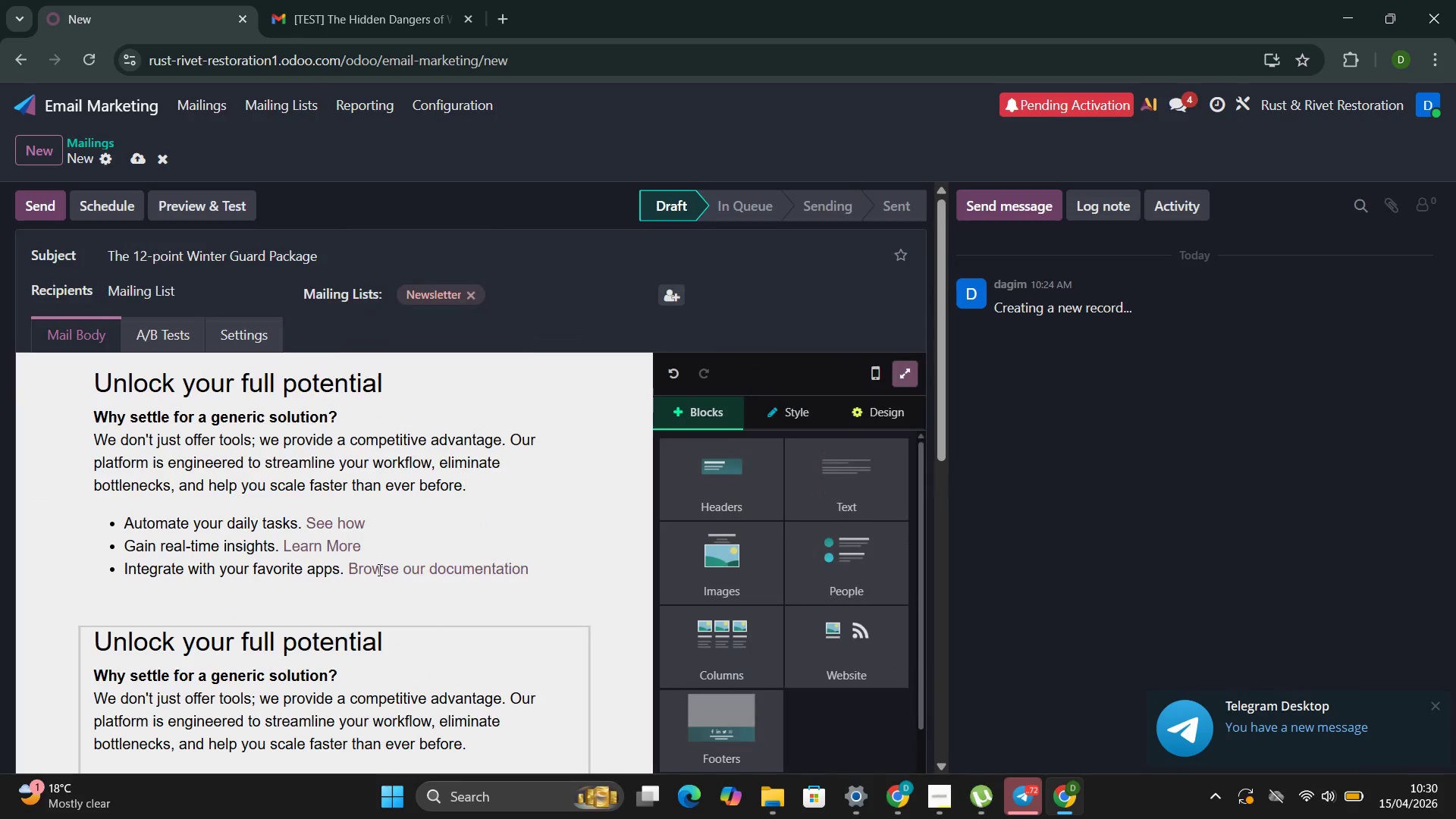 
wait(5.27)
 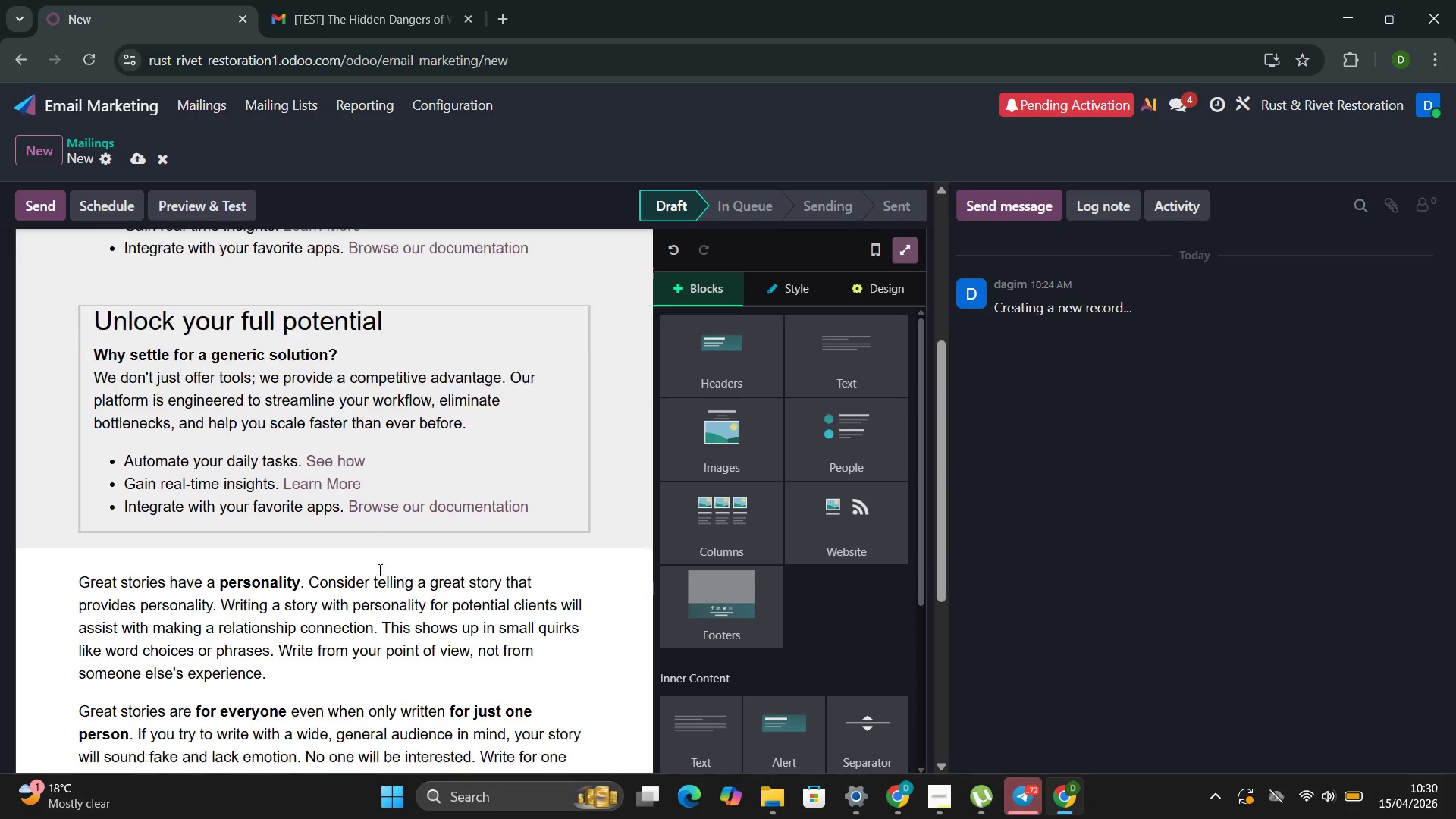 
key(Control+Z)
 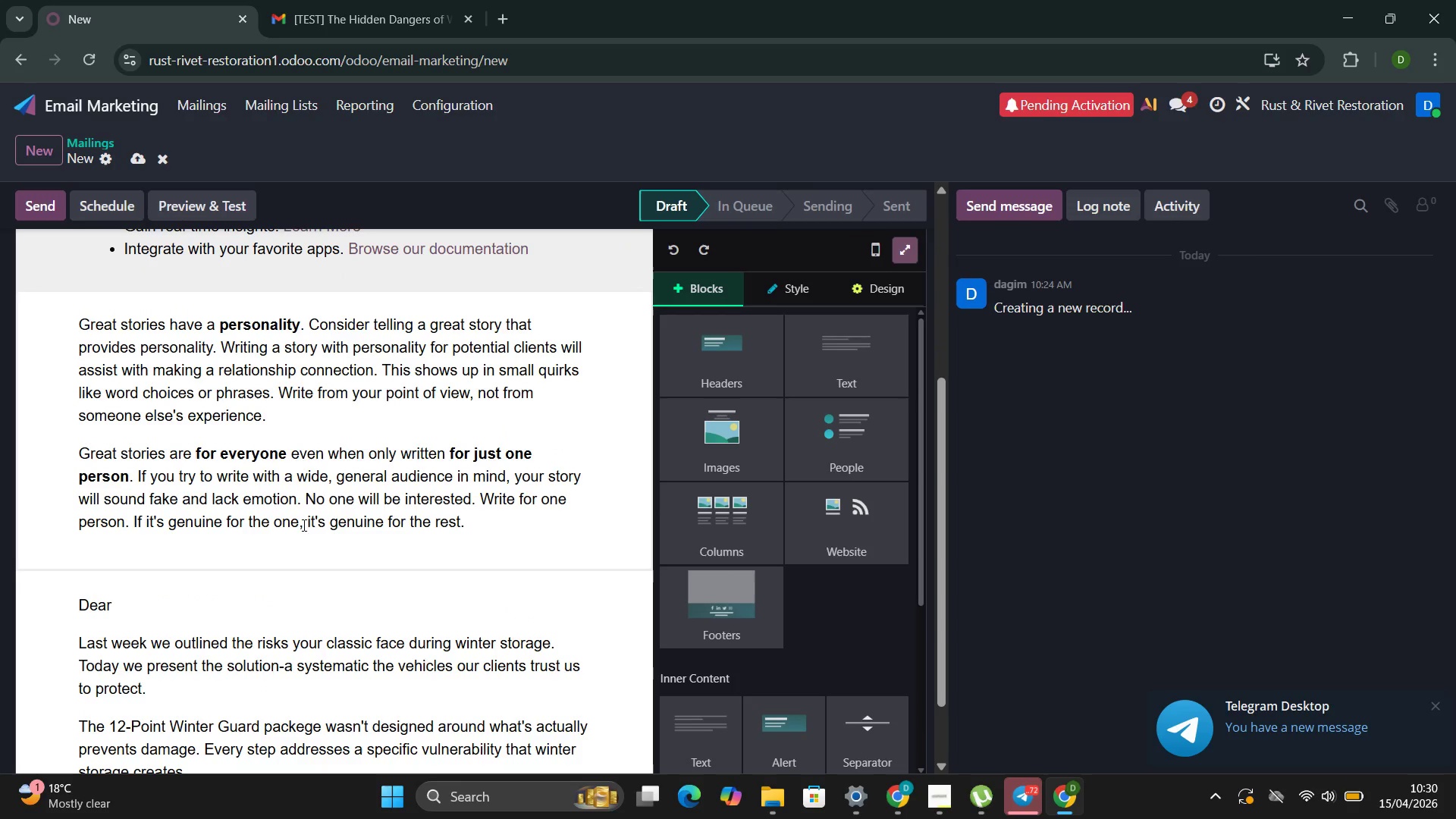 
left_click([461, 522])
 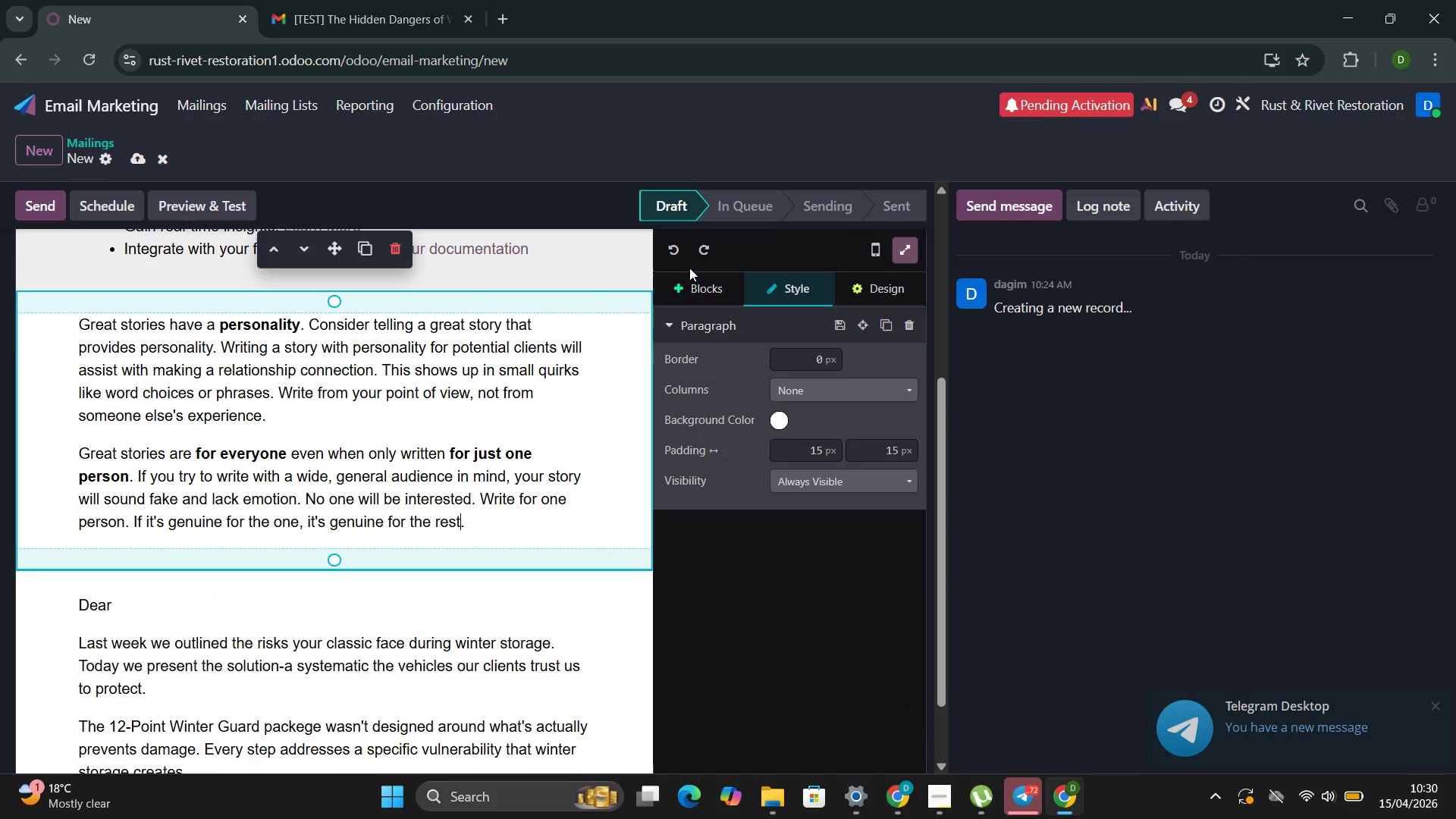 
left_click([694, 285])
 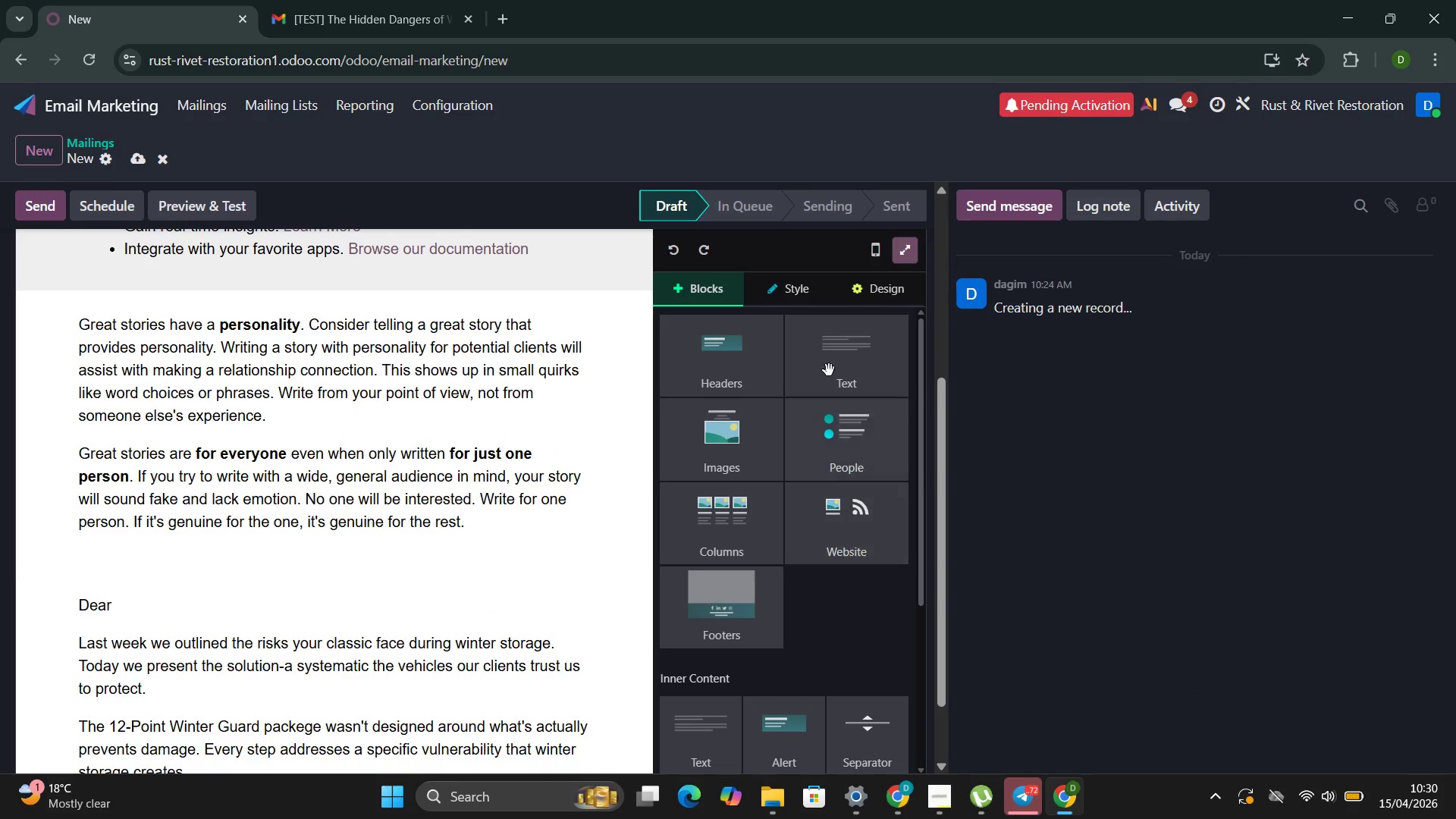 
left_click([842, 361])
 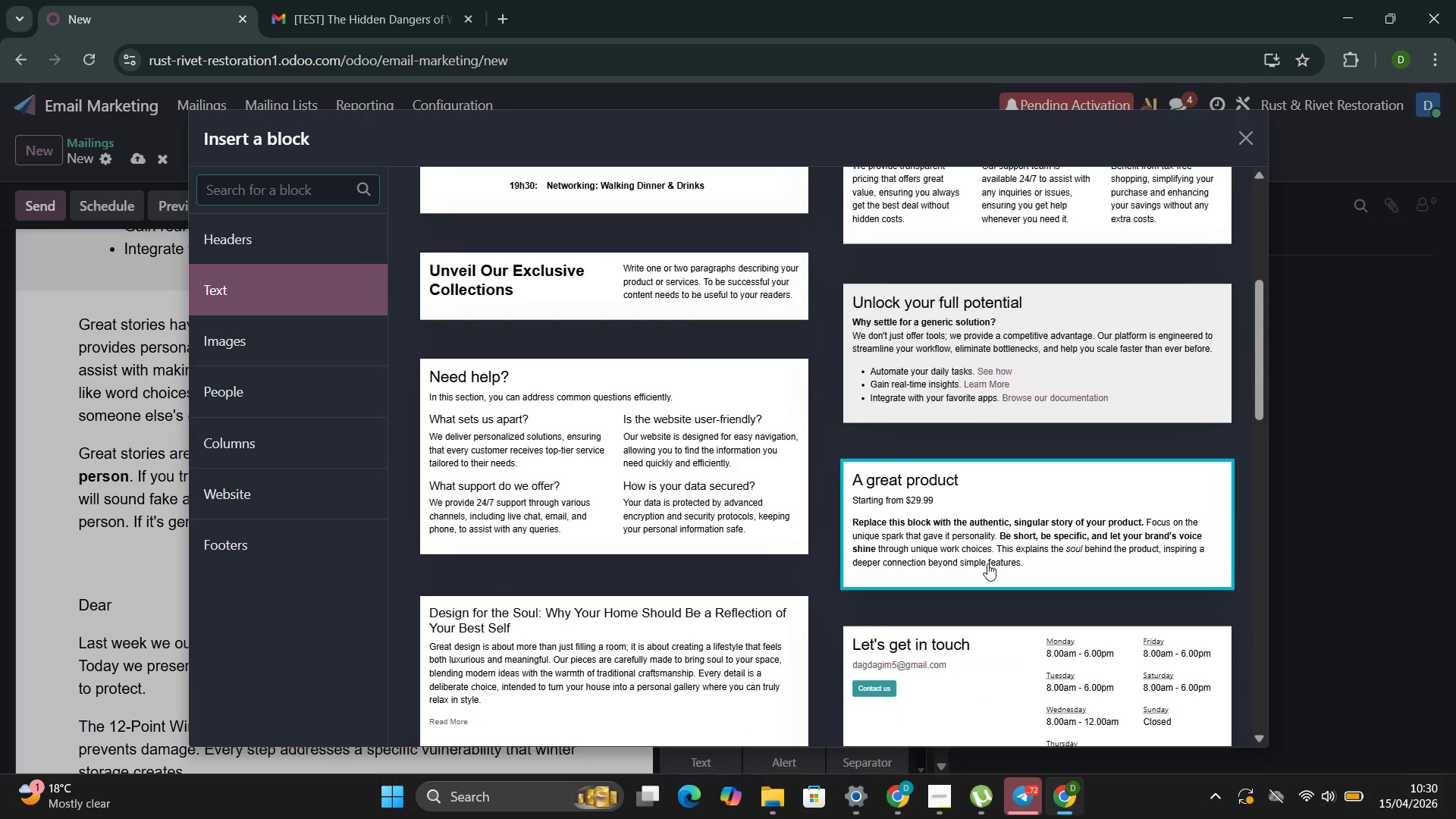 
left_click([949, 376])
 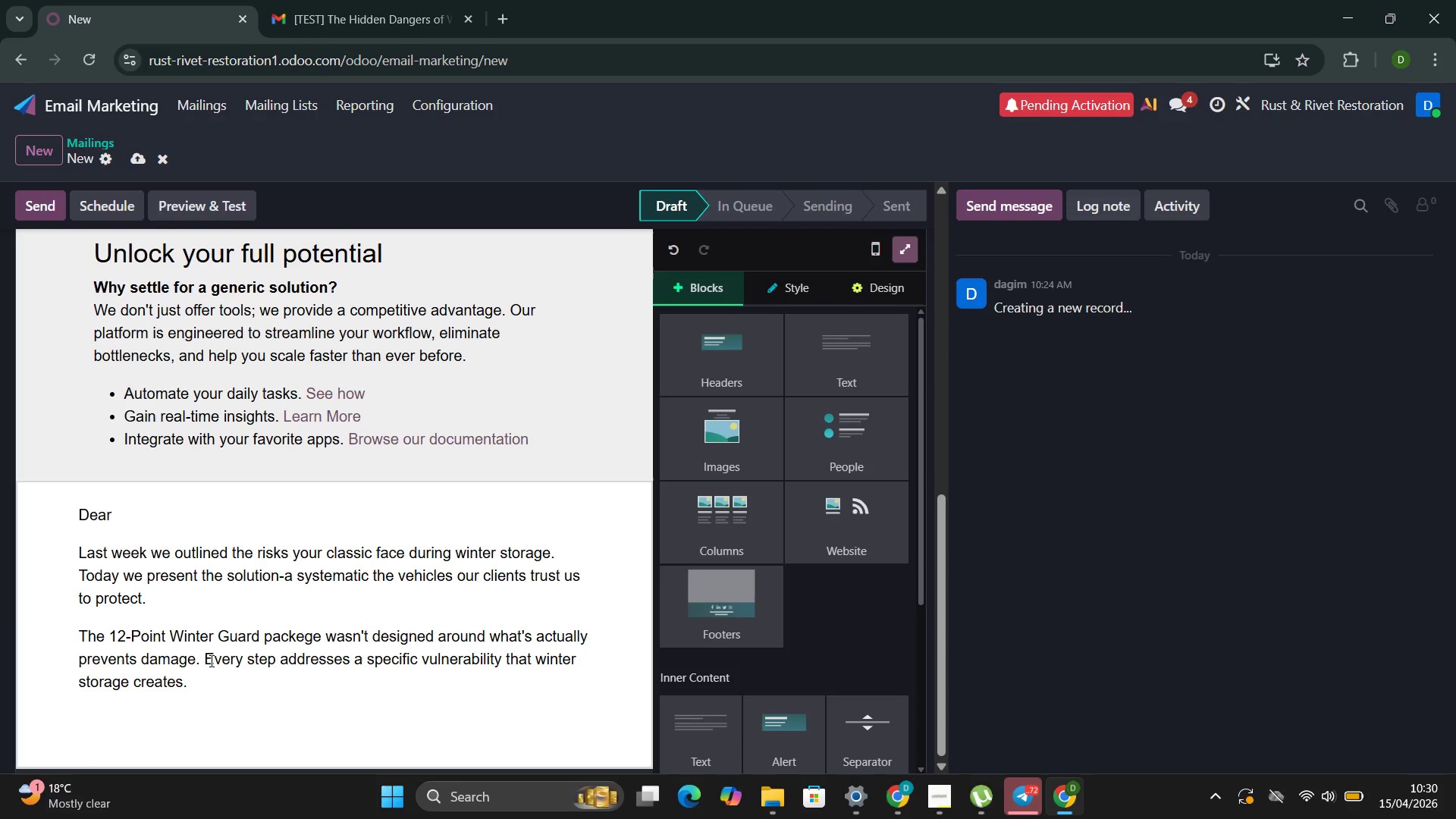 
left_click_drag(start_coordinate=[206, 692], to_coordinate=[74, 512])
 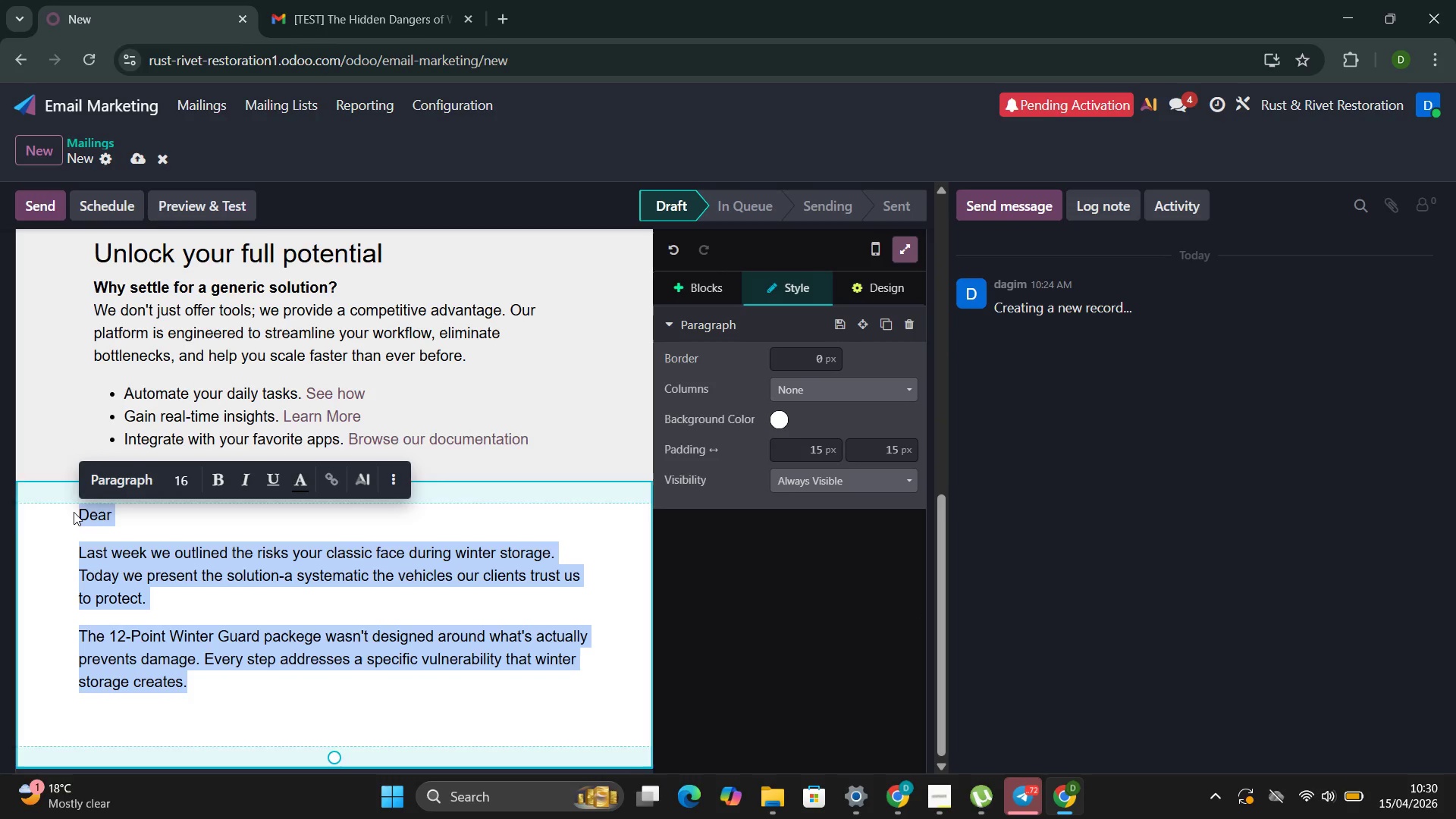 
key(Control+X)
 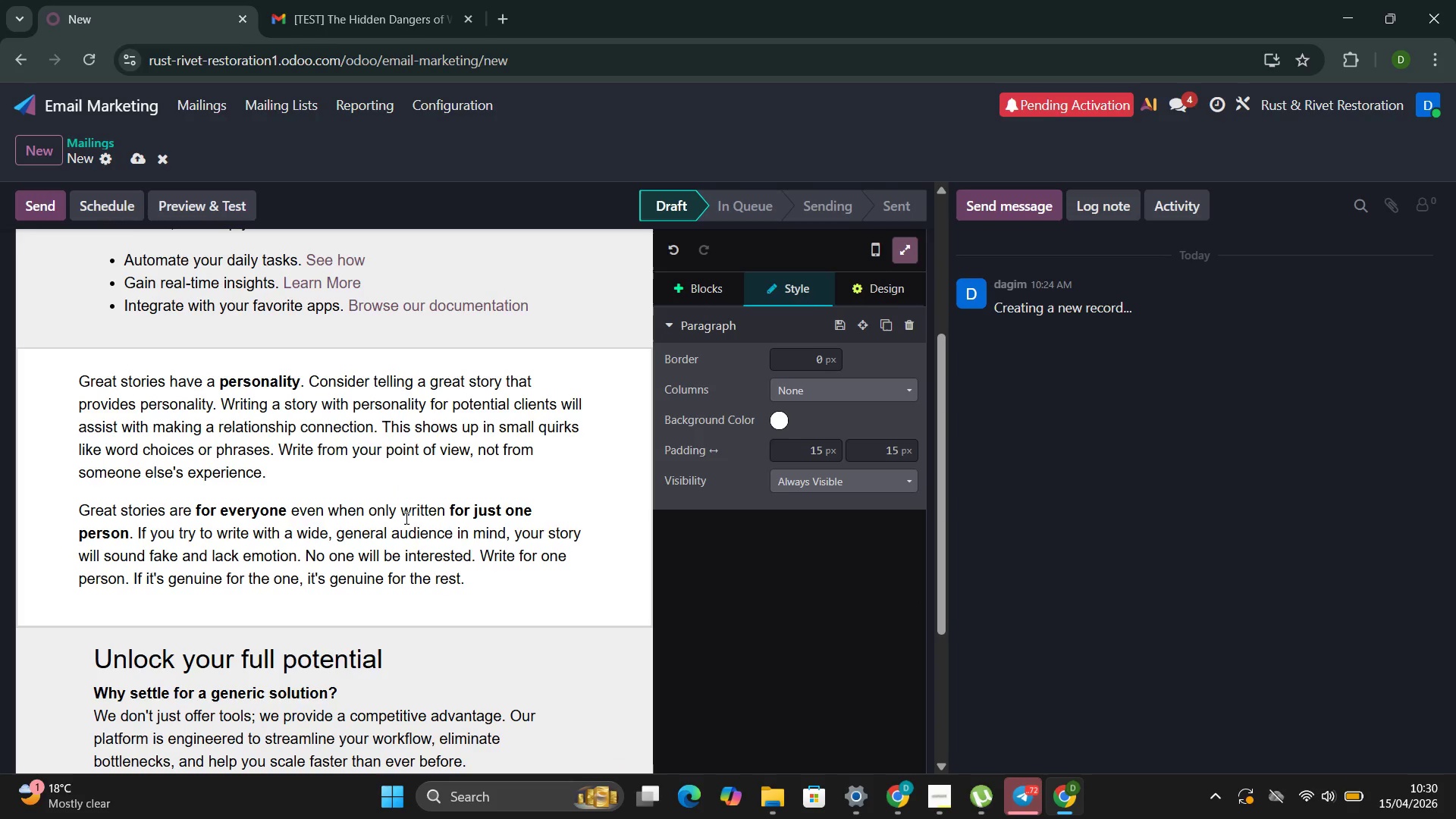 
left_click_drag(start_coordinate=[482, 588], to_coordinate=[52, 369])
 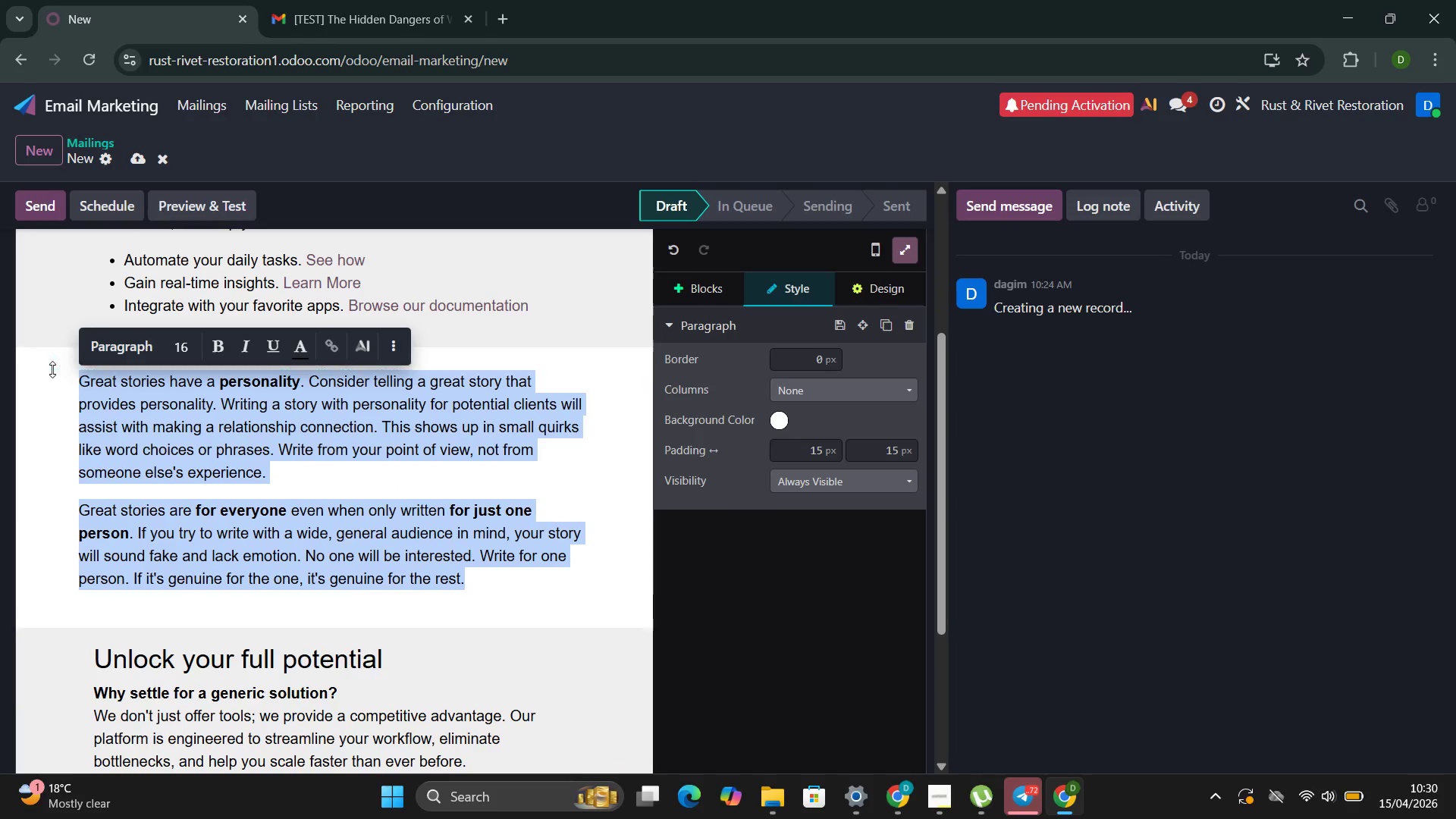 
key(Control+V)
 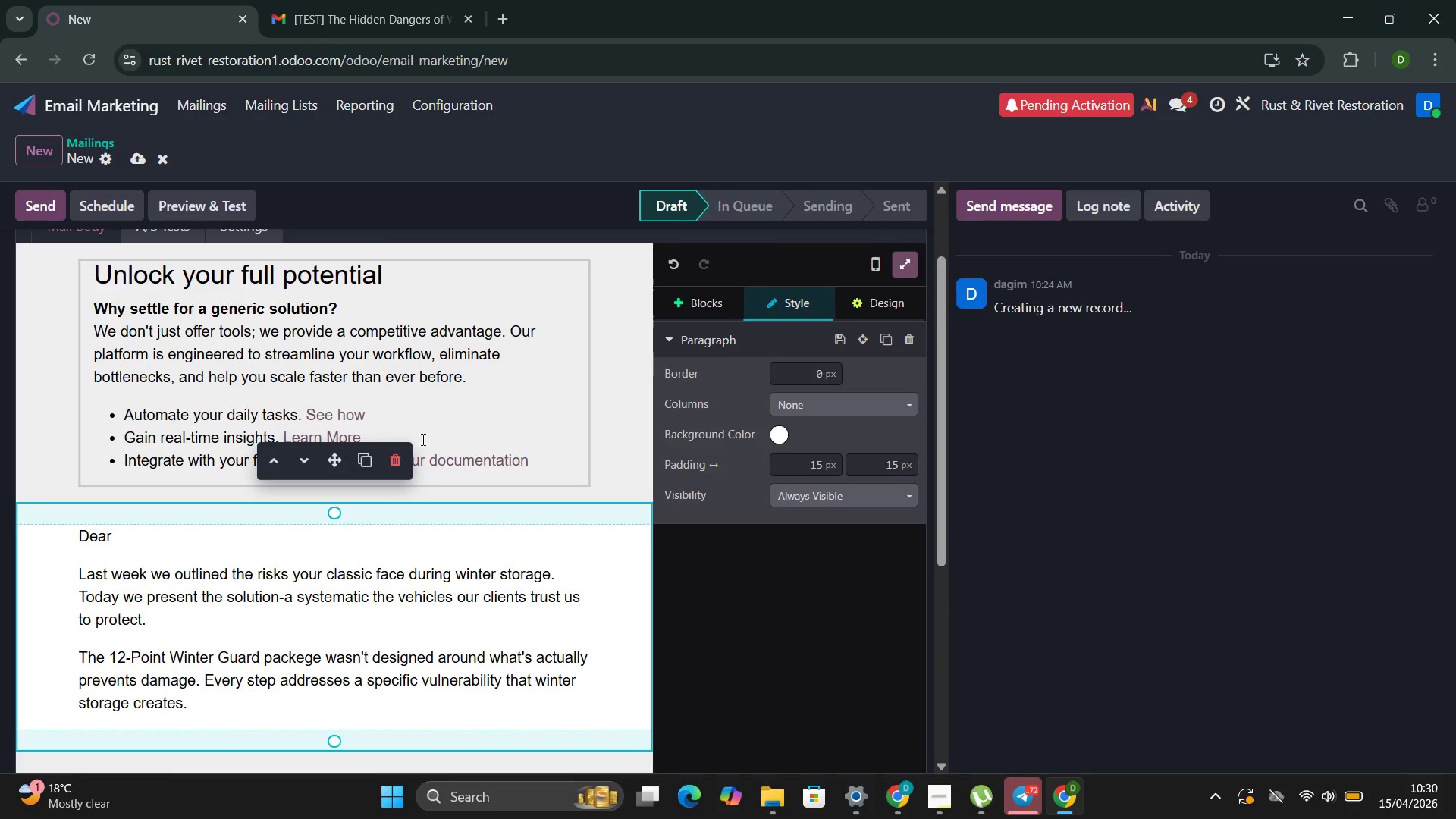 
left_click([401, 460])
 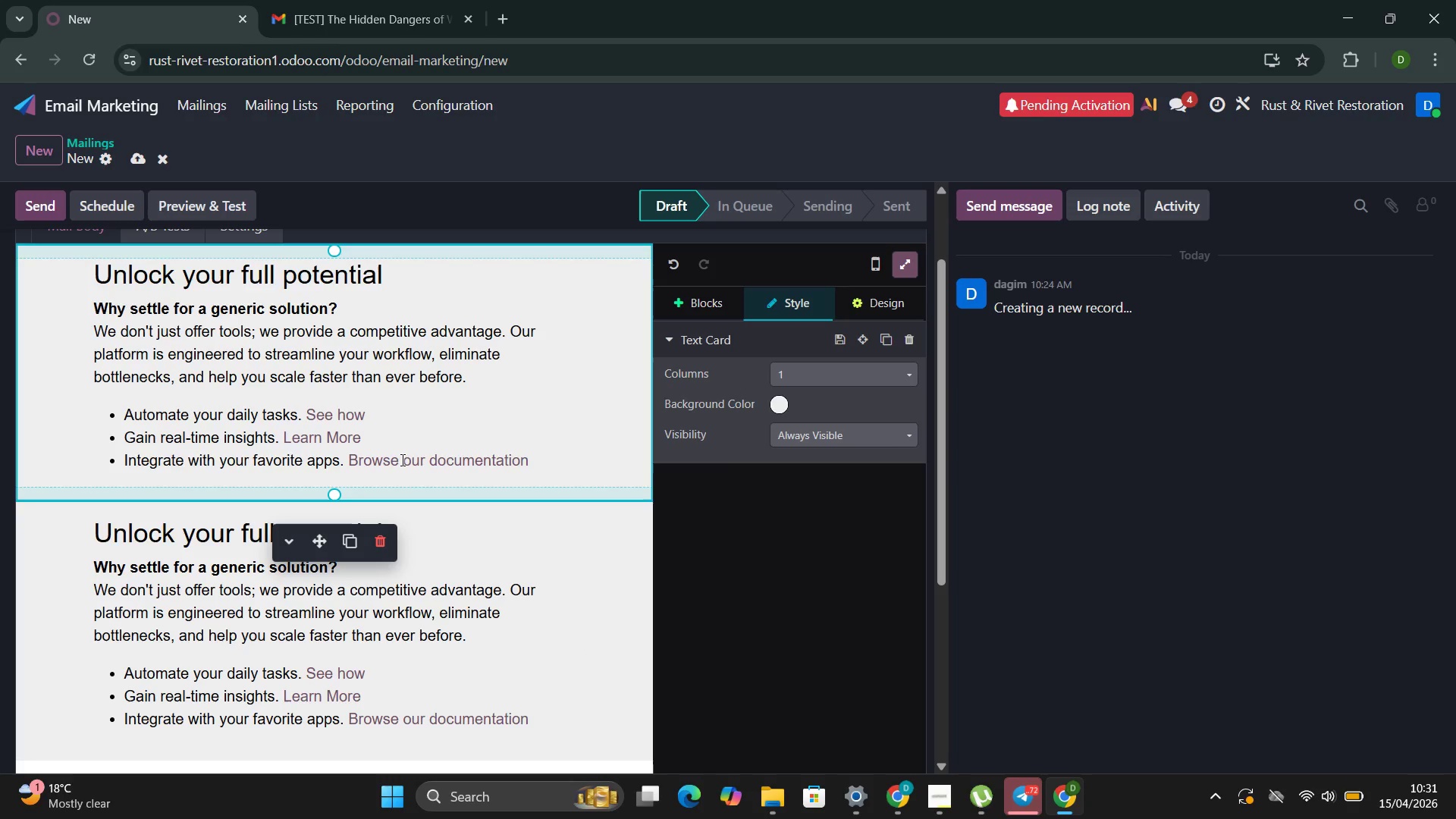 
key(Control+ControlLeft)
 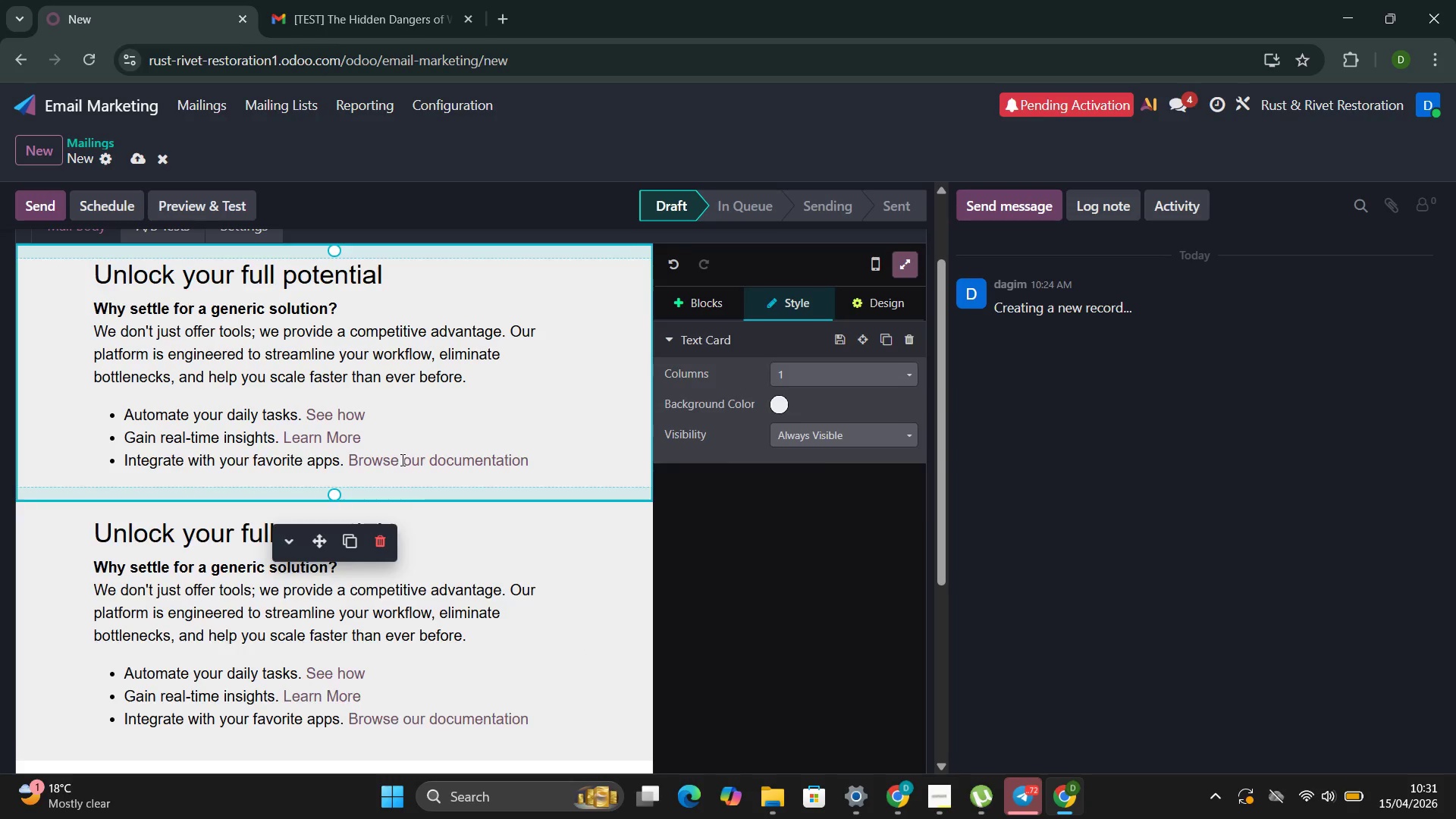 
key(Control+Z)
 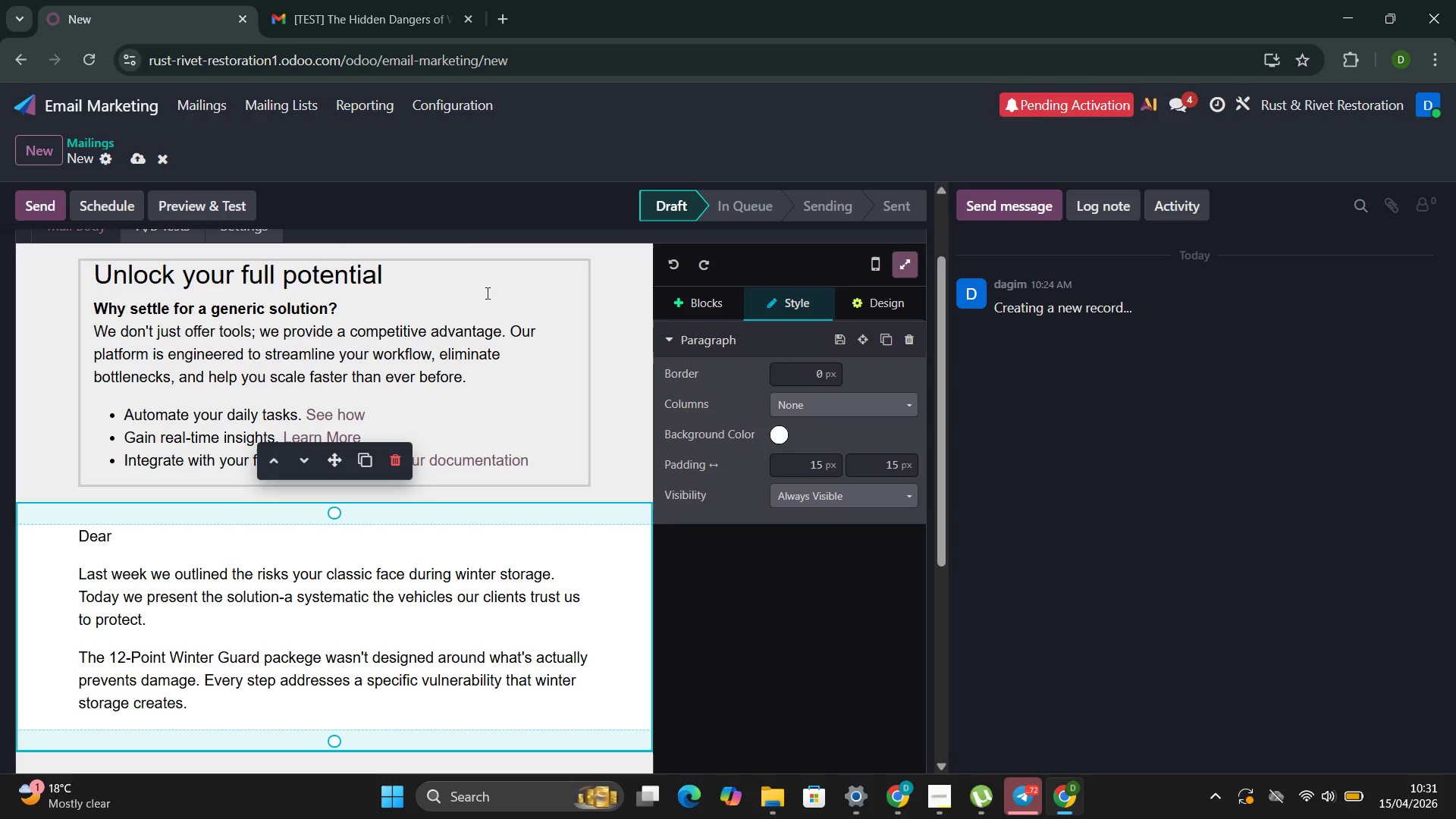 
left_click([486, 293])
 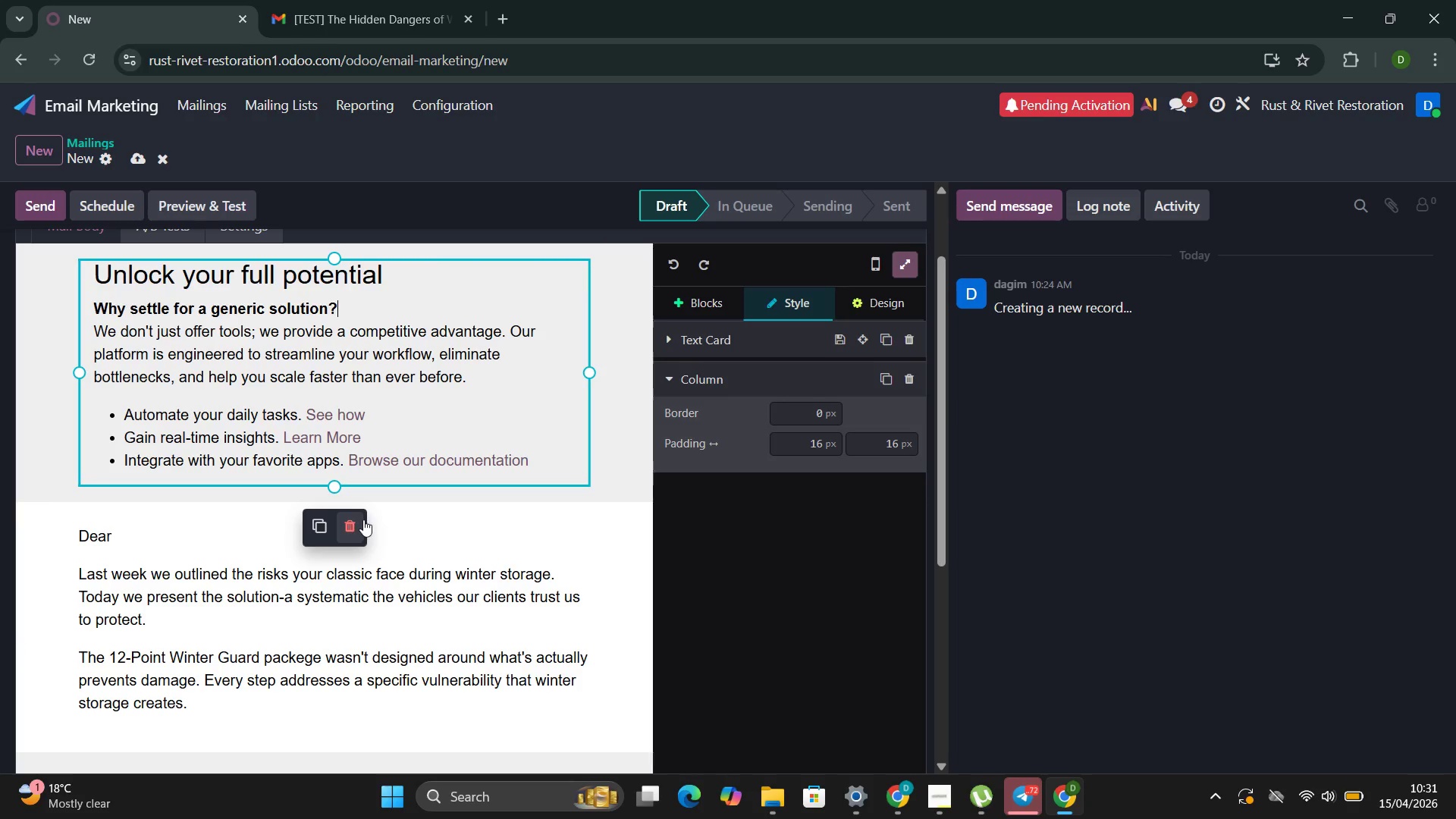 
left_click([359, 522])
 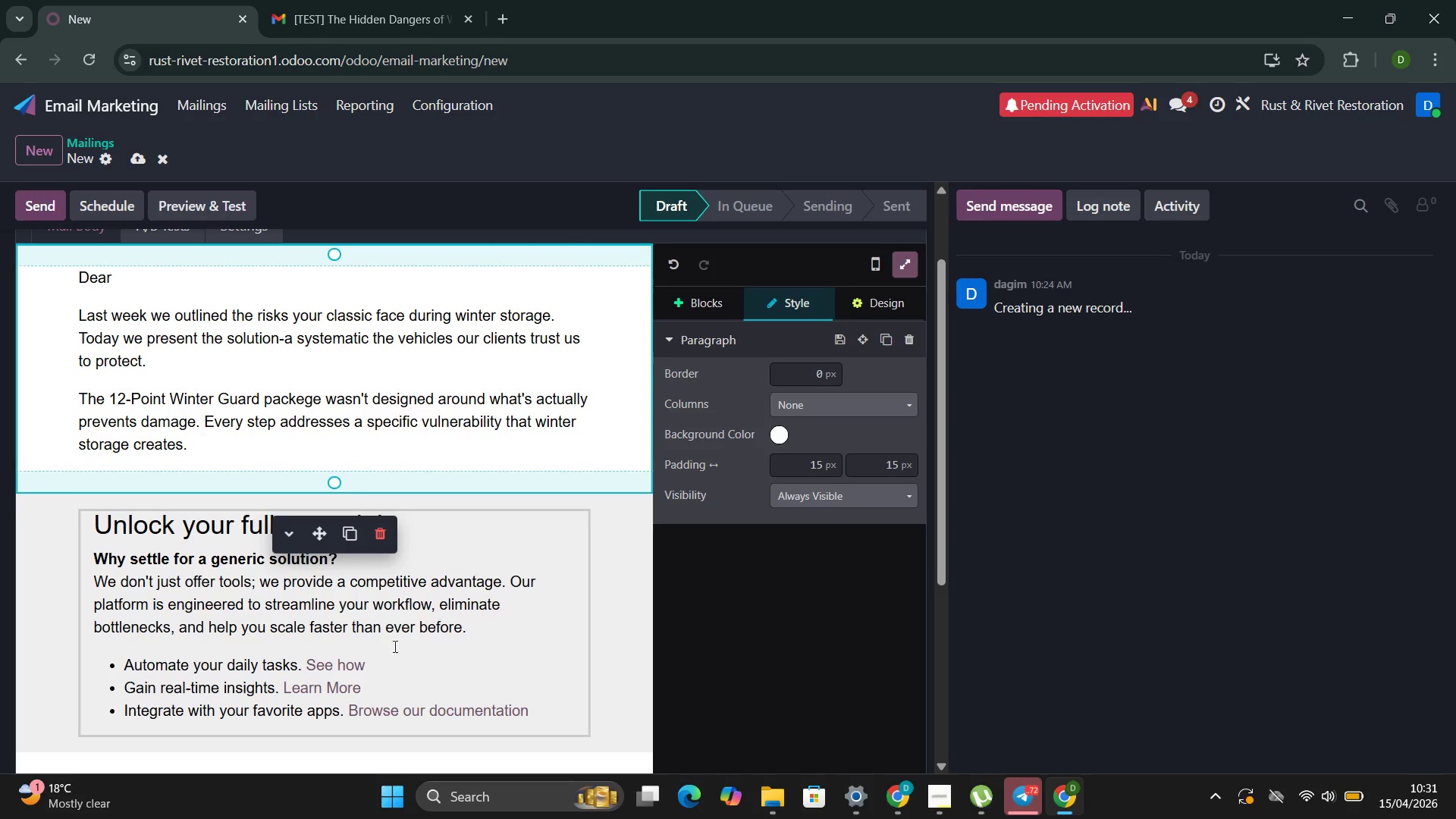 
left_click([441, 676])
 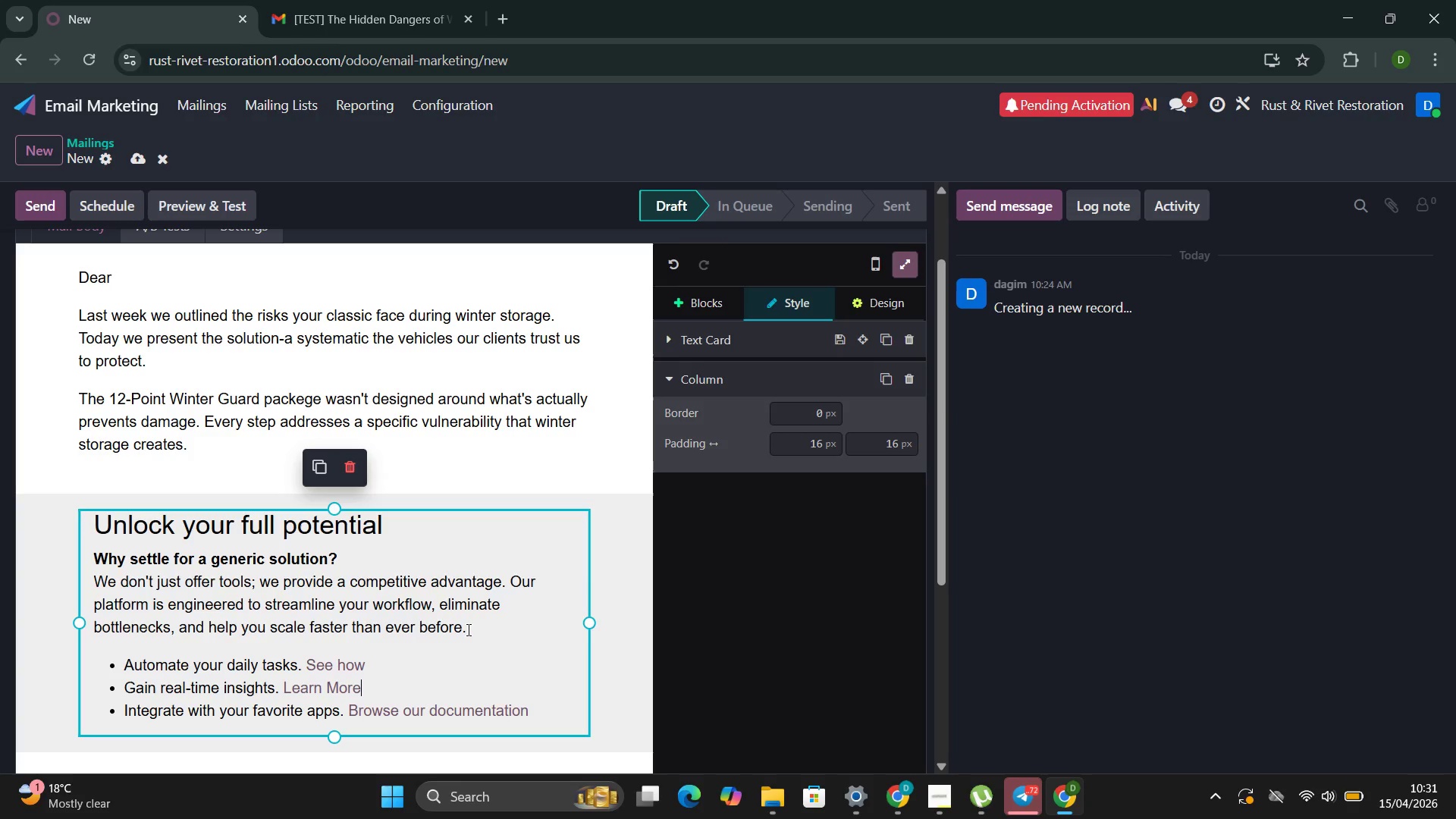 
wait(15.53)
 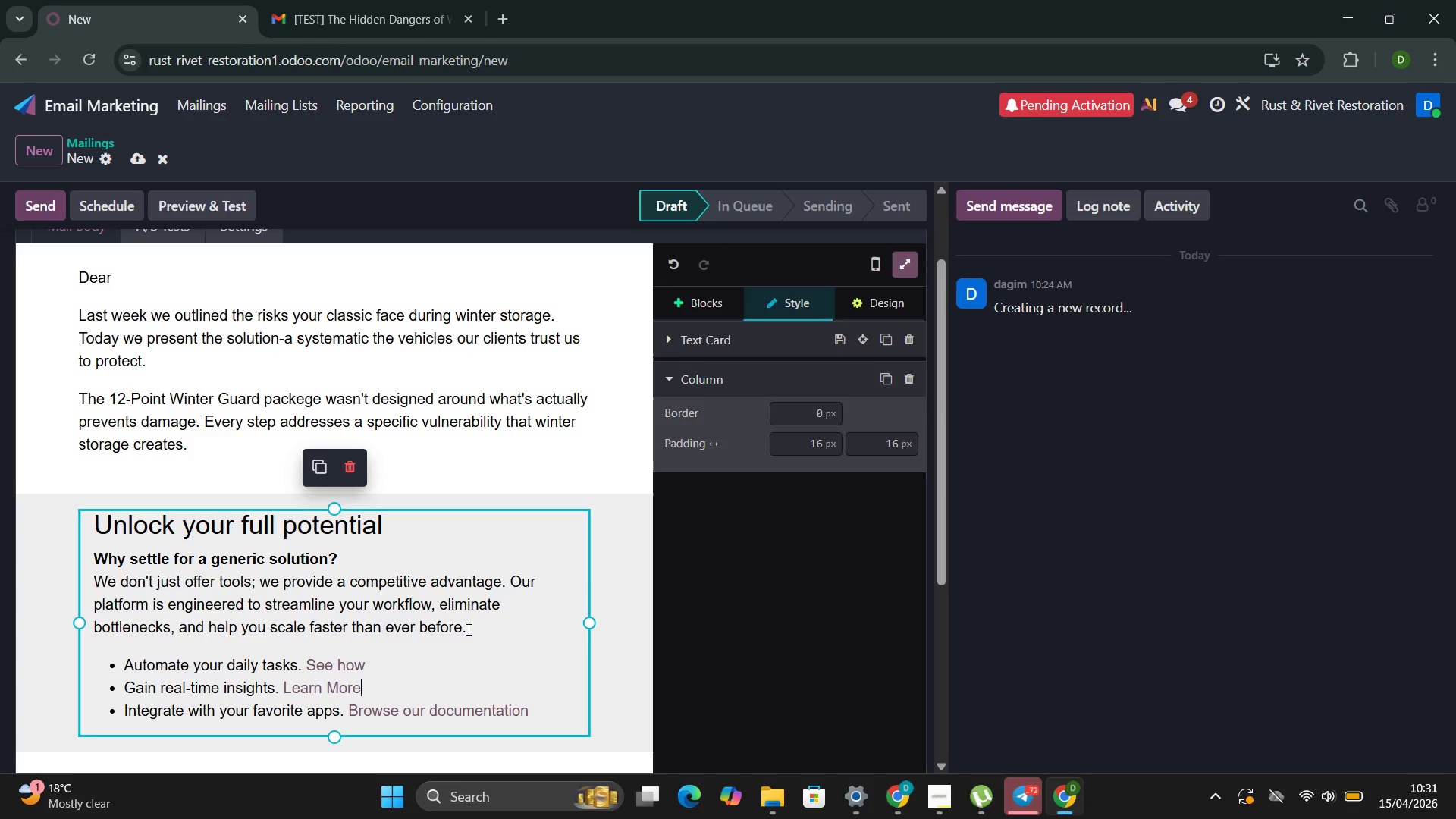 
left_click_drag(start_coordinate=[509, 636], to_coordinate=[80, 546])
 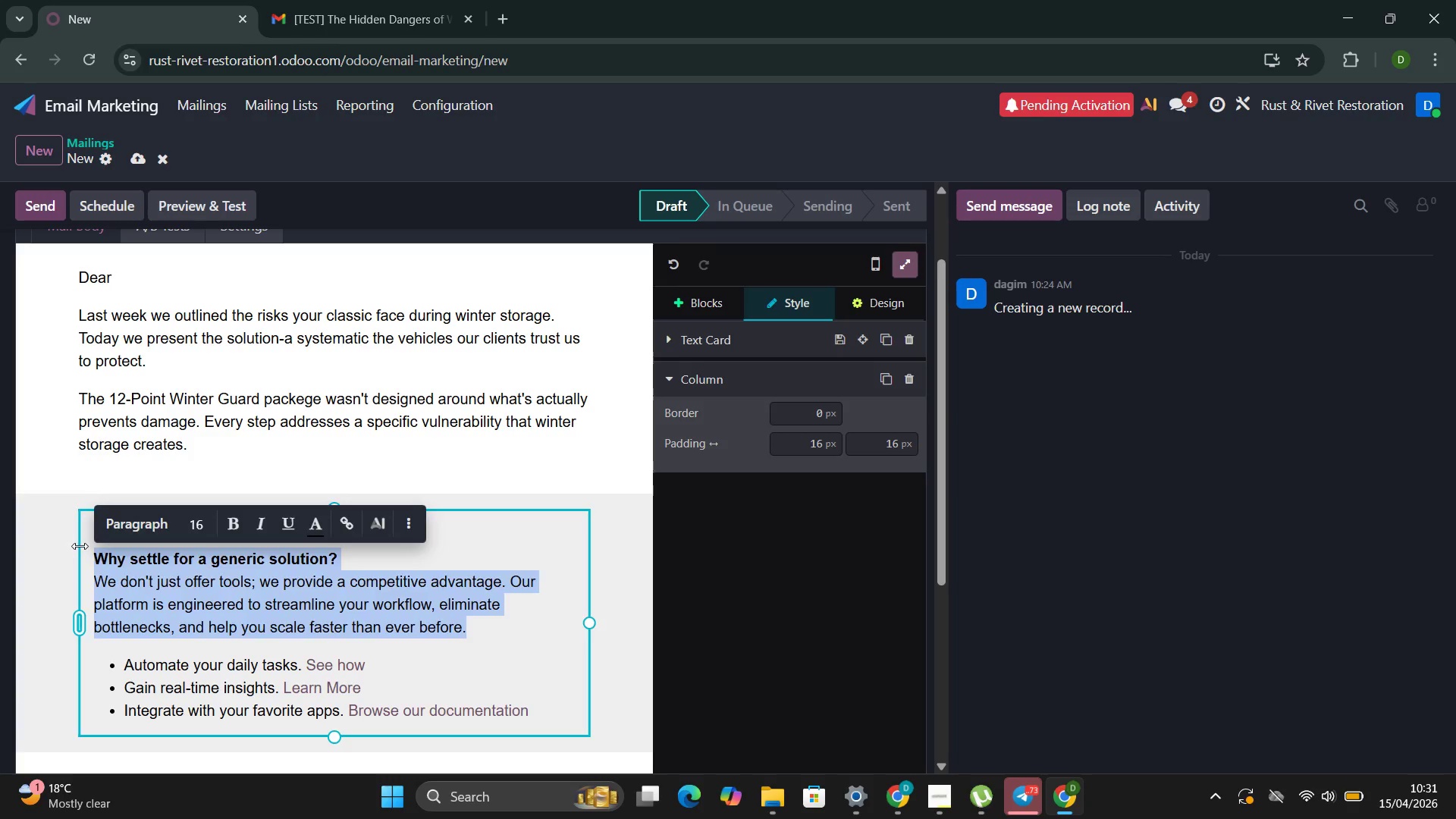 
key(Backspace)
 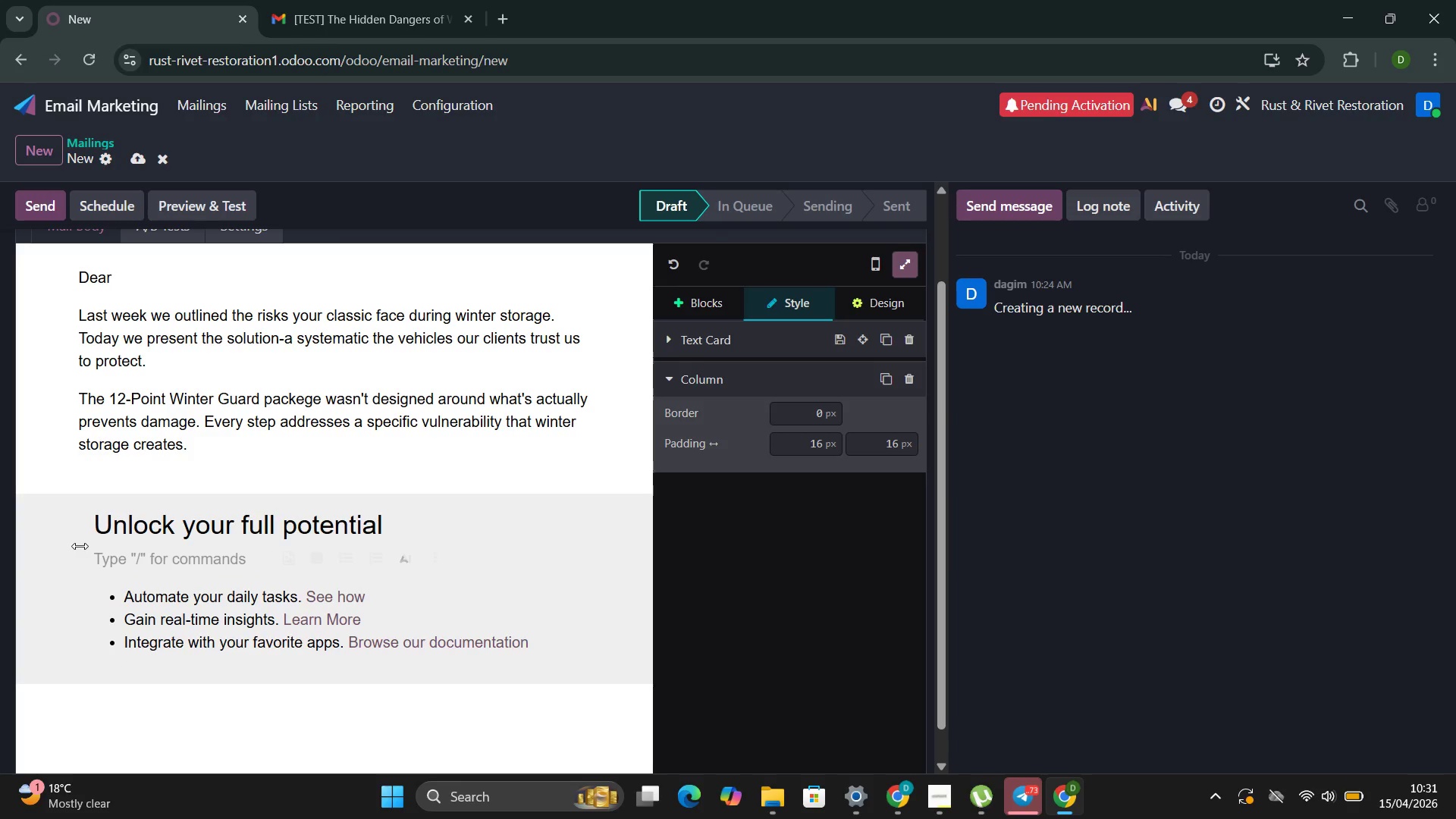 
key(Backspace)
 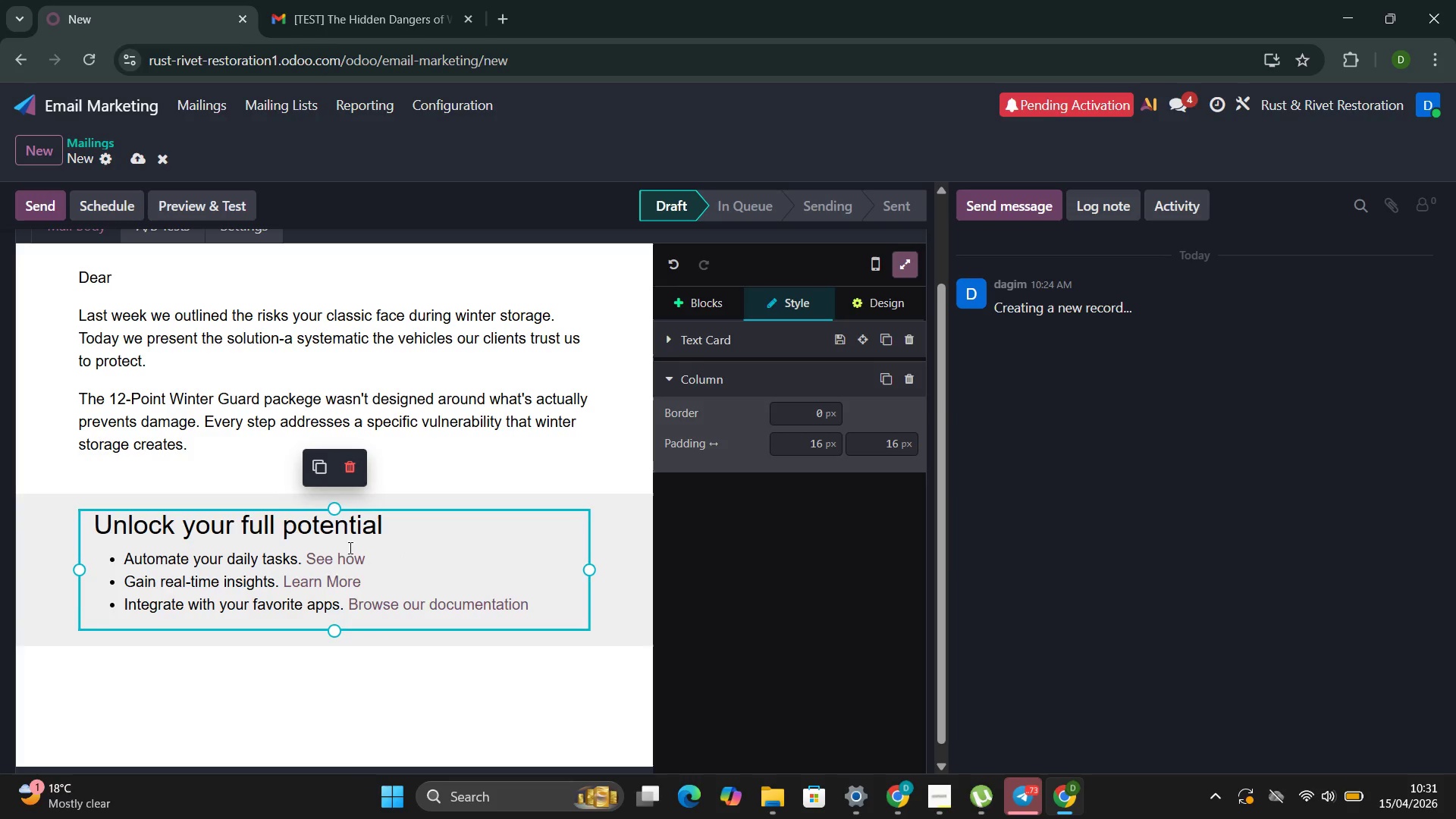 
left_click_drag(start_coordinate=[393, 537], to_coordinate=[94, 516])
 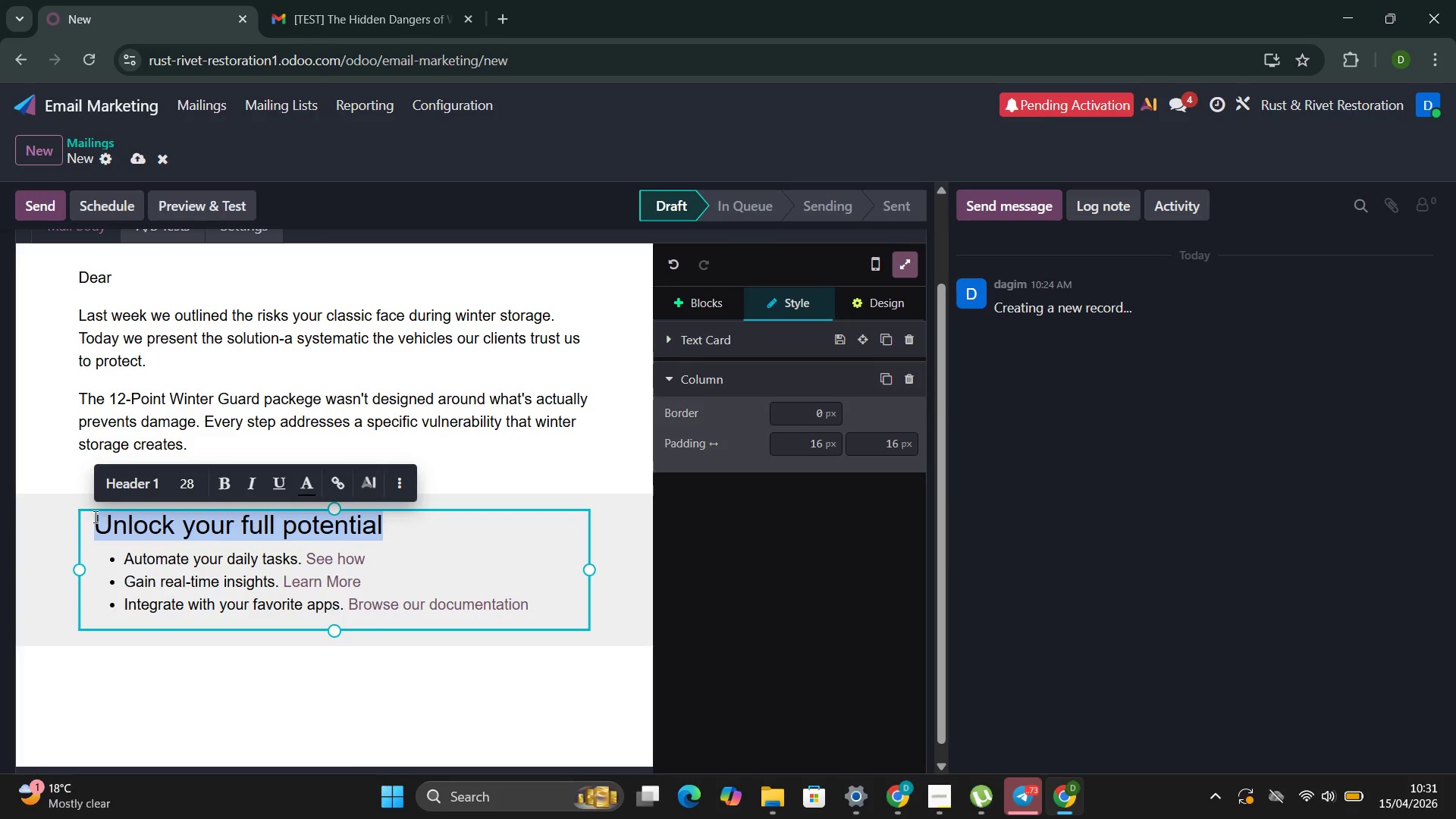 
type(What )
key(Backspace)
type('s Includeed)
key(Backspace)
key(Backspace)
type(d)
 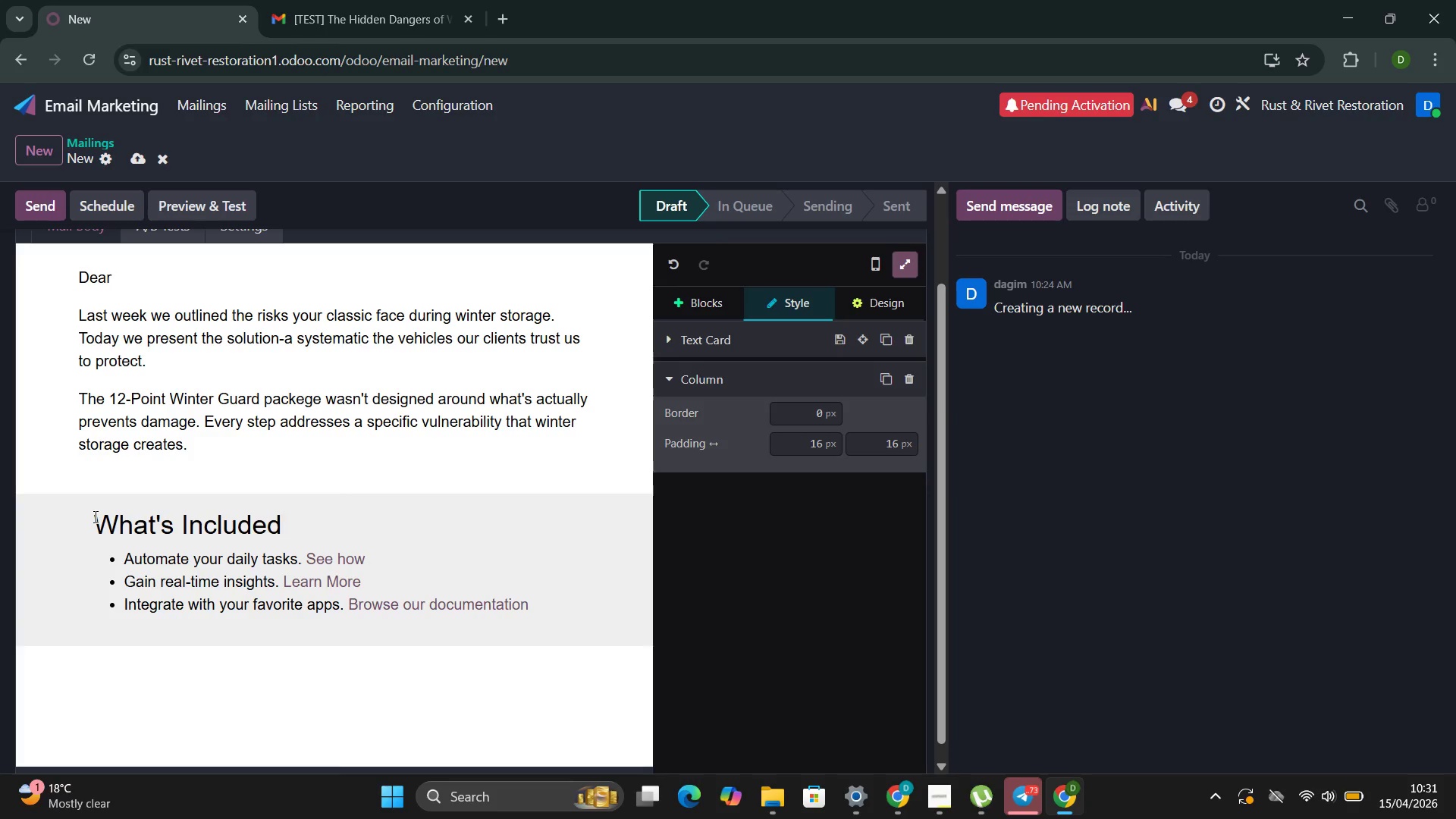 
wait(7.81)
 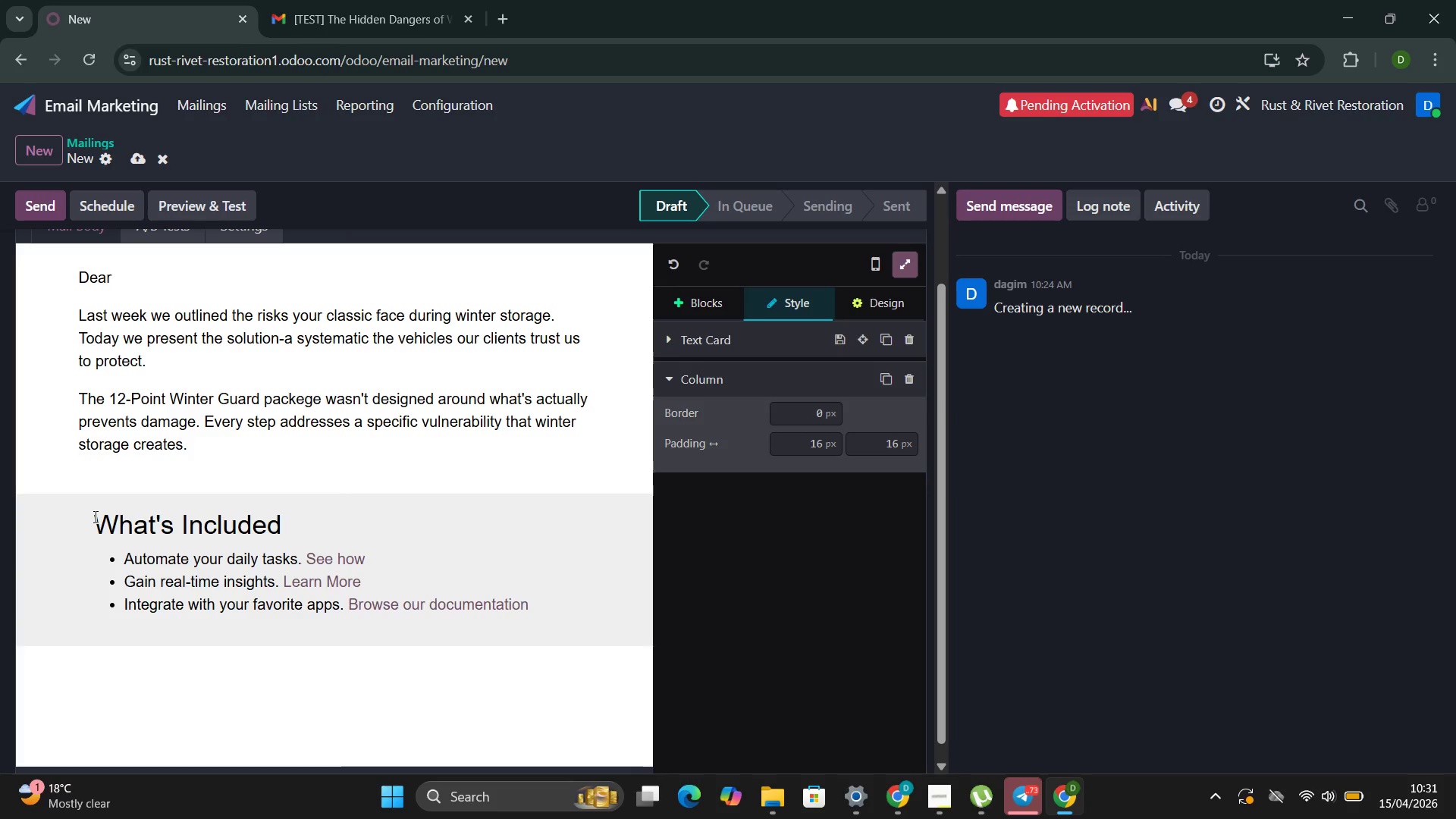 
left_click_drag(start_coordinate=[371, 566], to_coordinate=[129, 559])
 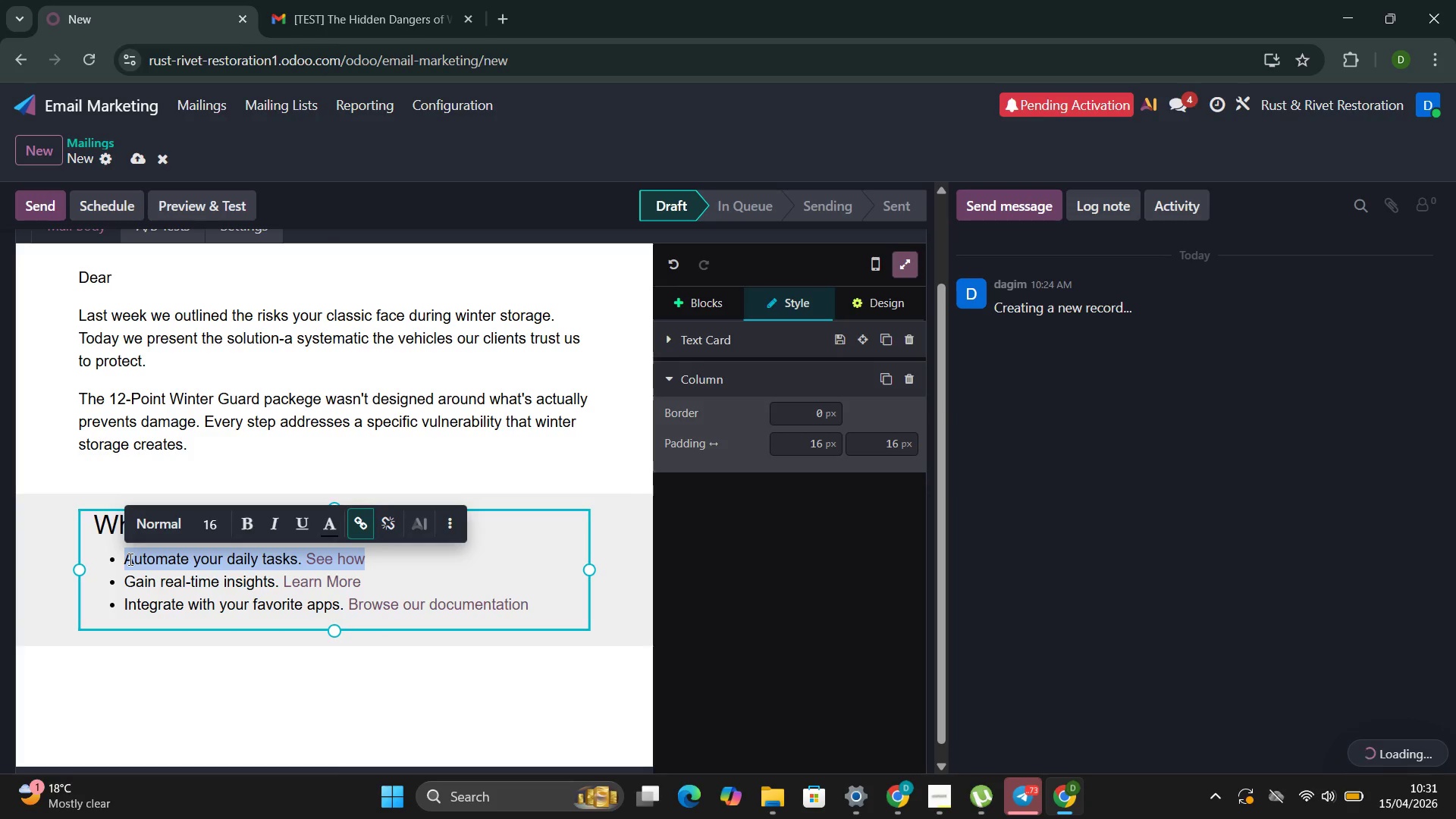 
key(Backspace)
type(Fuel Stabilizef)
key(Backspace)
type(r Tre)
 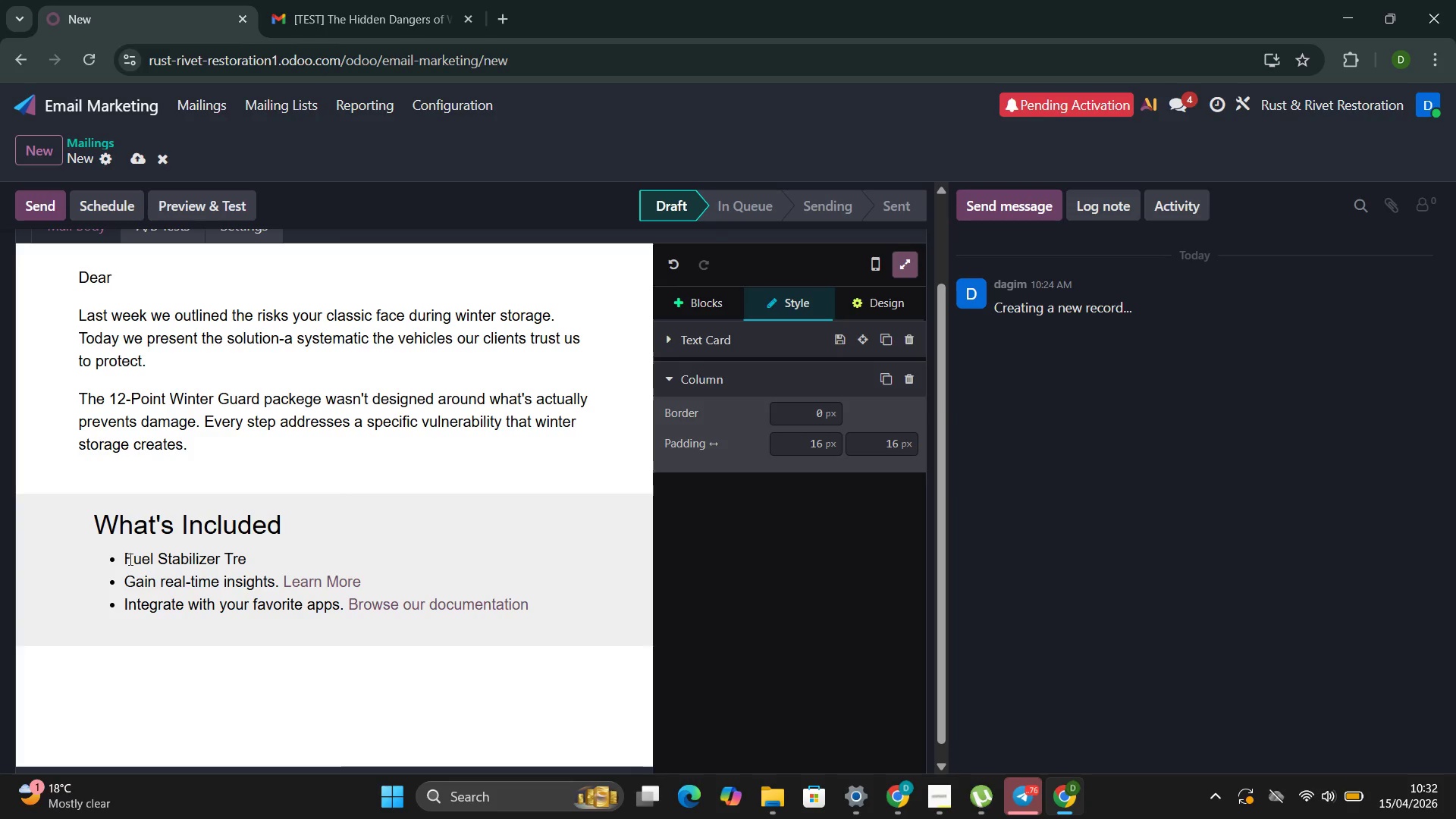 
type(atment:)
 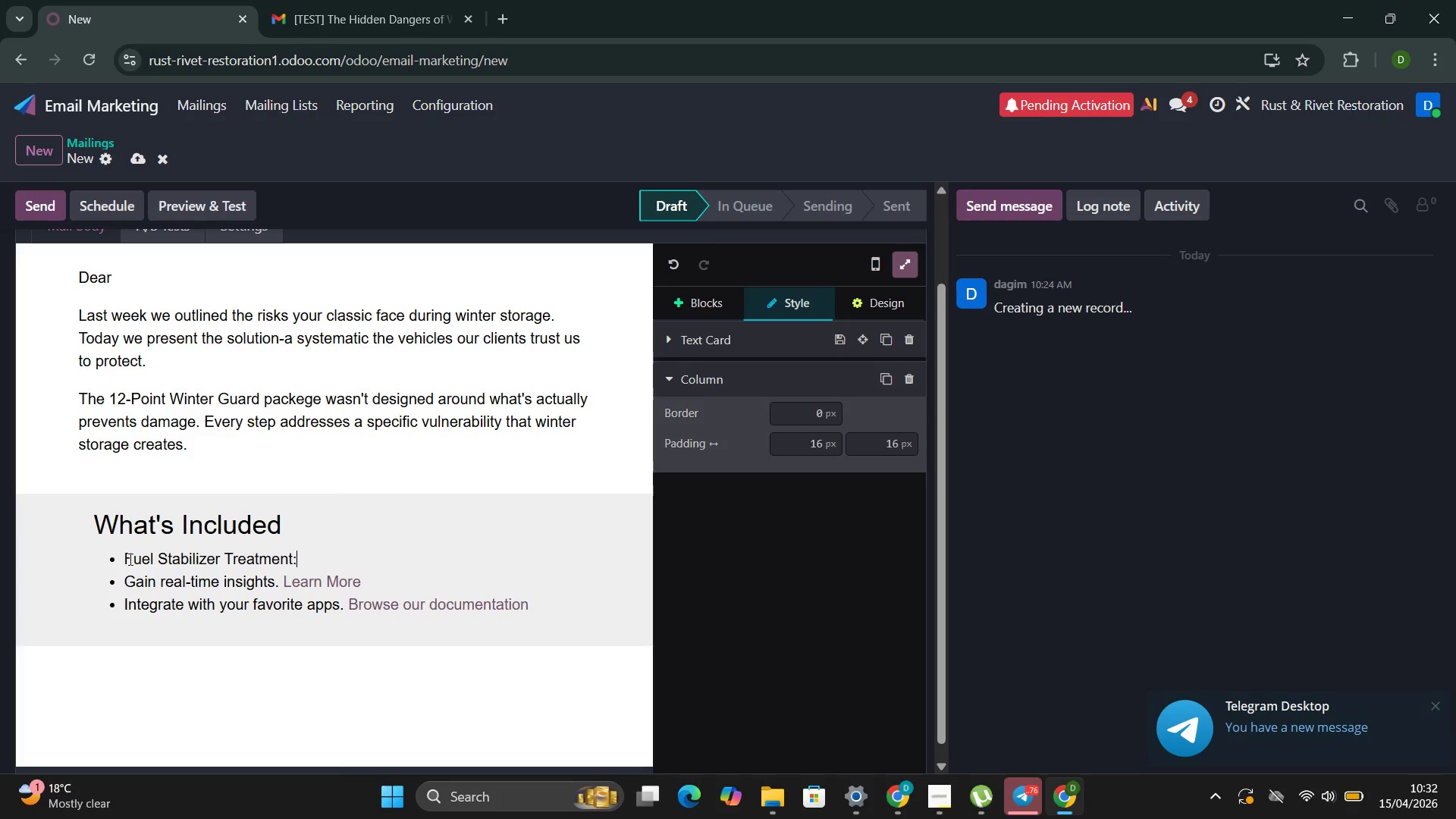 
key(Enter)
 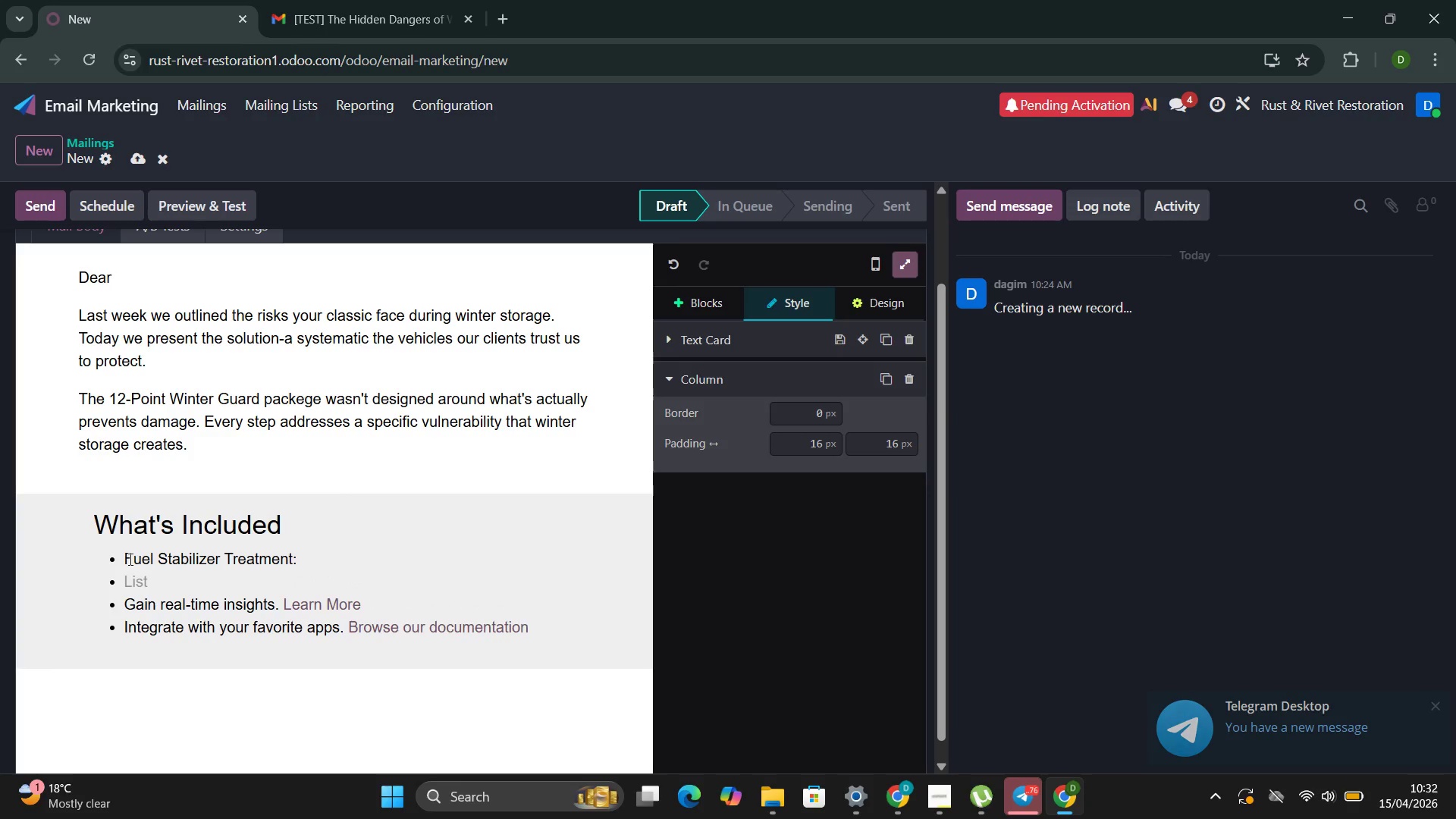 
key(Backspace)
key(Backspace)
key(Backspace)
type( Profr)
key(Backspace)
 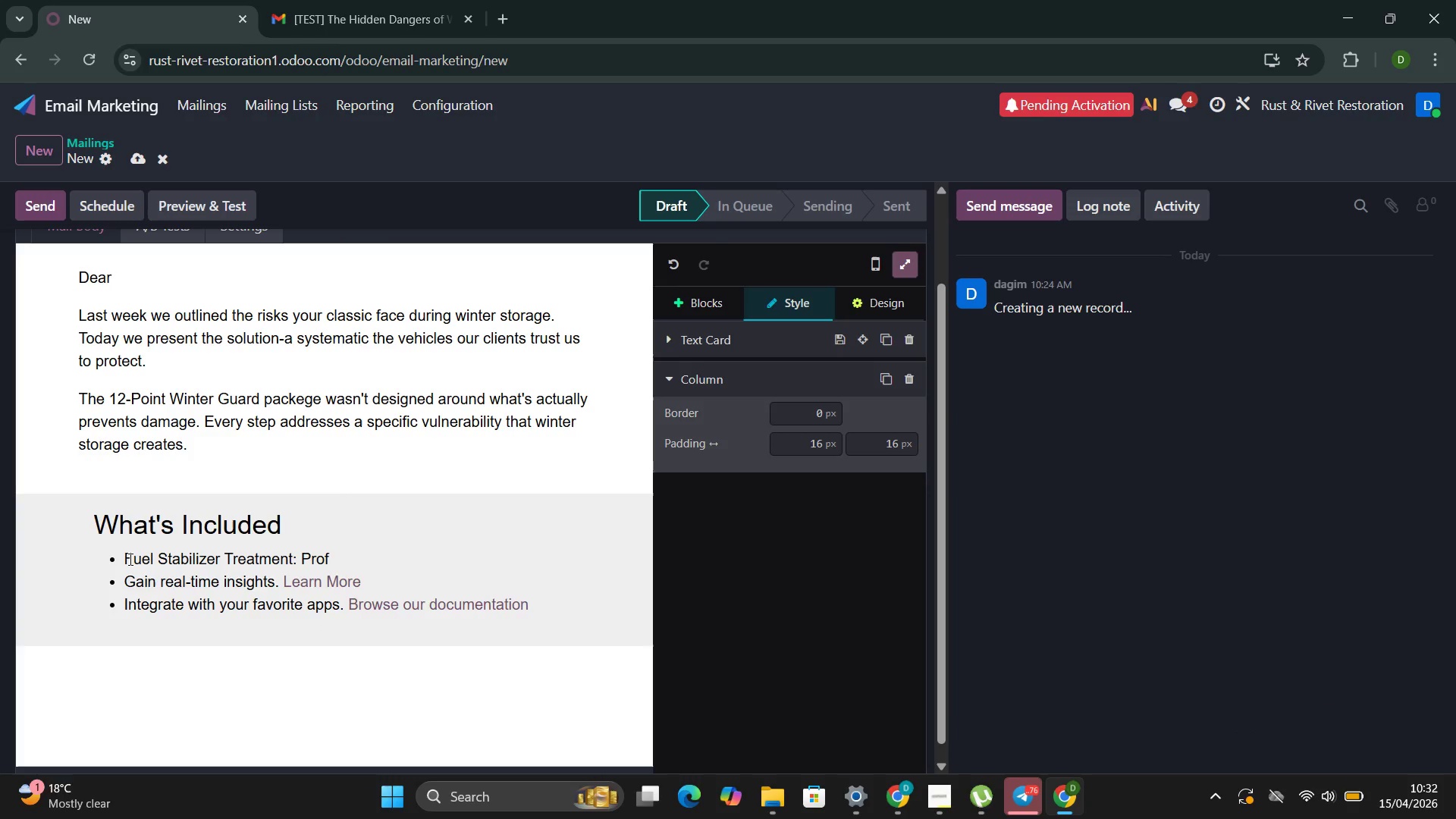 
wait(5.59)
 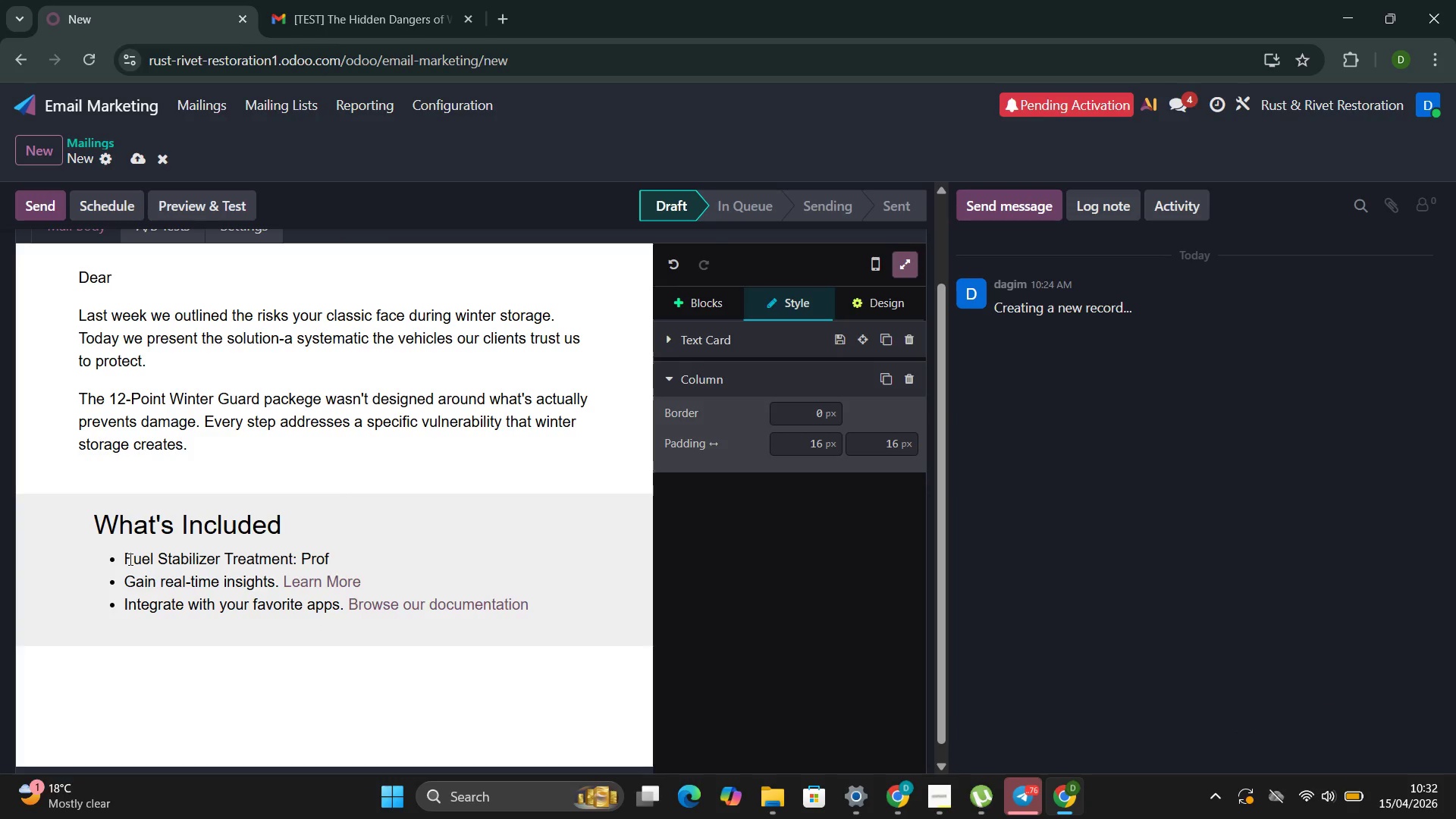 
type(essional )
key(Backspace)
type(-grade stabilizer prevents ethanol separation )
key(Backspace)
type(, inhibit)
 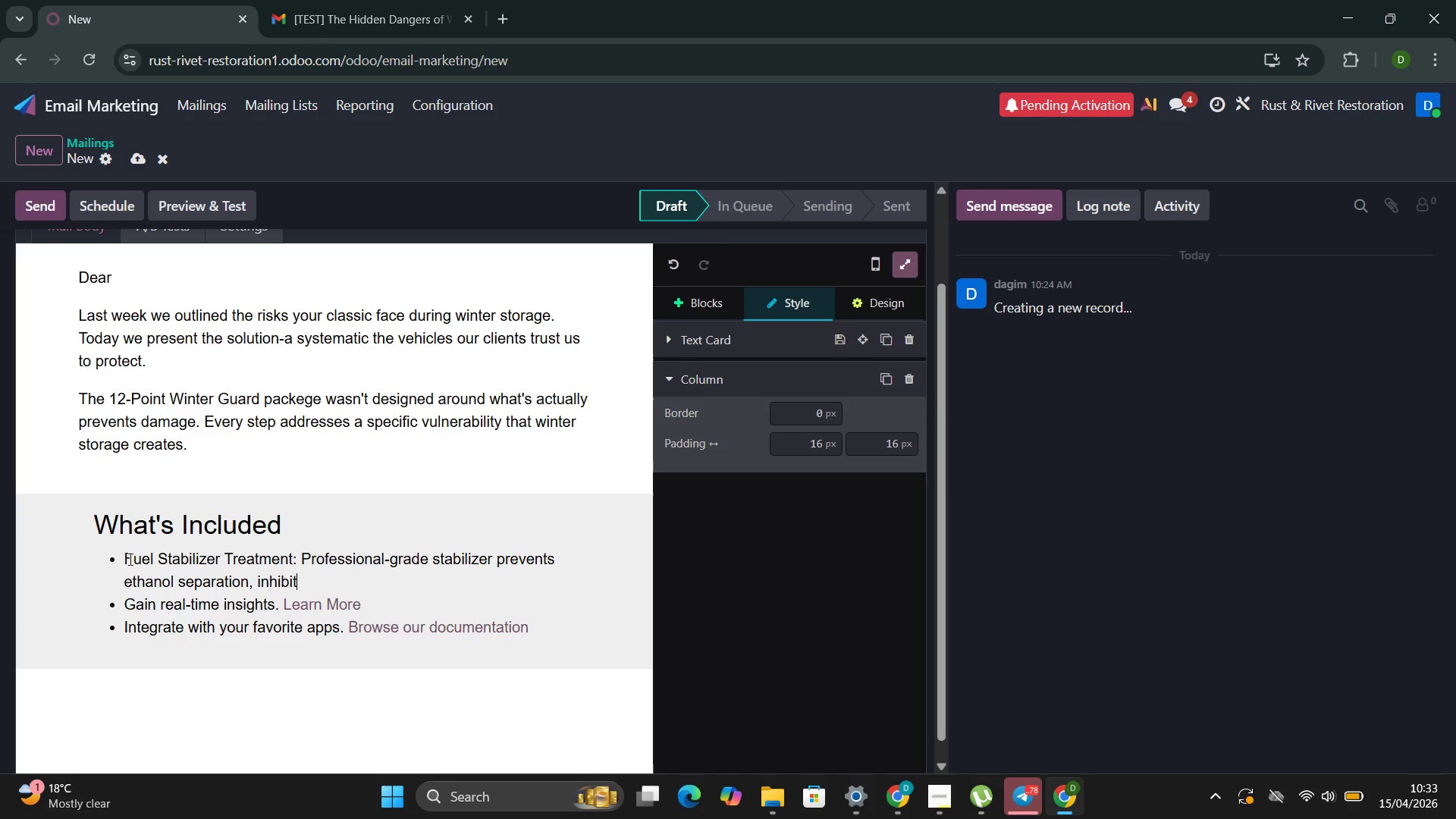 
wait(7.09)
 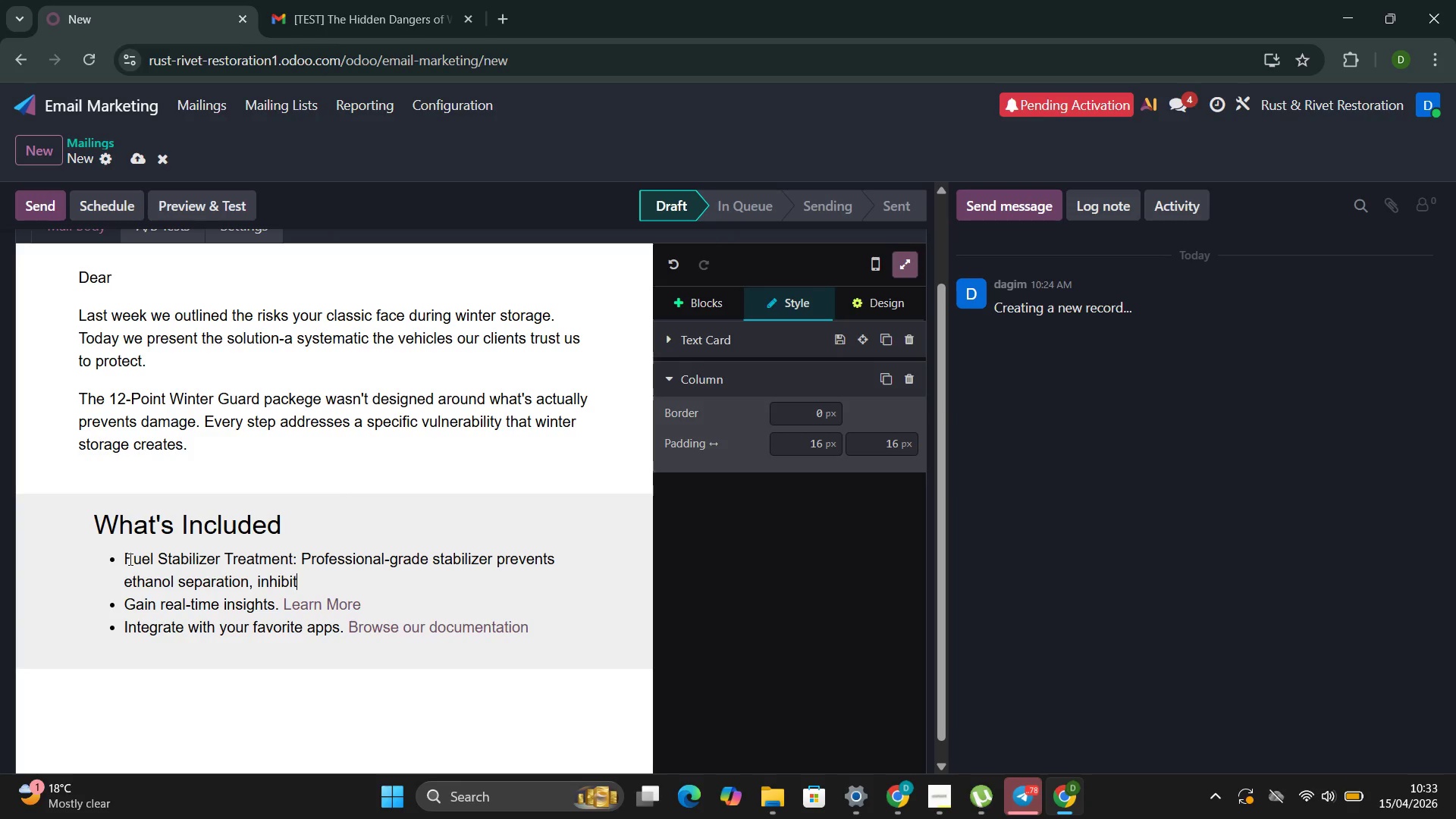 
type(s corrosion )
key(Backspace)
type(, and keeps your fuel system pristine thr)
 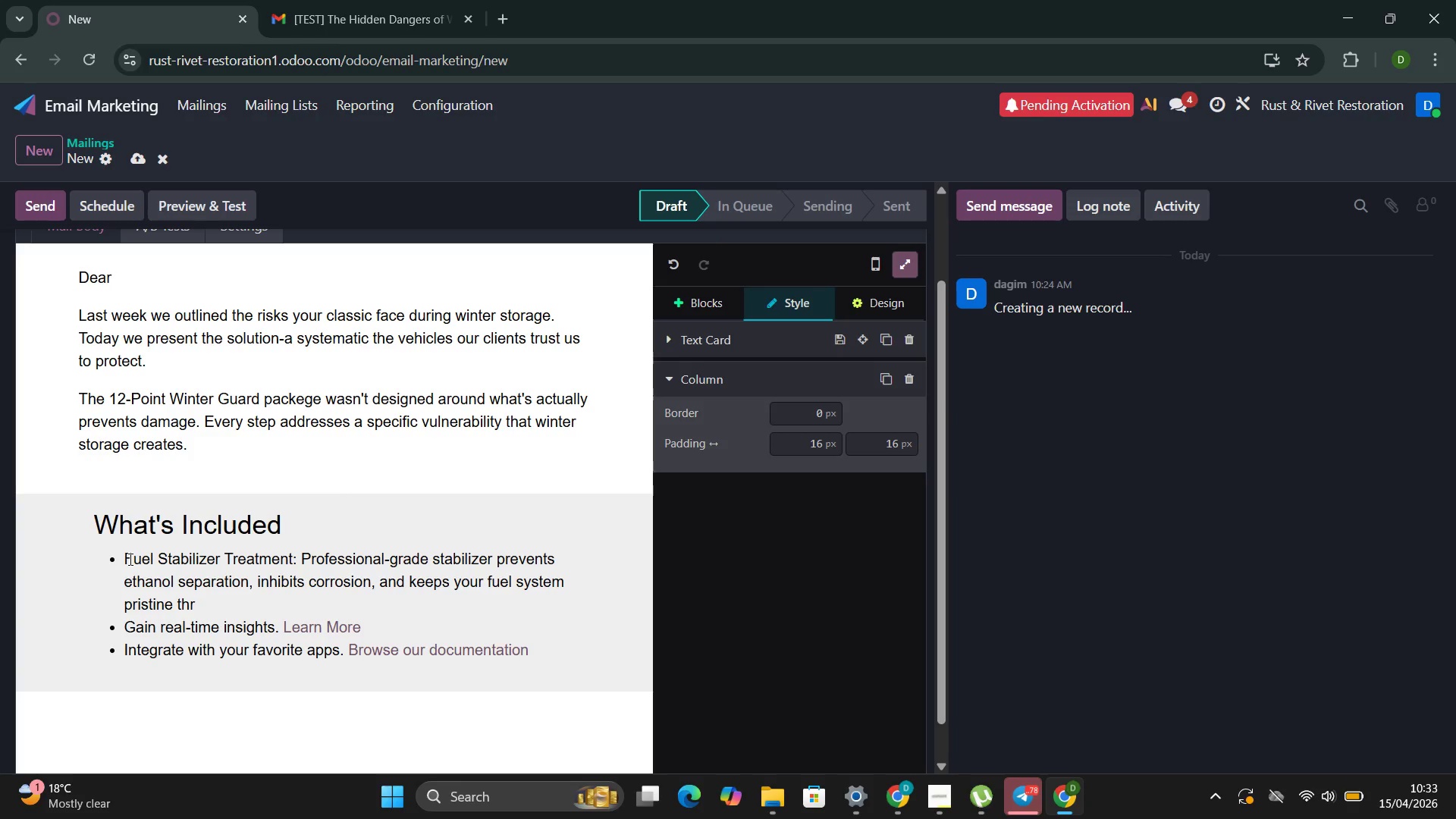 
wait(5.23)
 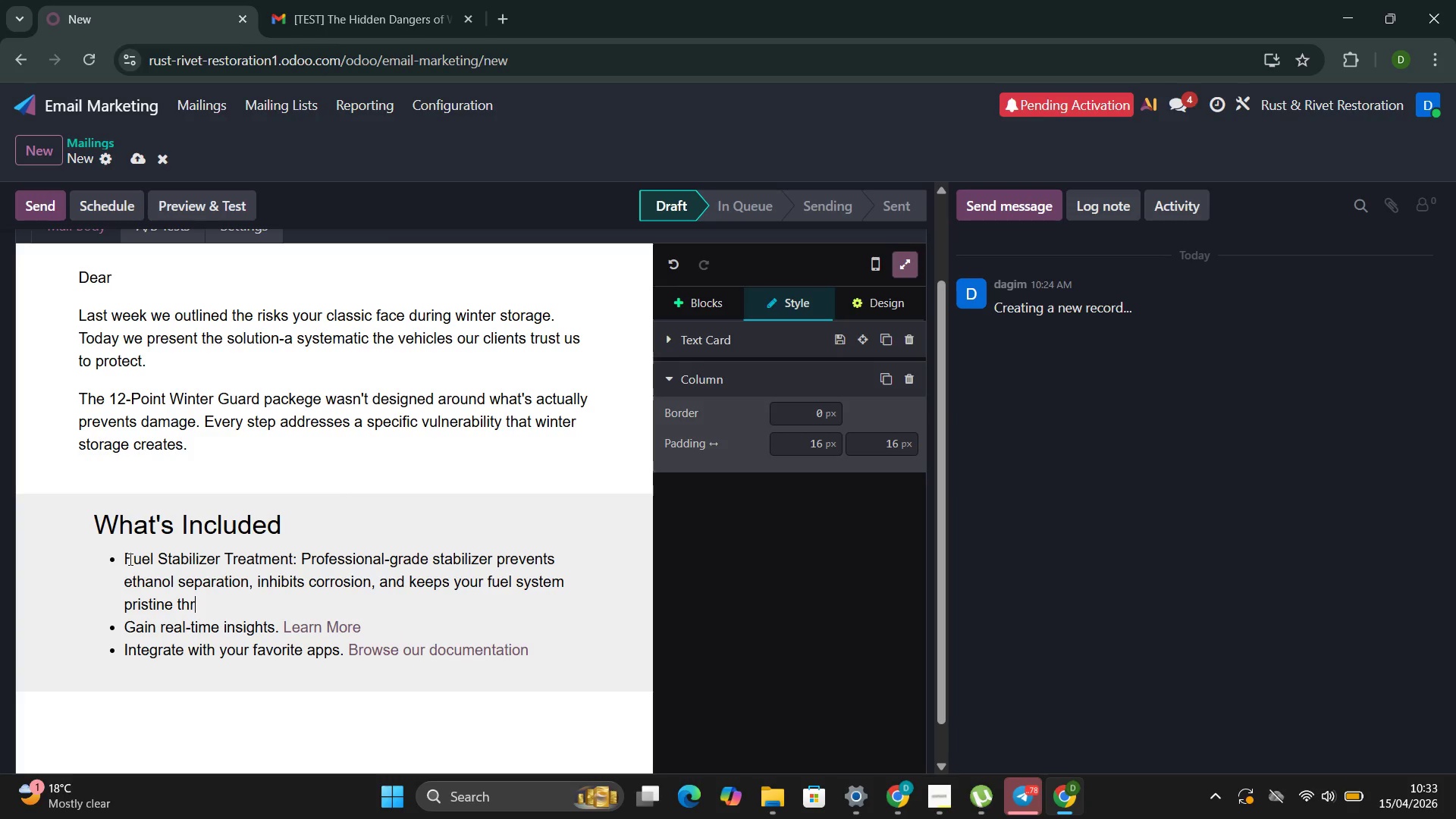 
type(ou)
 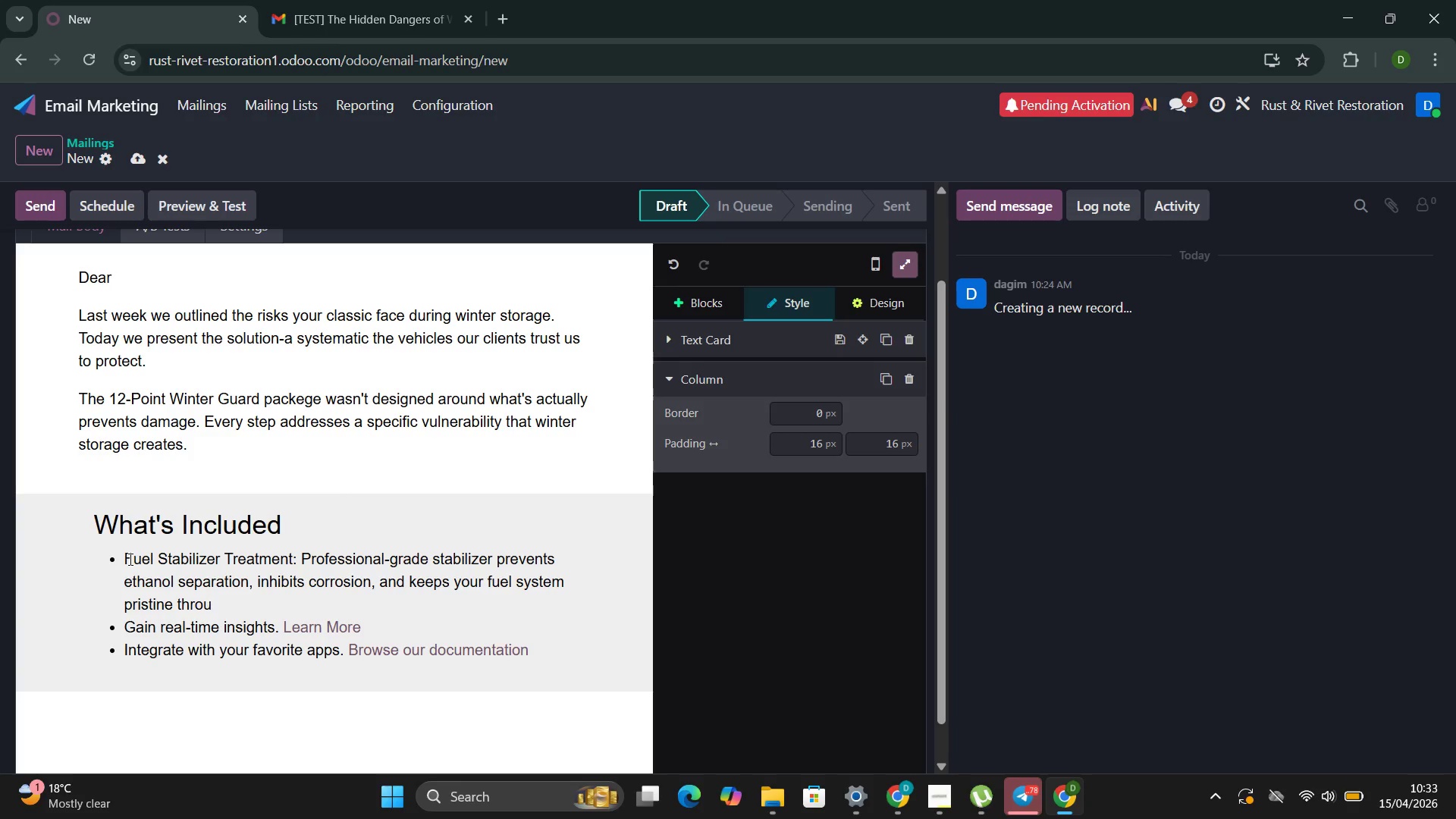 
type(ghout the storage pr)
key(Backspace)
type(eriod)
 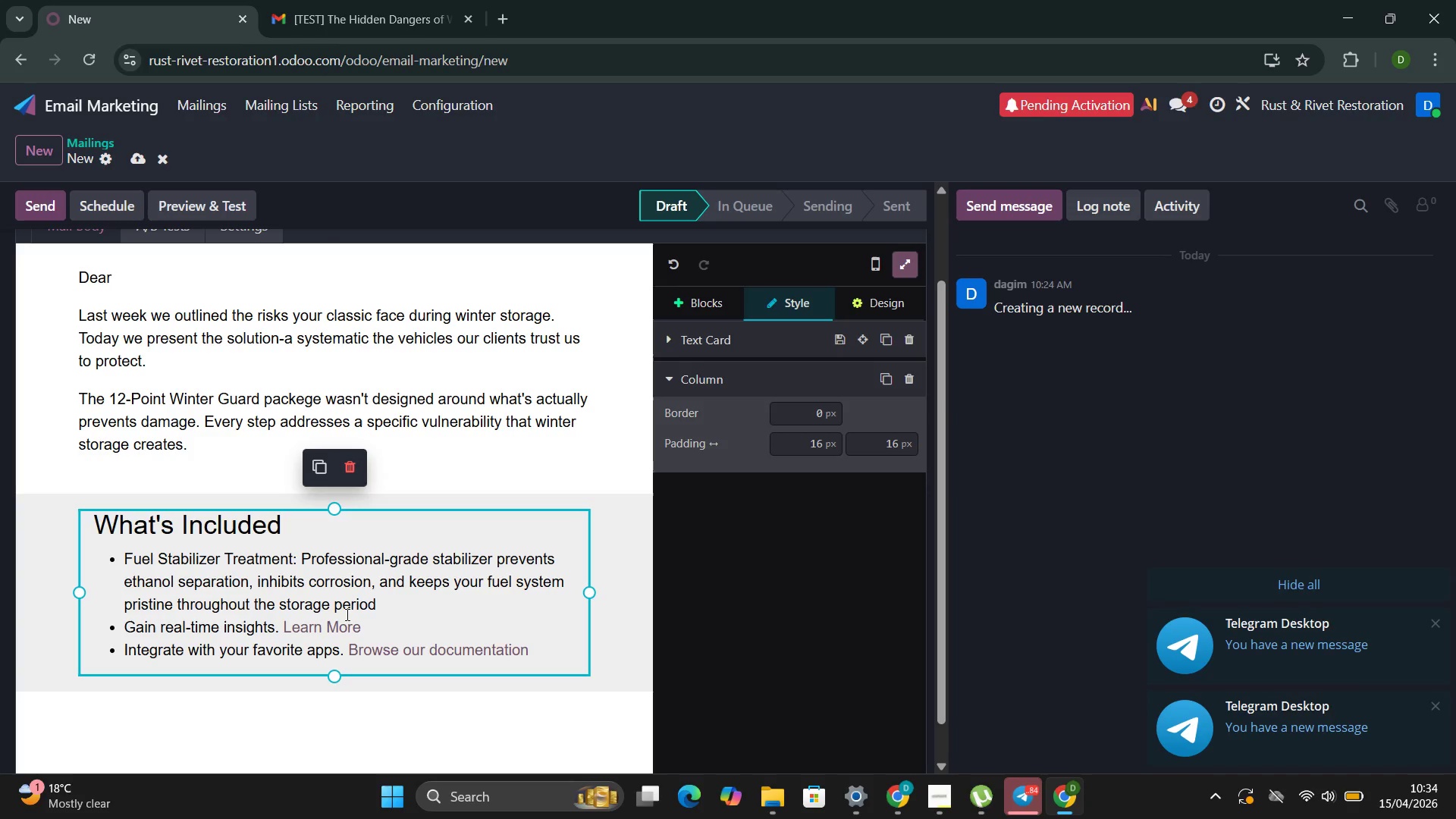 
left_click_drag(start_coordinate=[379, 624], to_coordinate=[128, 632])
 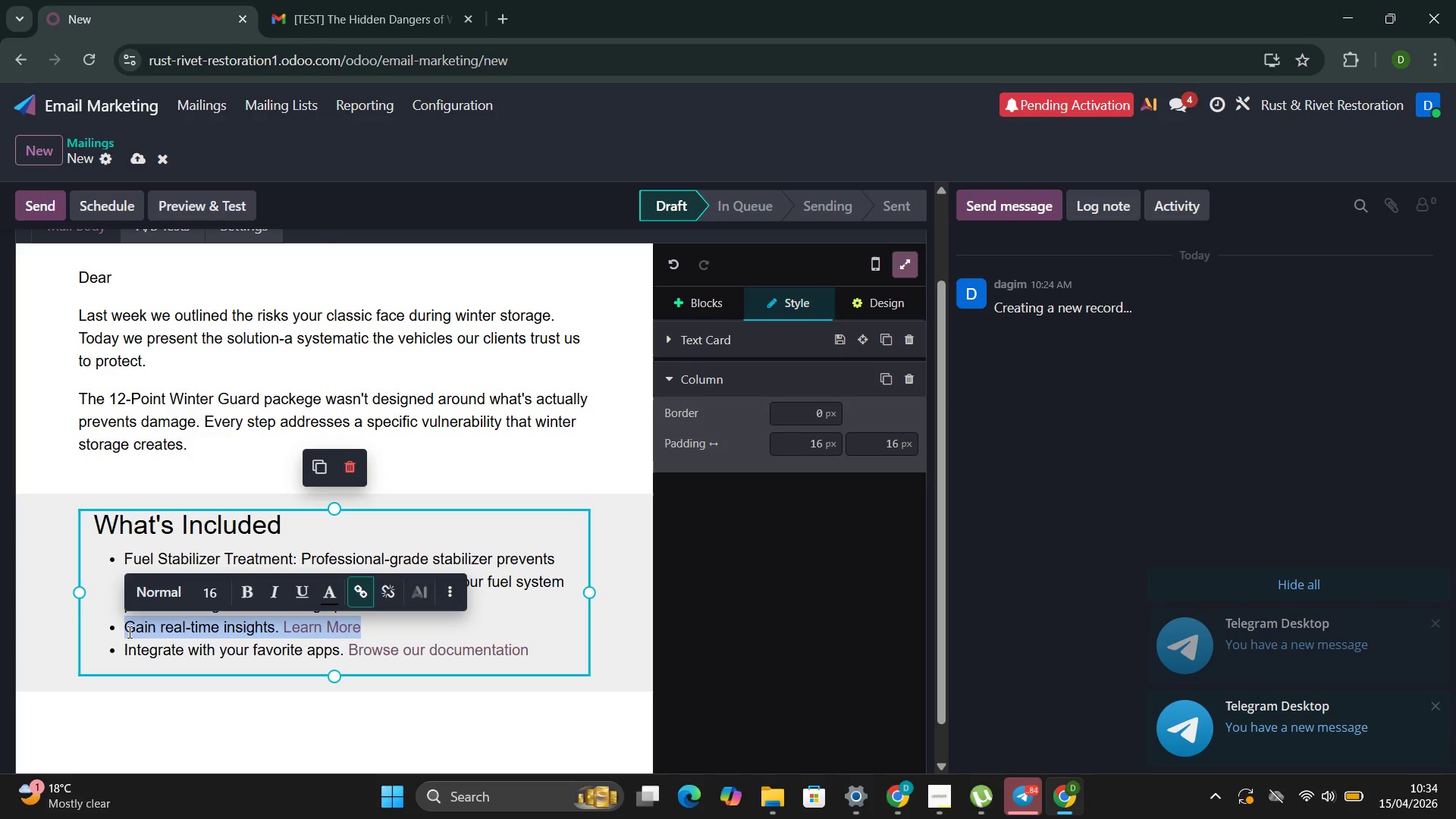 
key(Backspace)
type(Trie)
 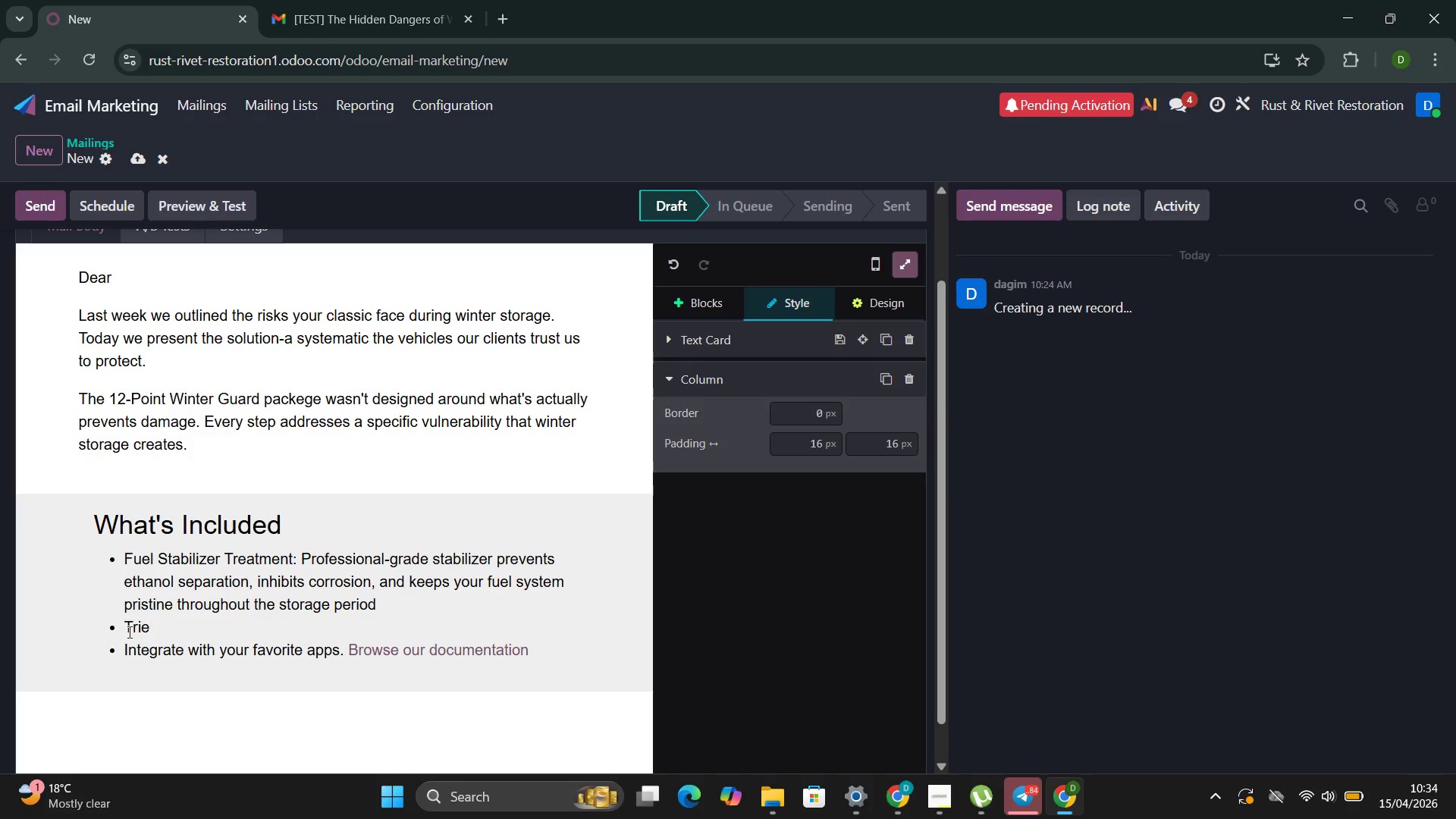 
key(ArrowLeft)
 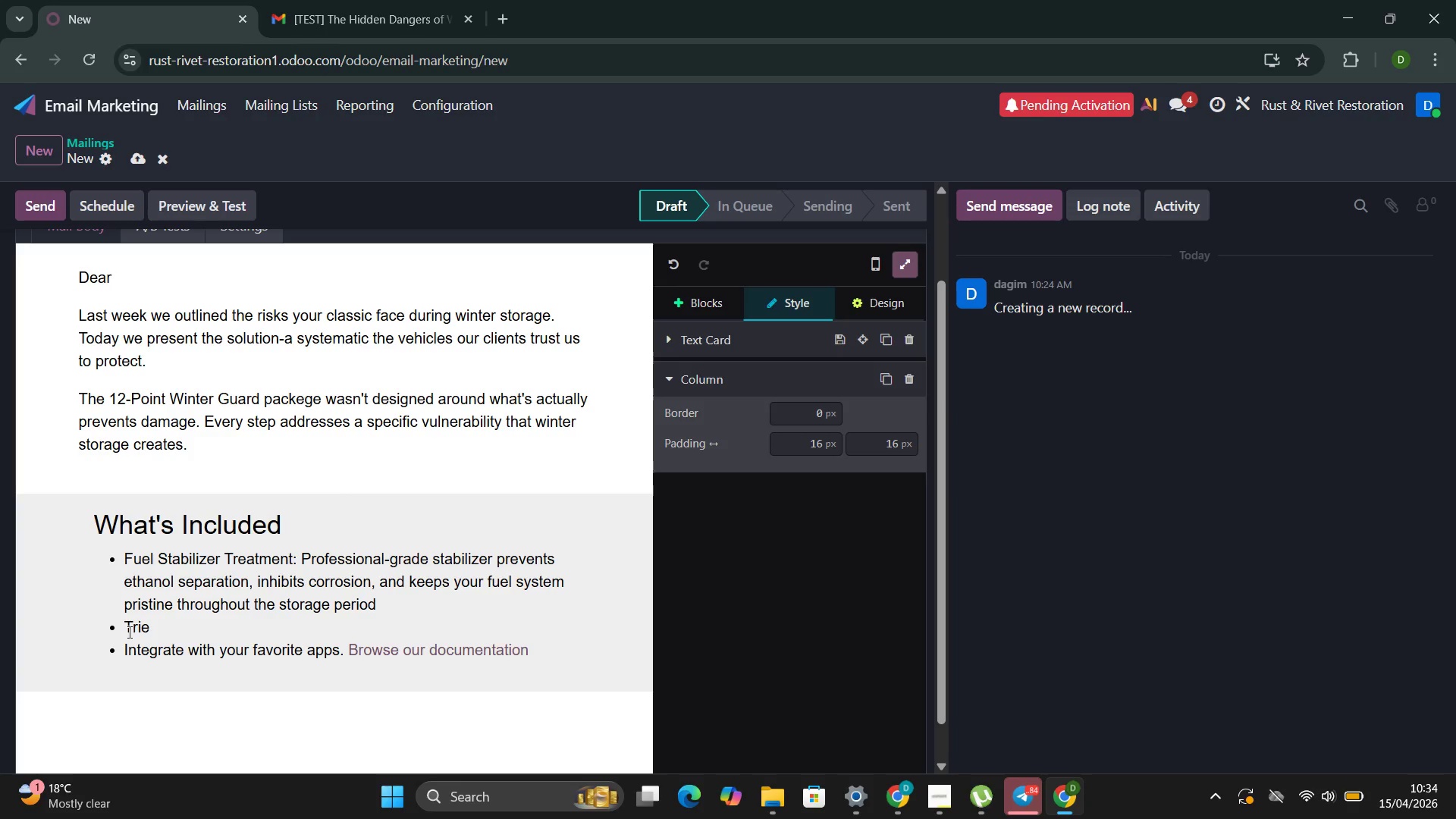 
key(Backspace)
 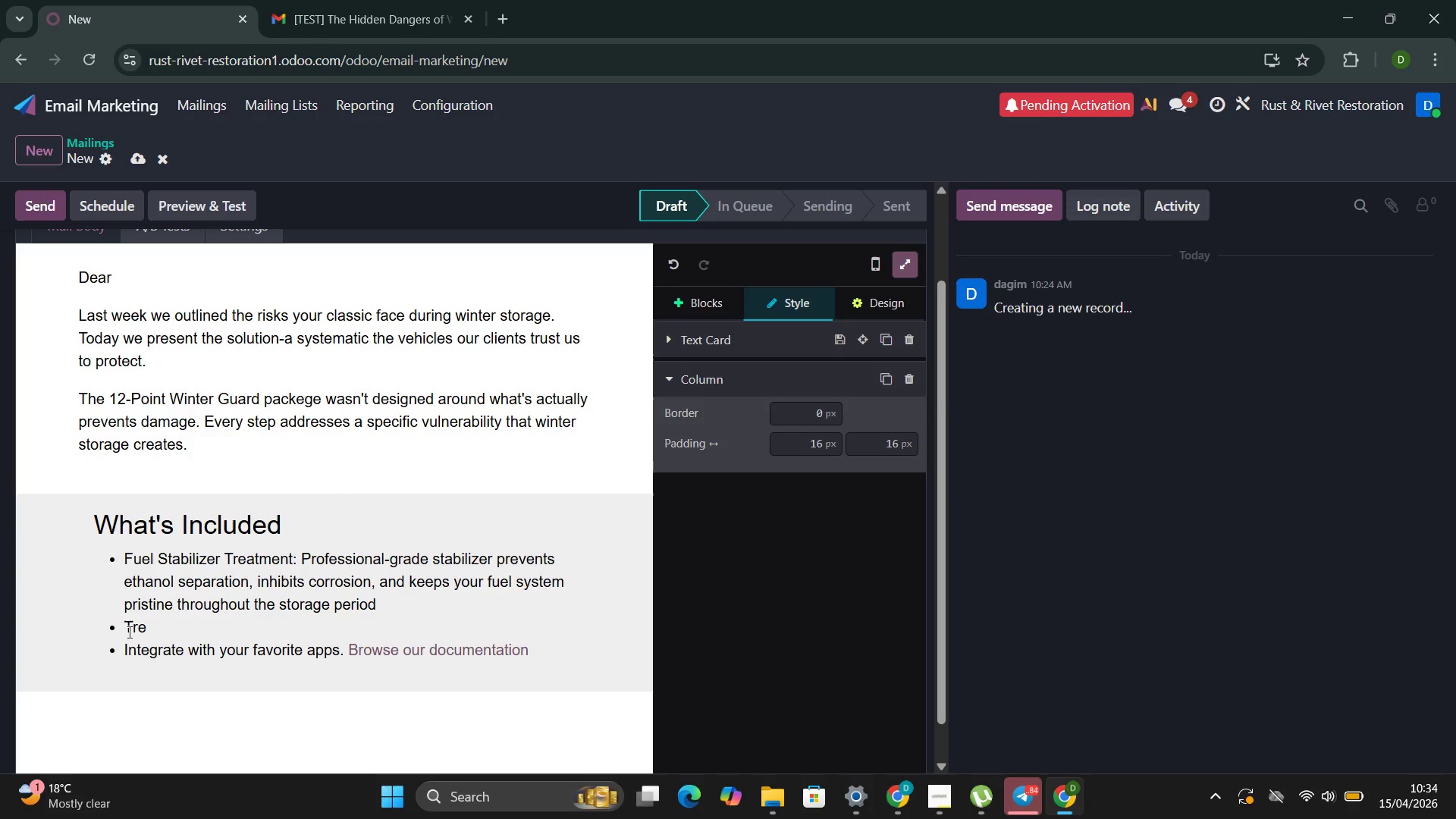 
key(ArrowLeft)
 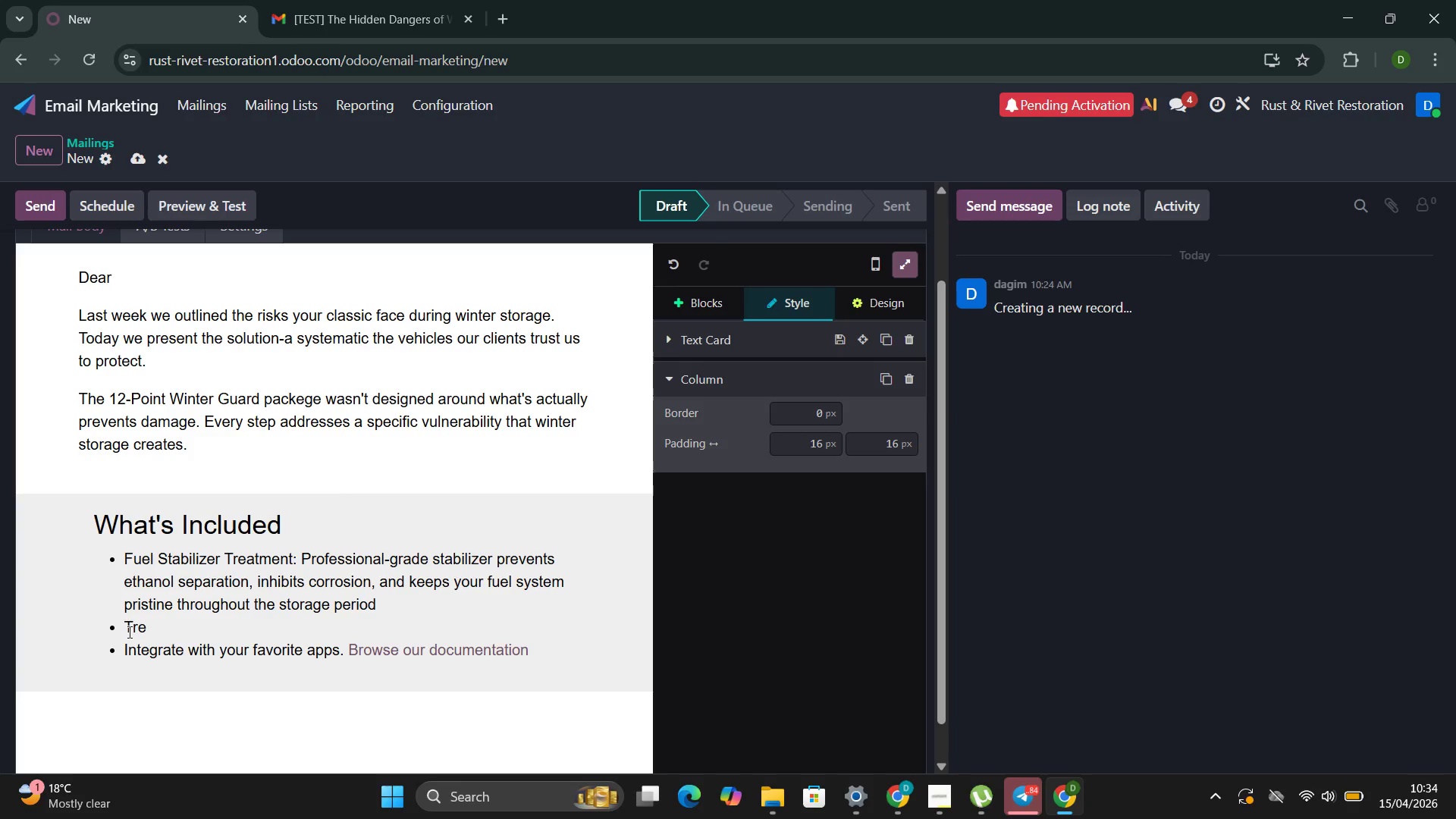 
key(I)
 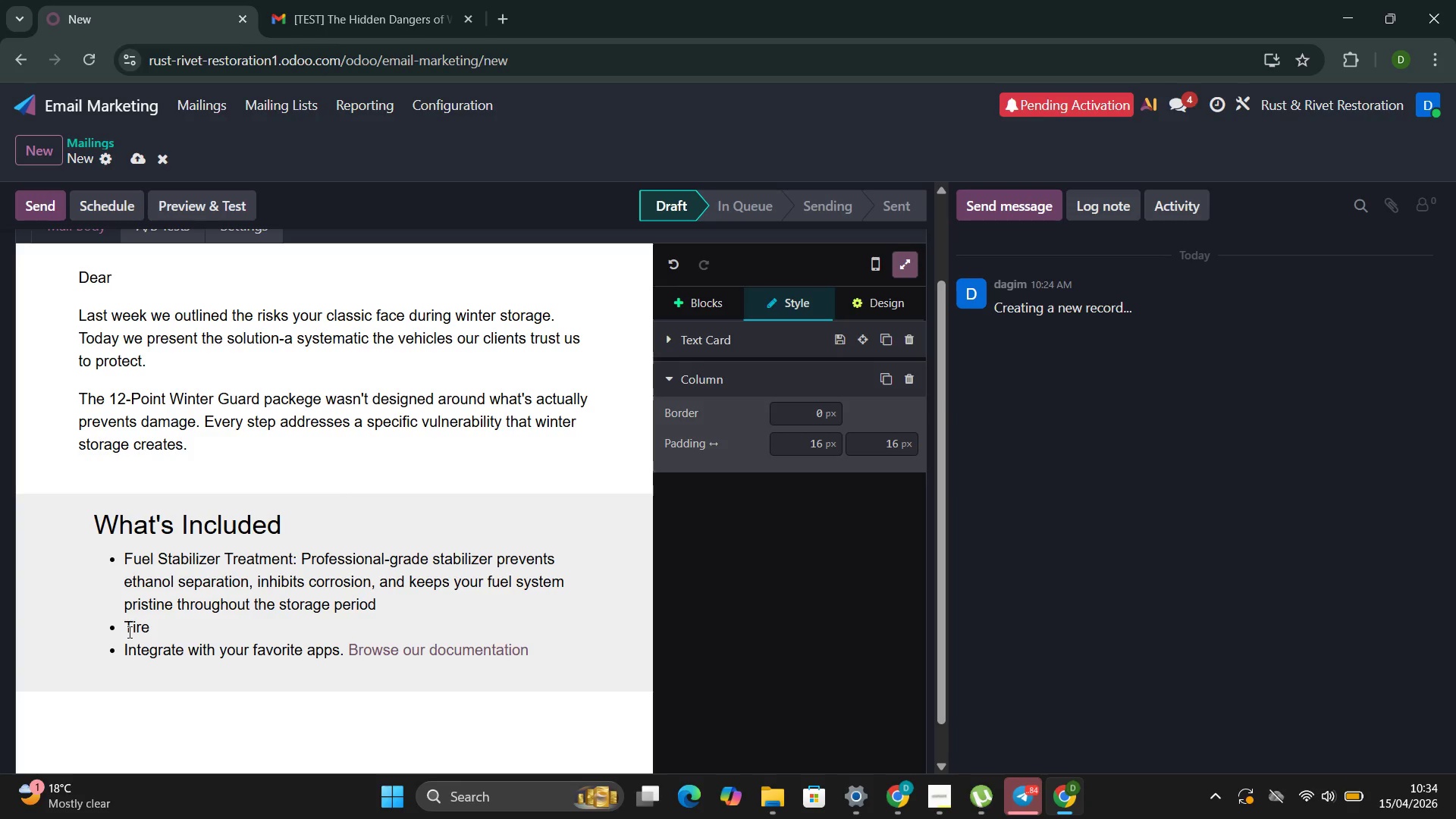 
key(ArrowRight)
 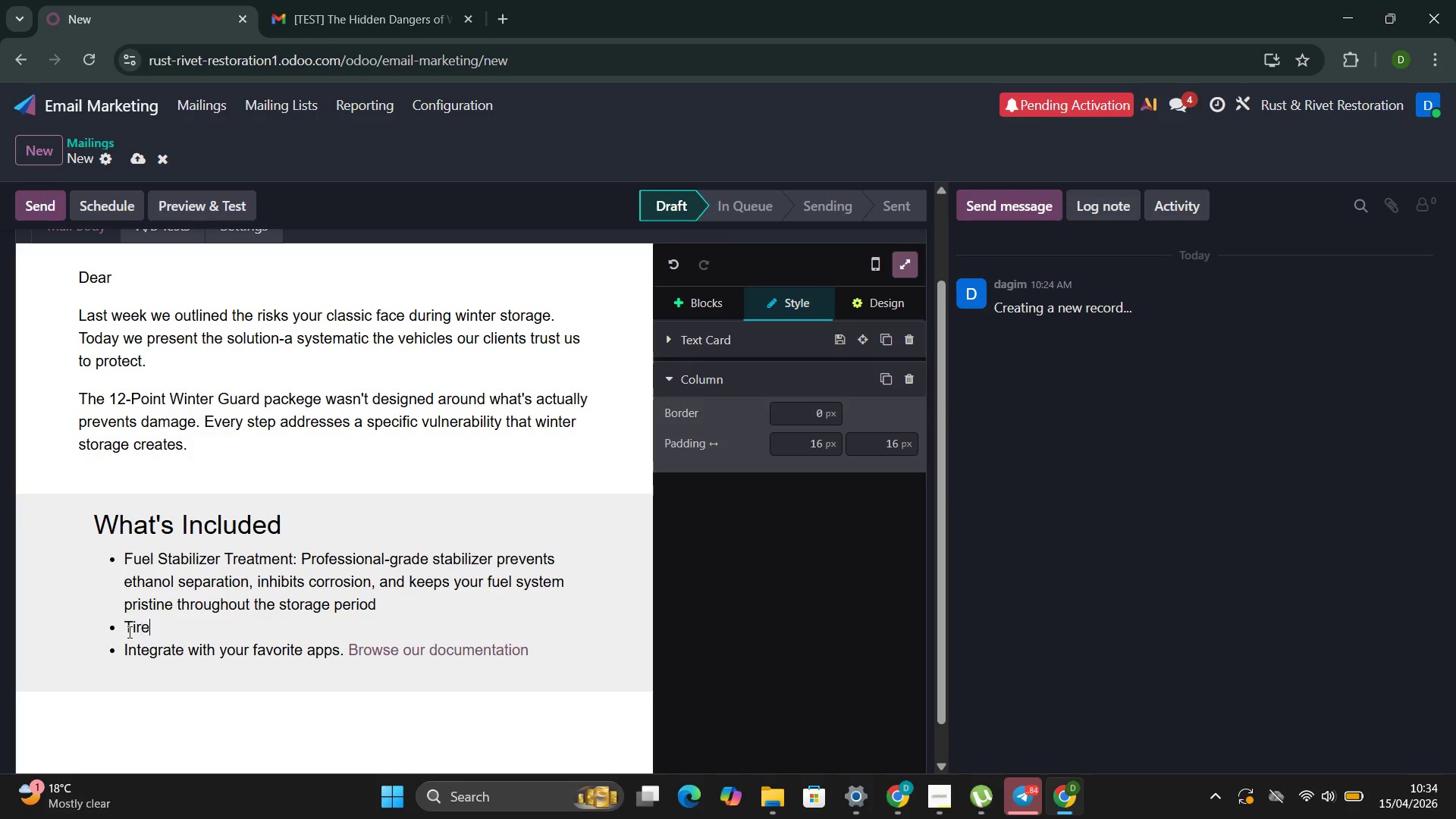 
key(ArrowRight)
 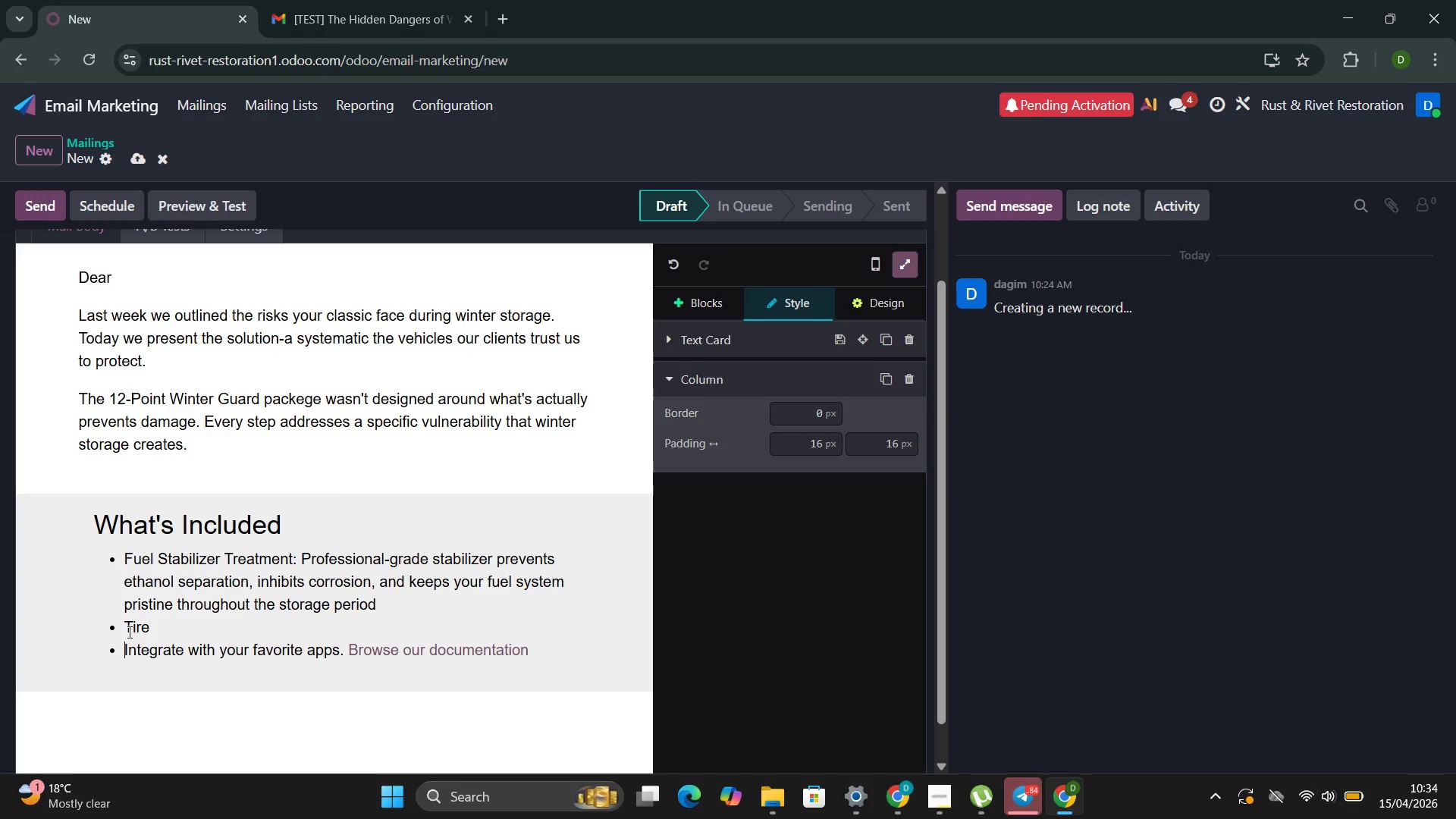 
key(ArrowRight)
 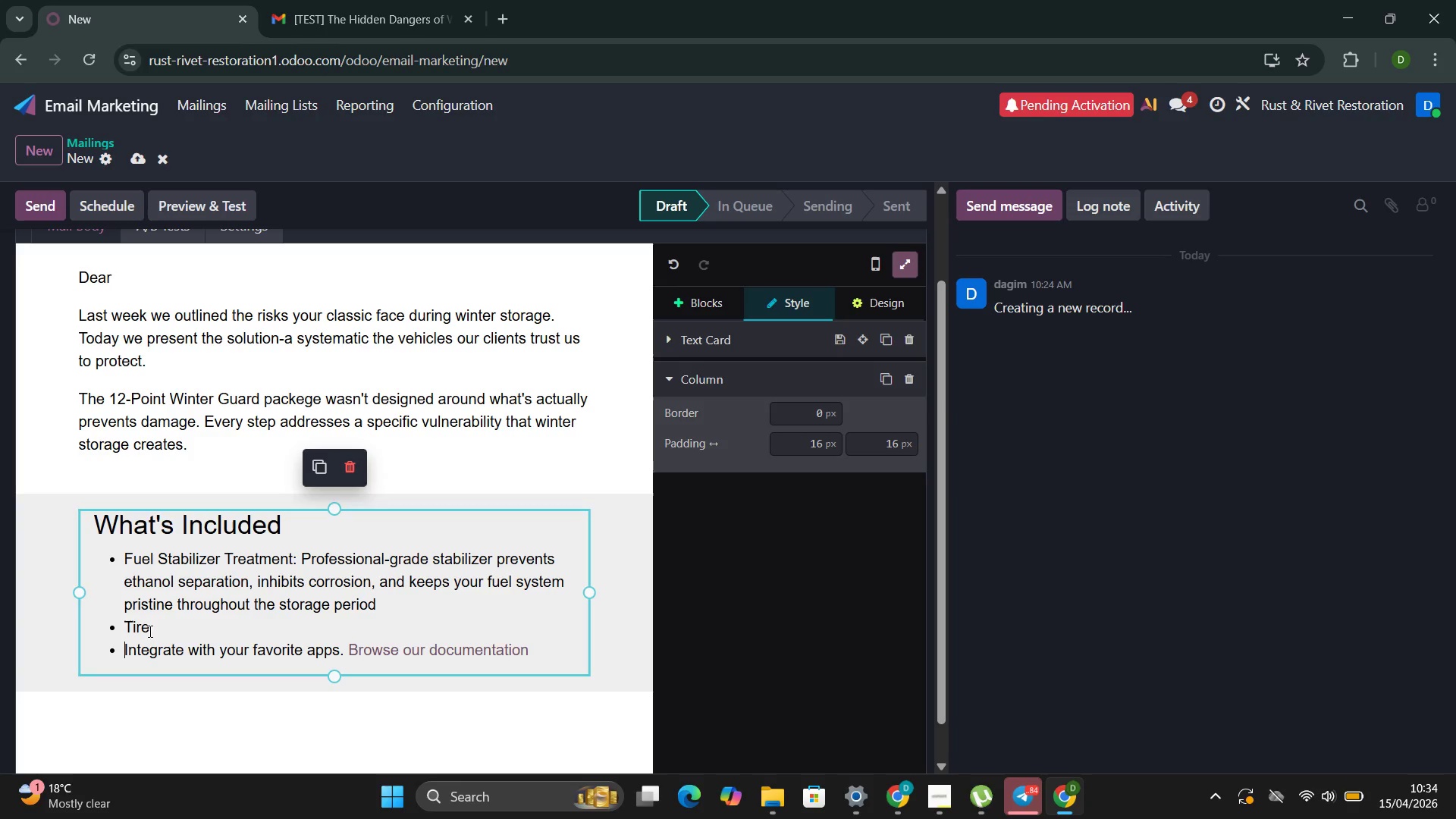 
left_click([155, 618])
 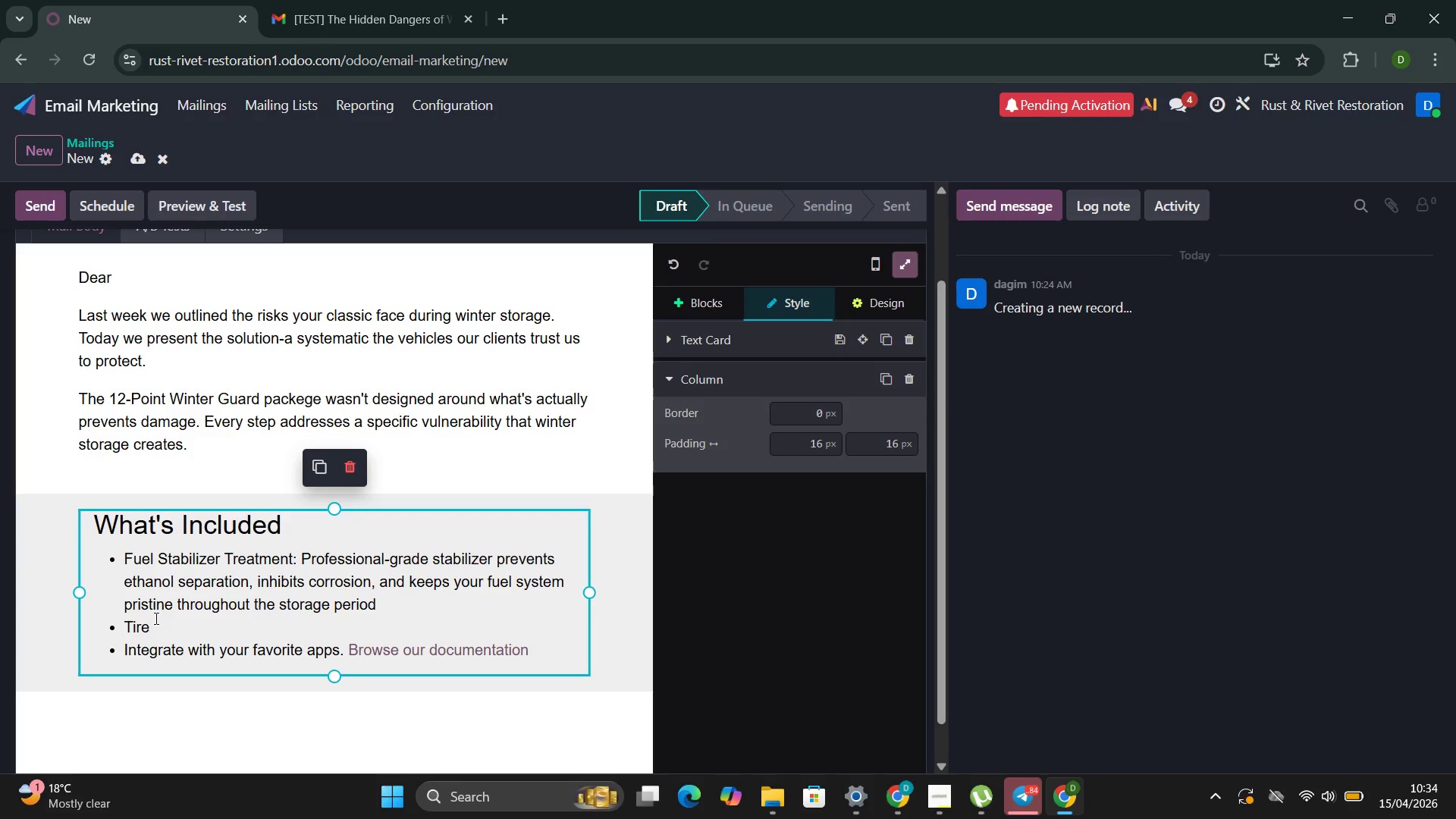 
wait(6.69)
 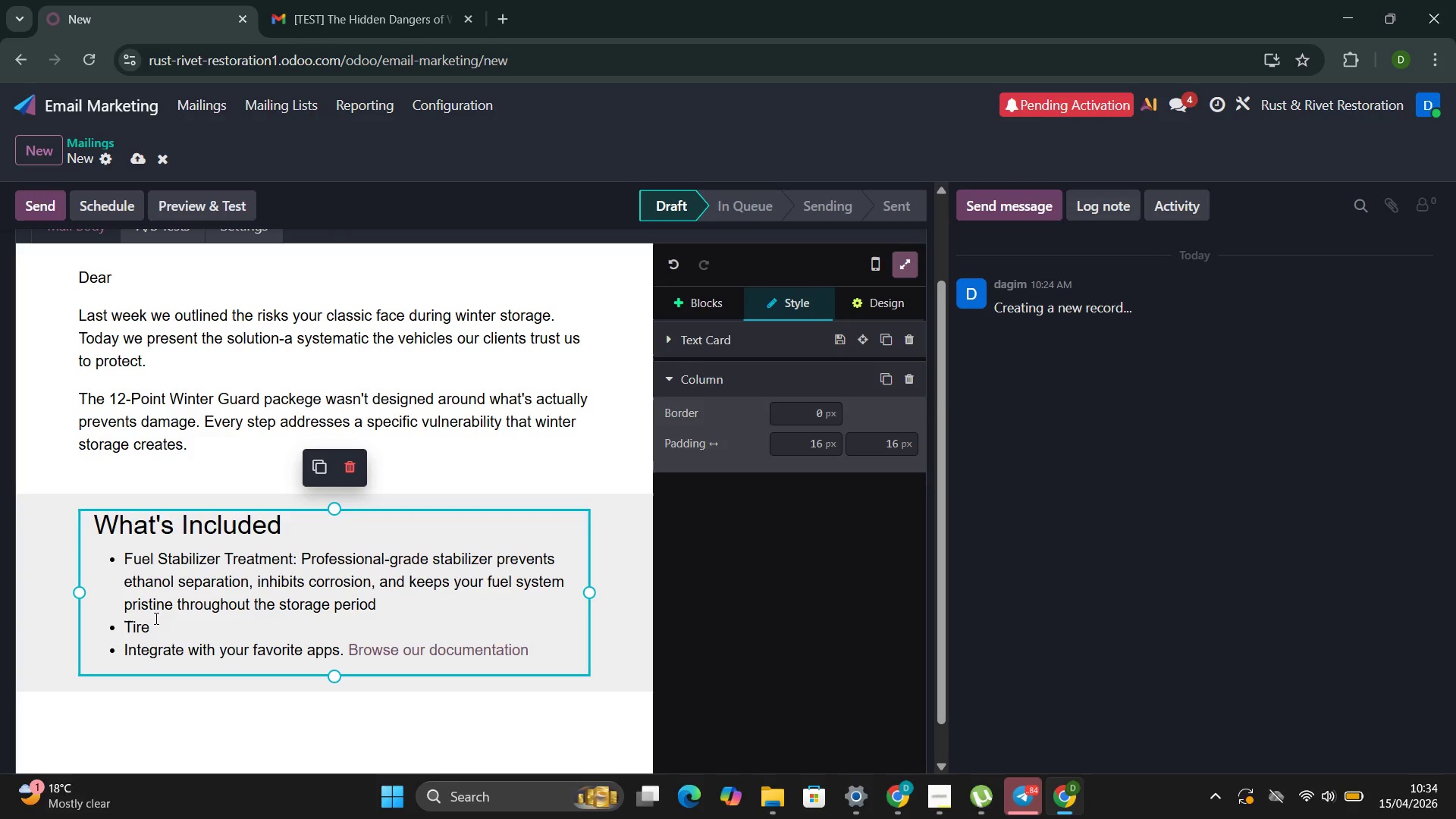 
type( presu)
 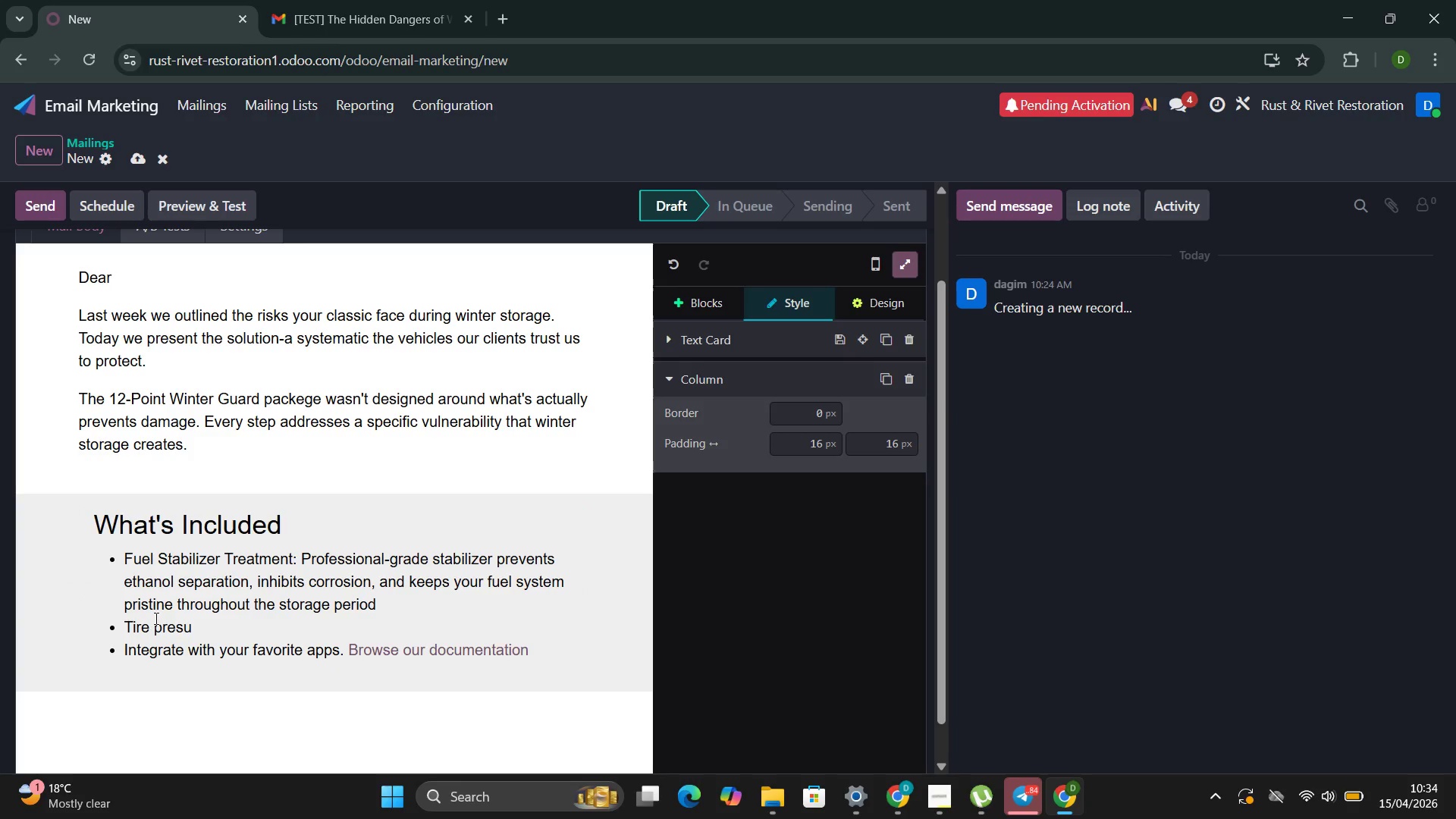 
type(re Adjustment)
 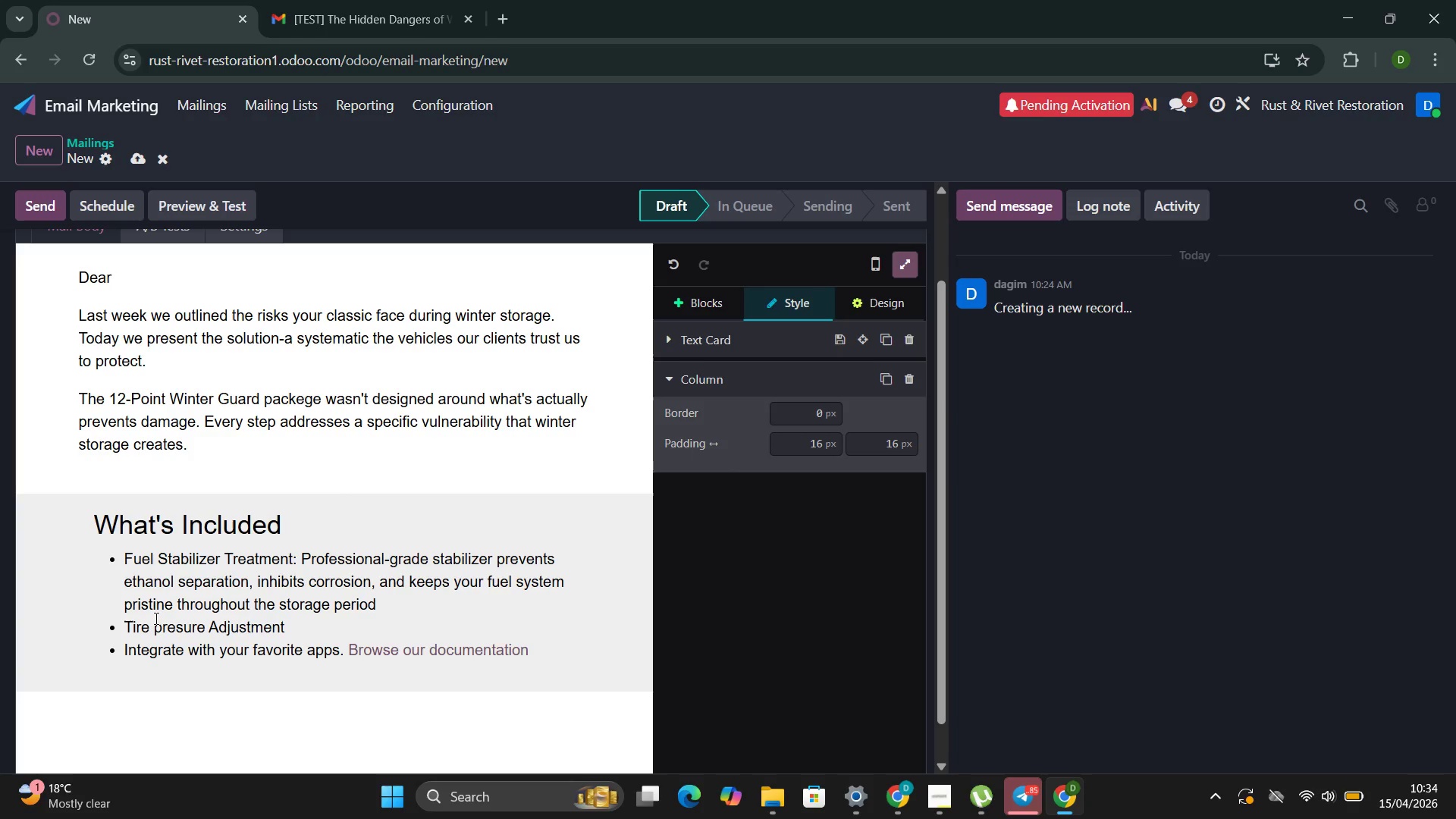 
type(: Ol)
key(Backspace)
type(il )
 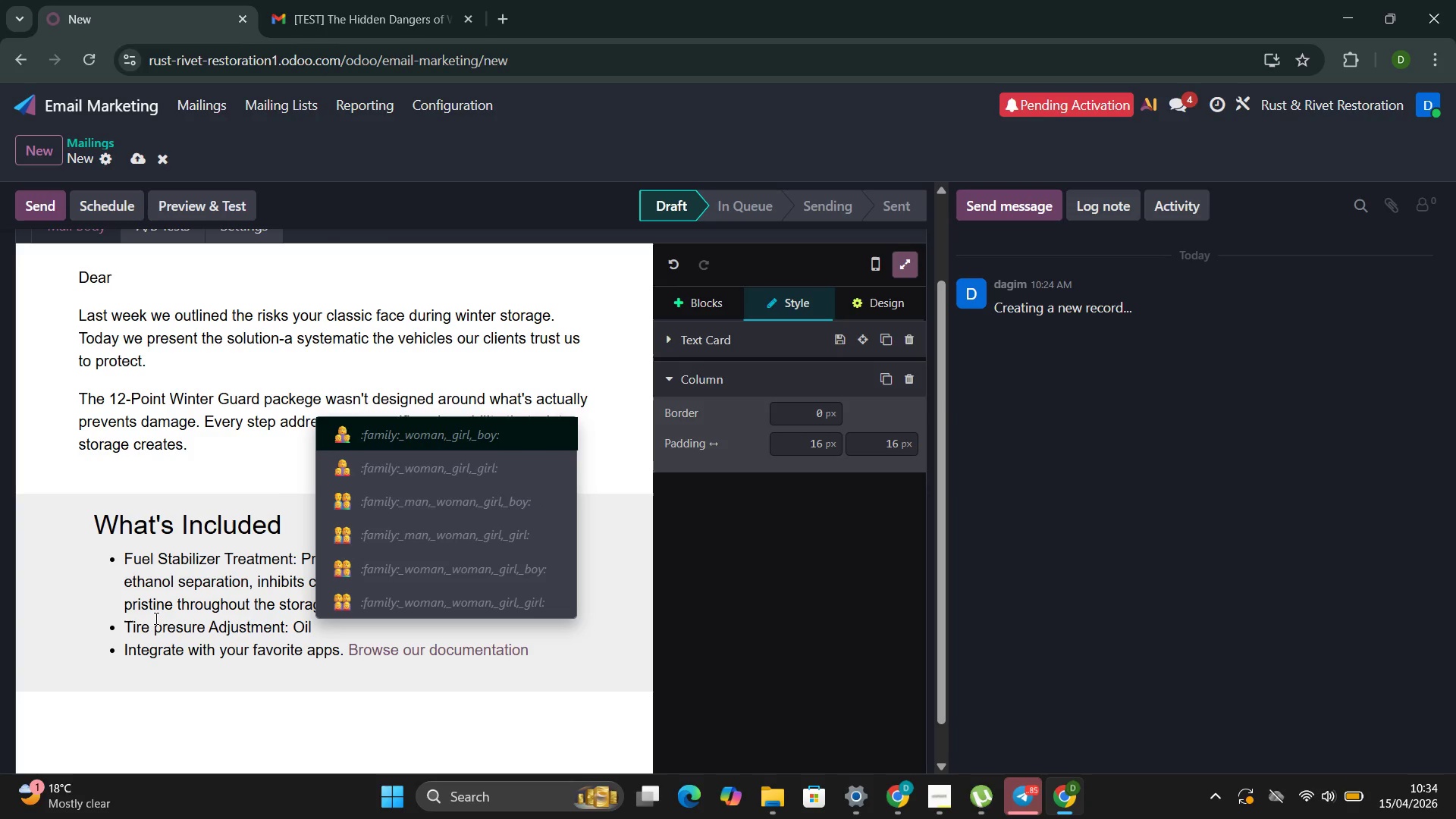 
wait(7.39)
 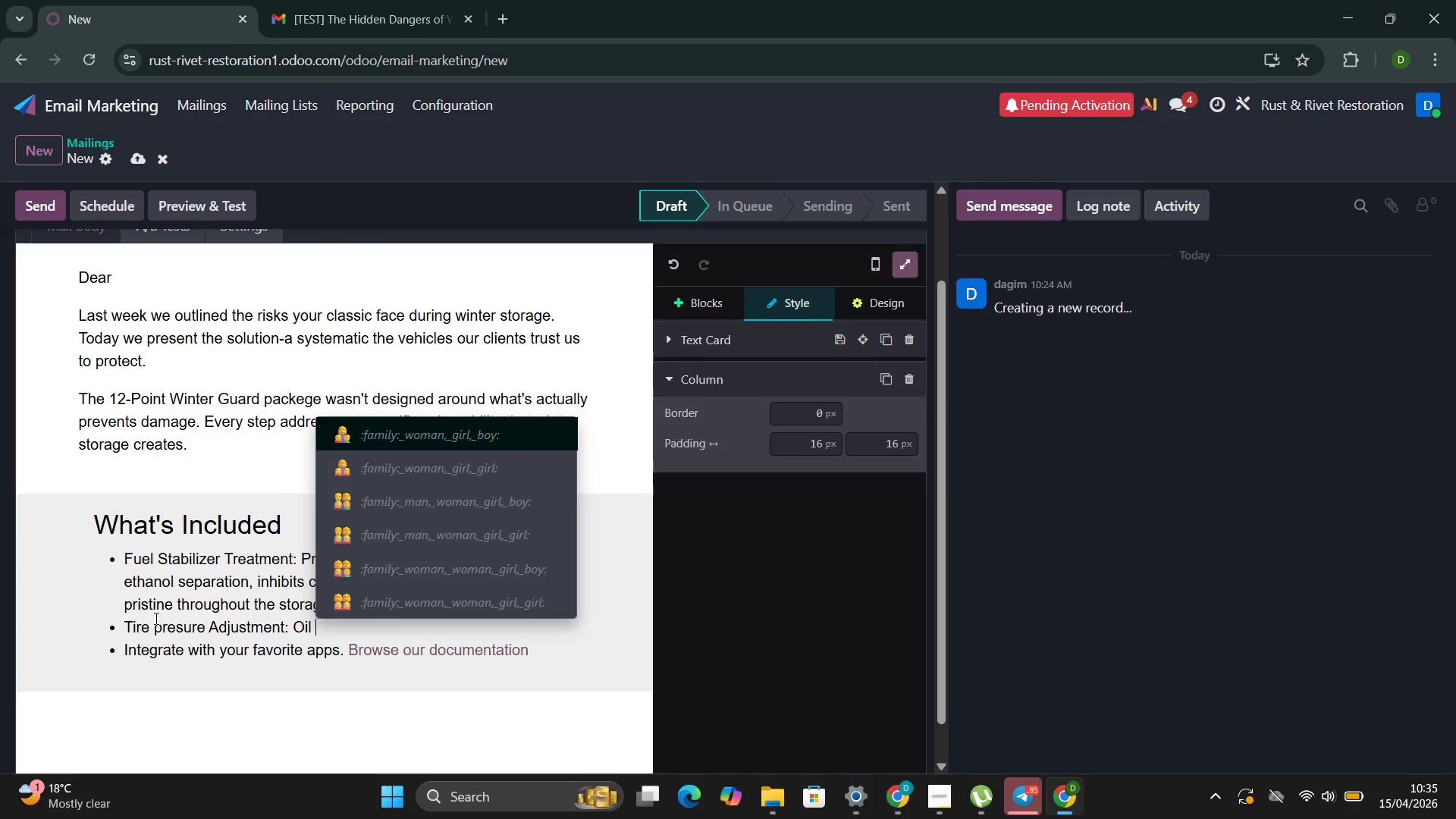 
left_click([405, 466])
 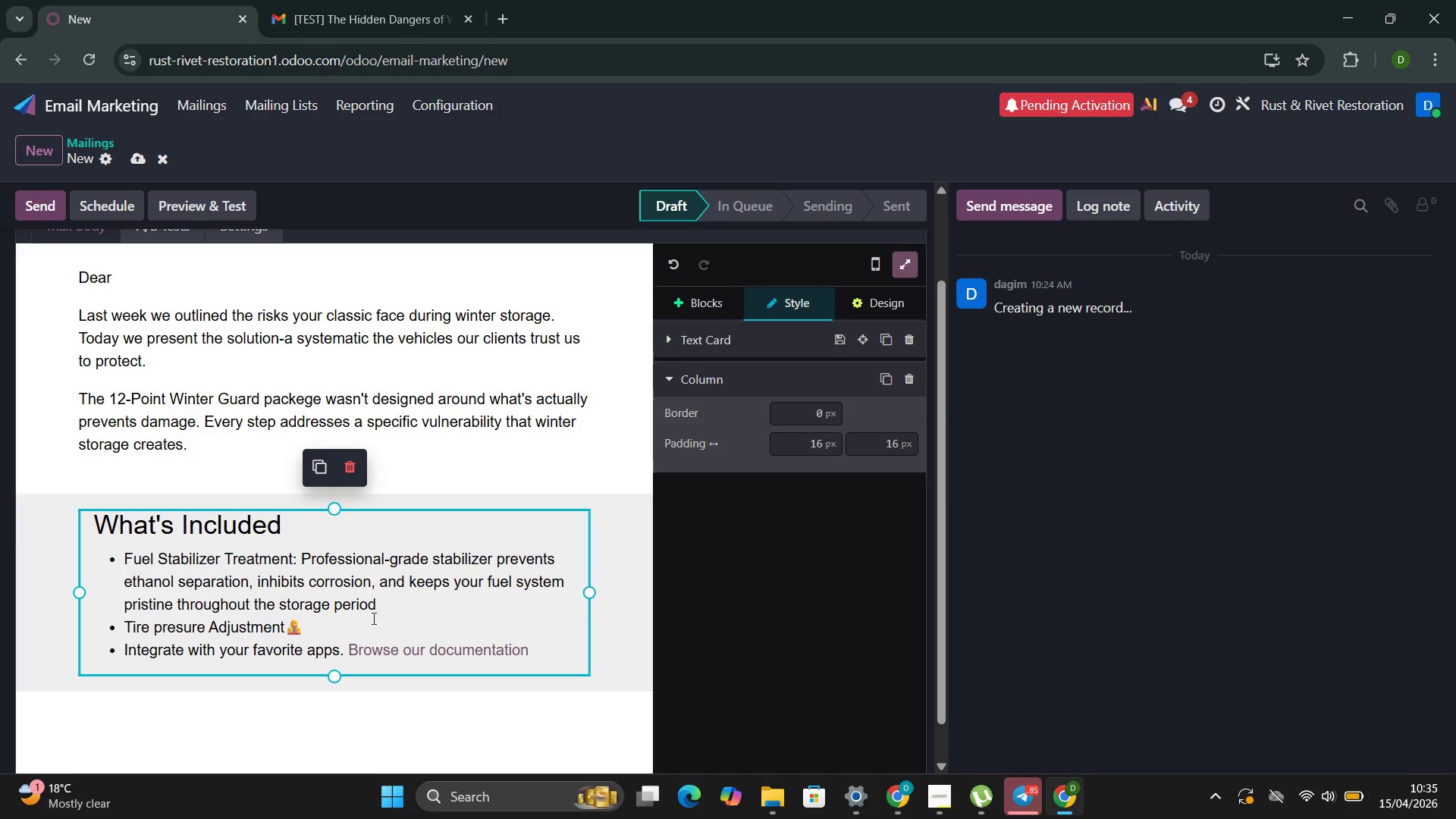 
key(Control+Z)
 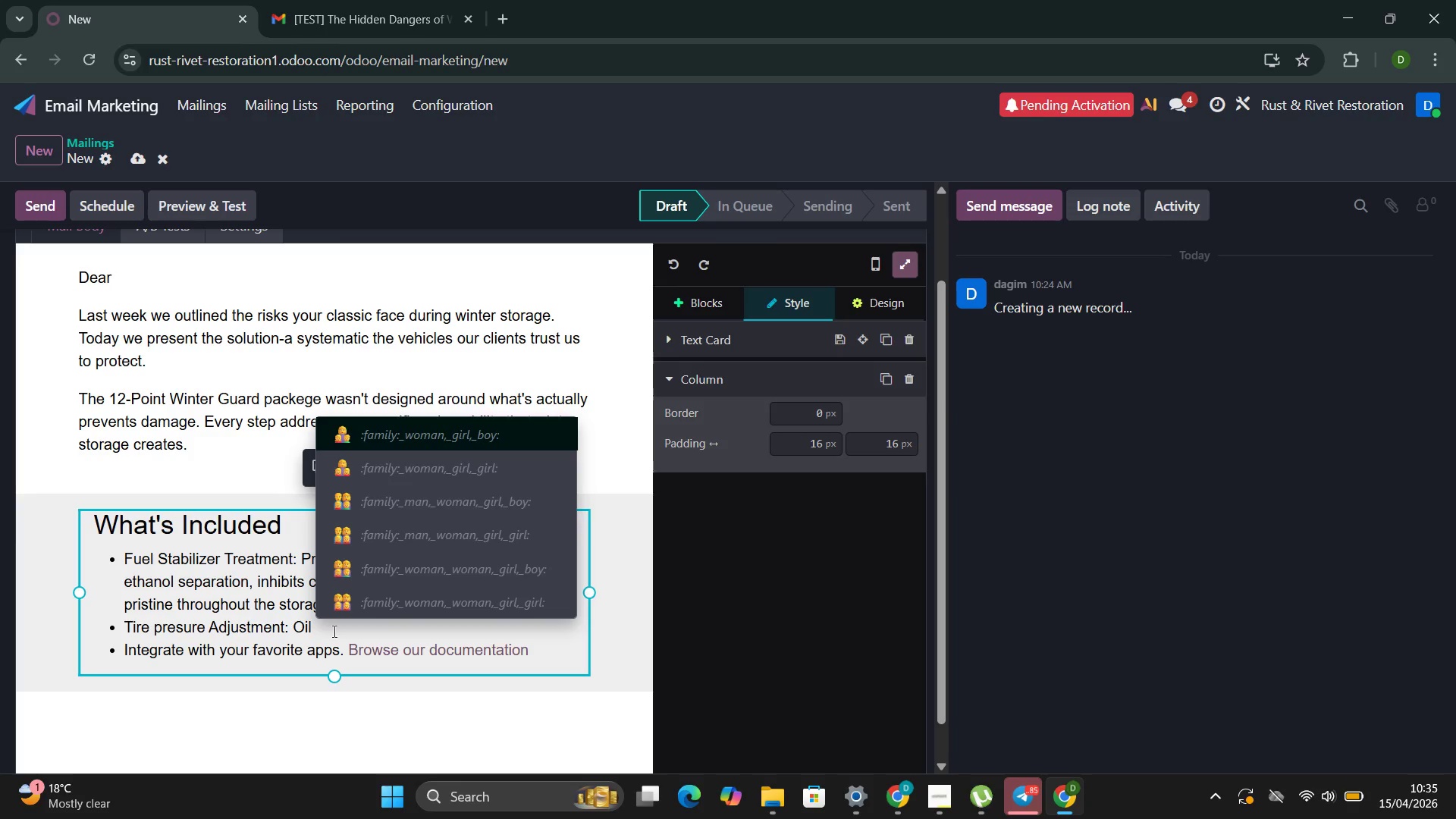 
wait(8.78)
 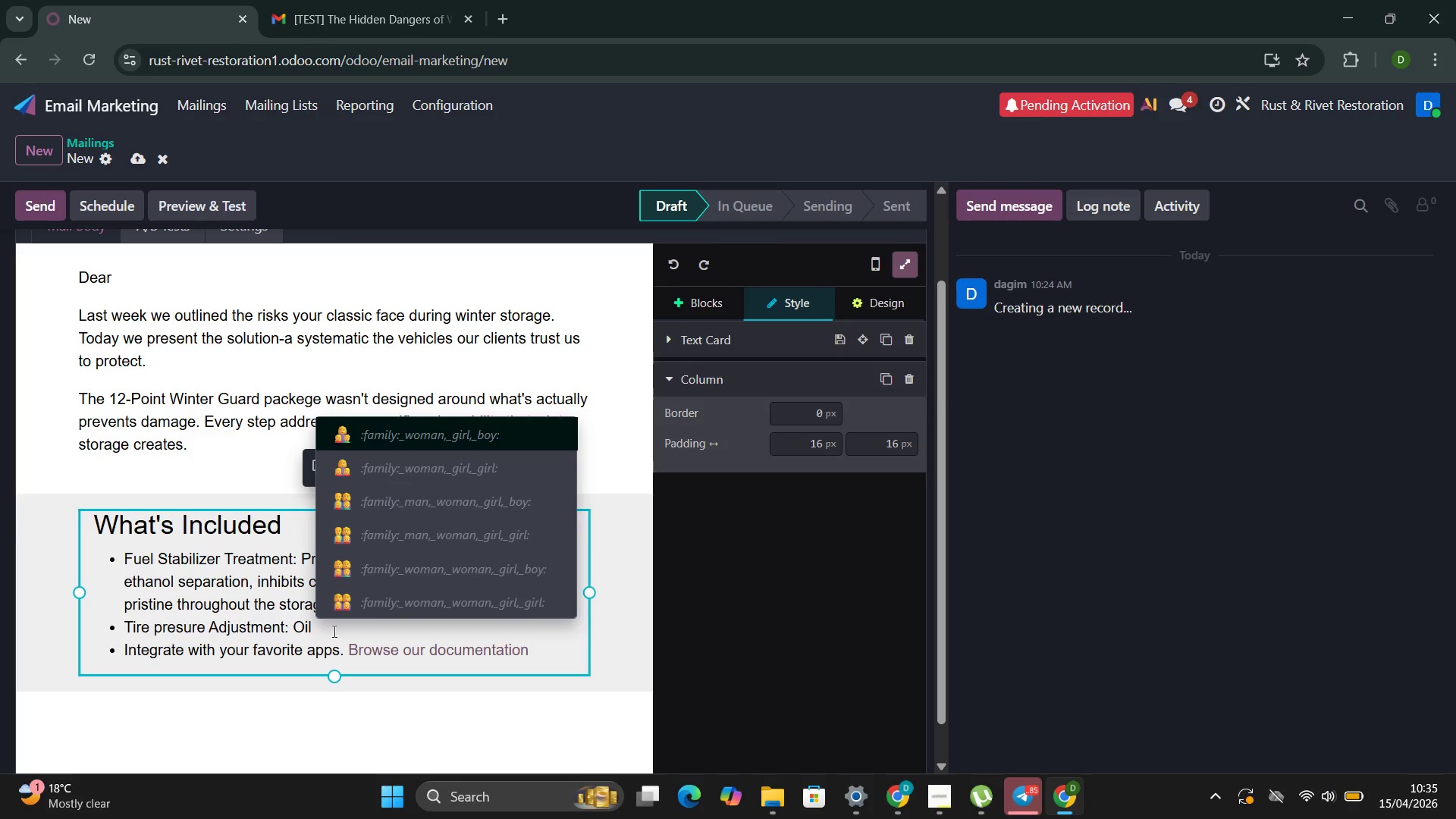 
type(, coolant)
 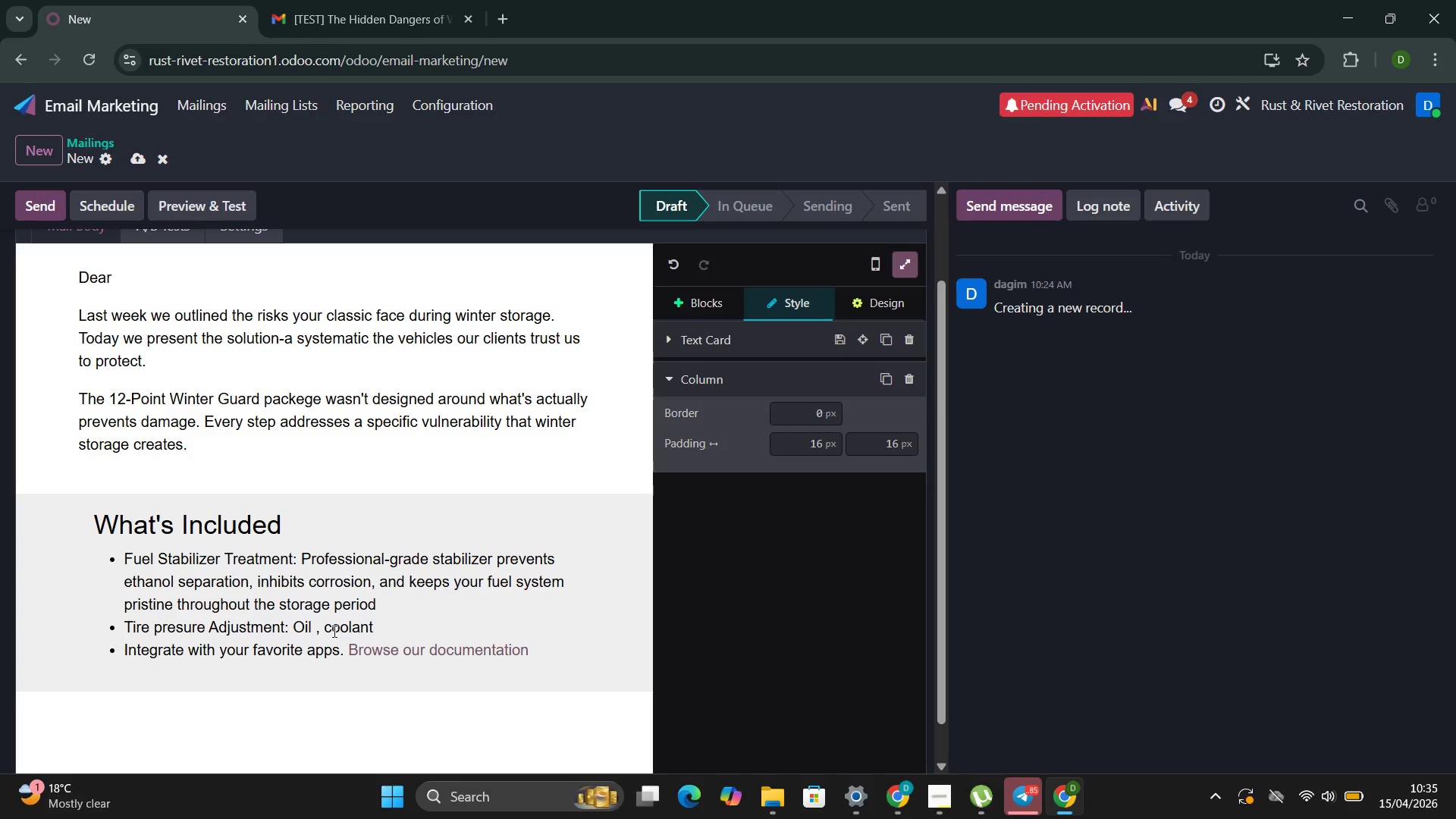 
hold_key(key=ArrowLeft, duration=0.69)
 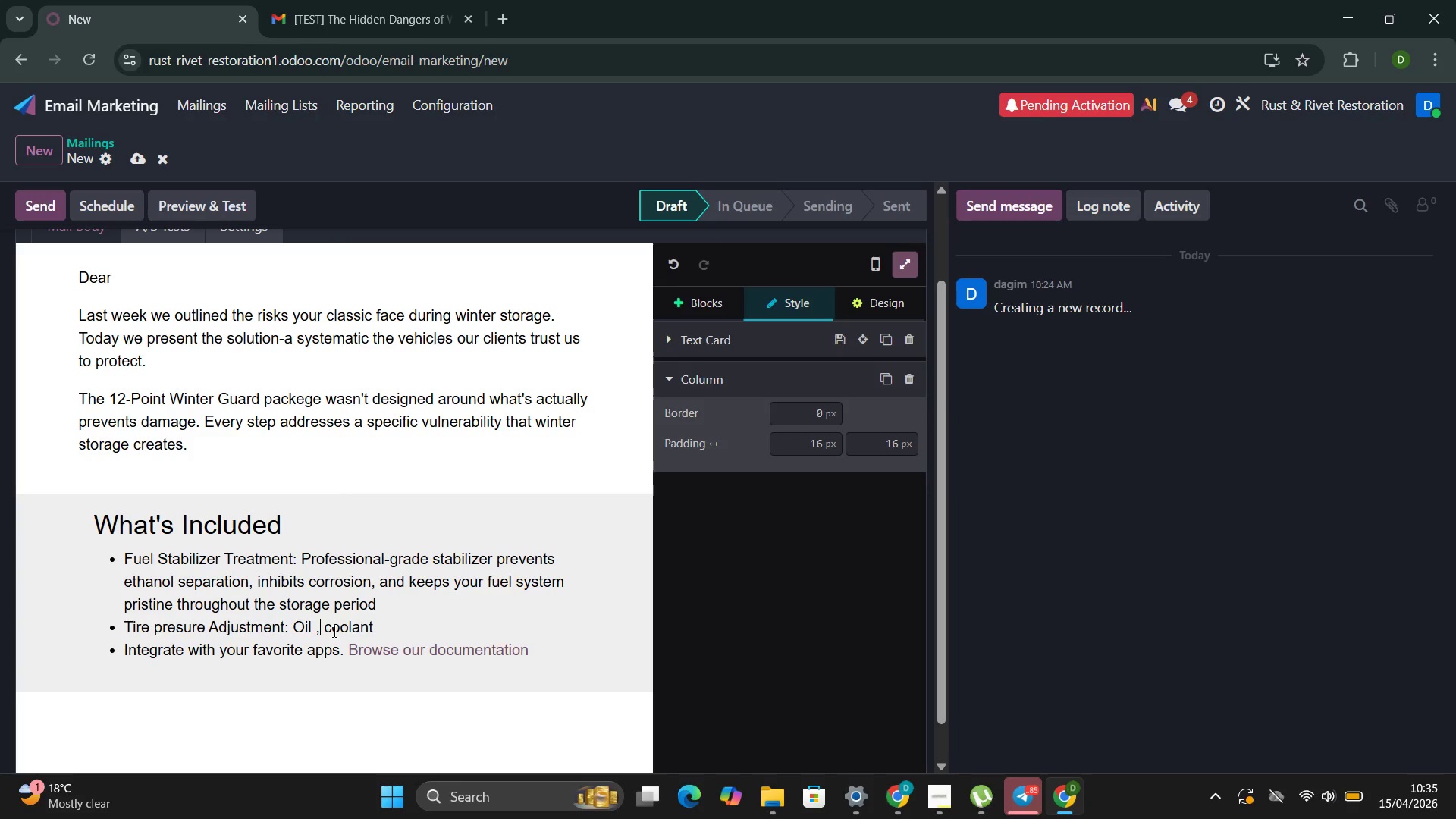 
key(ArrowLeft)
 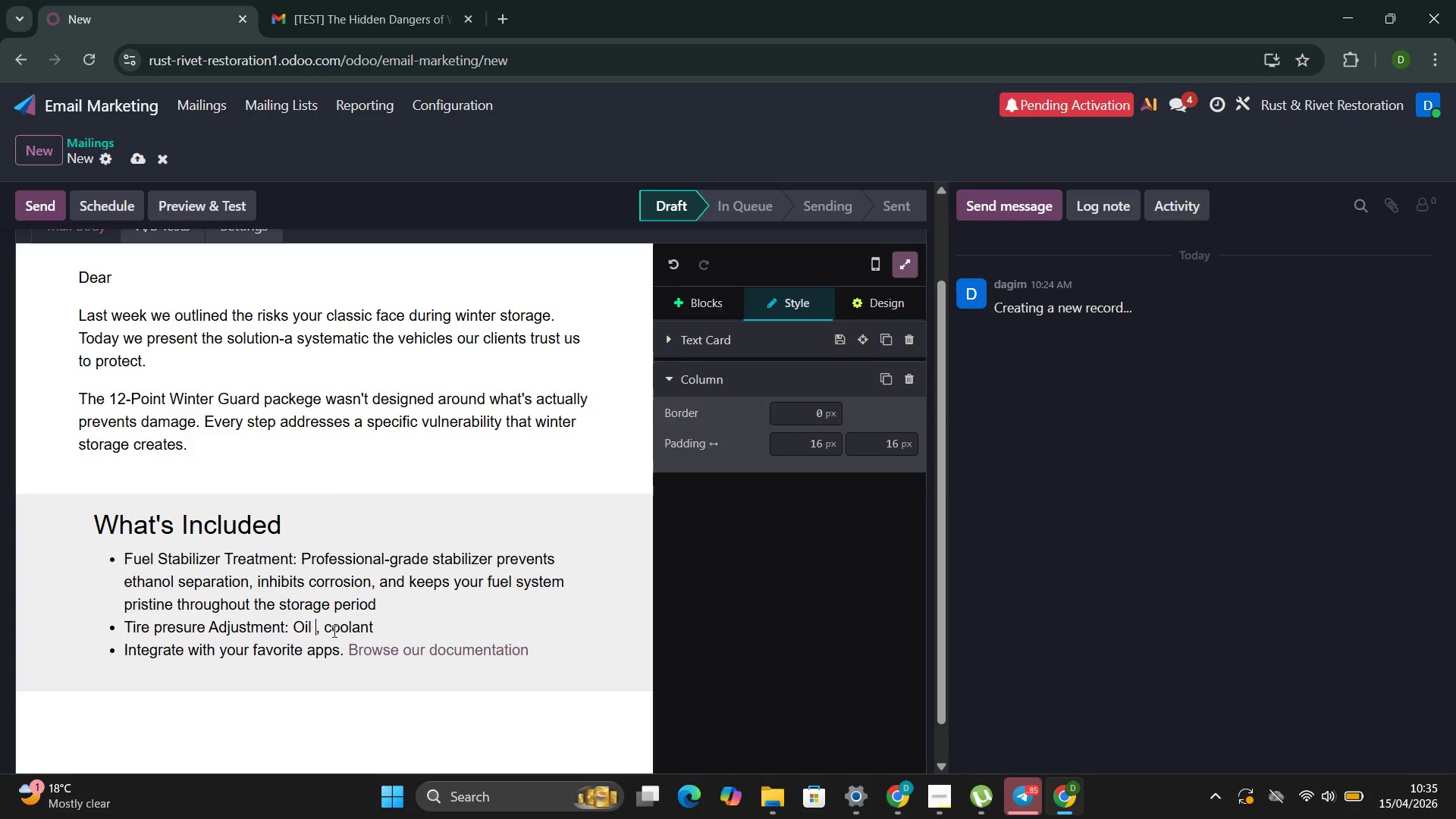 
key(ArrowLeft)
 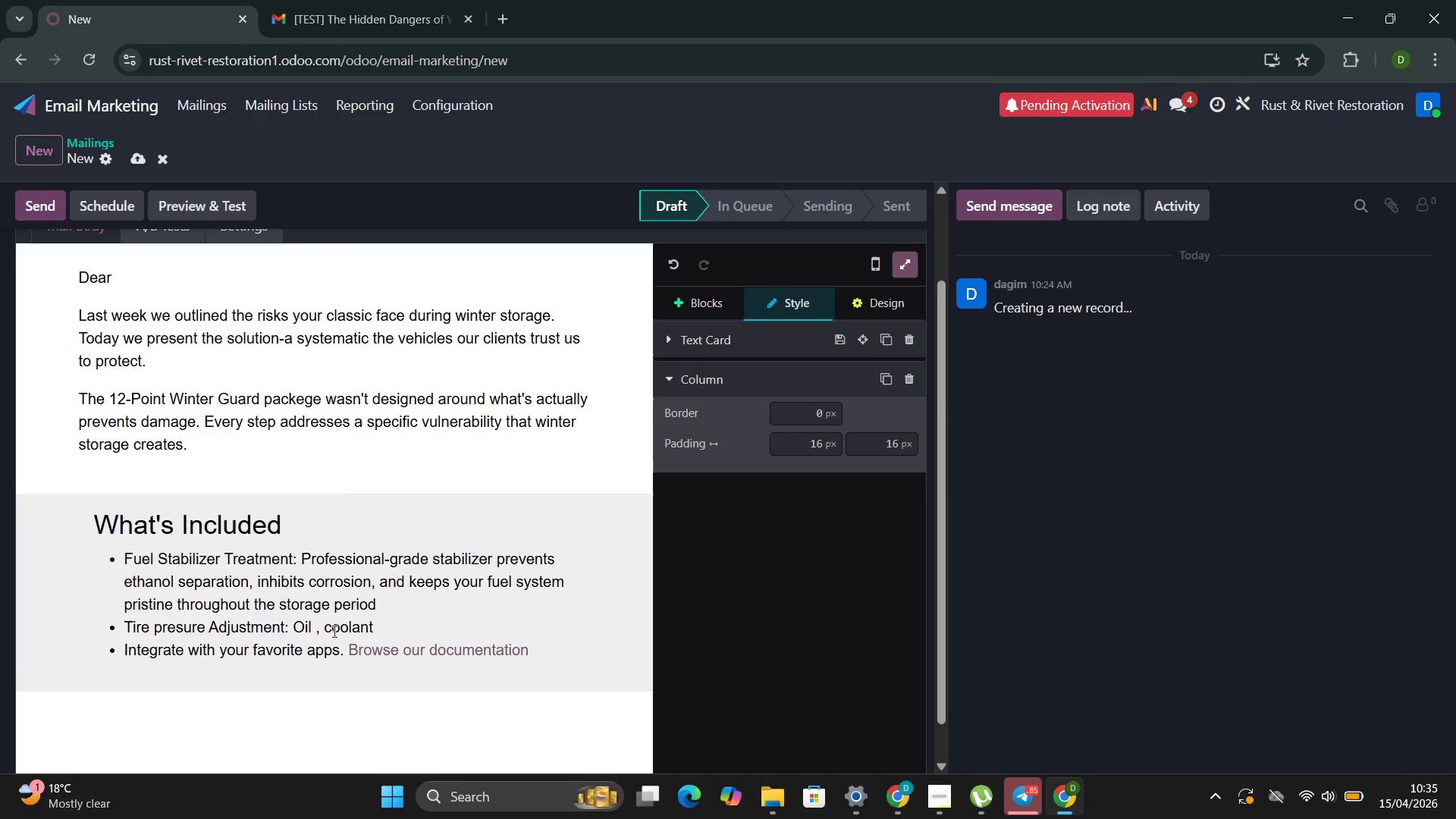 
key(Backspace)
 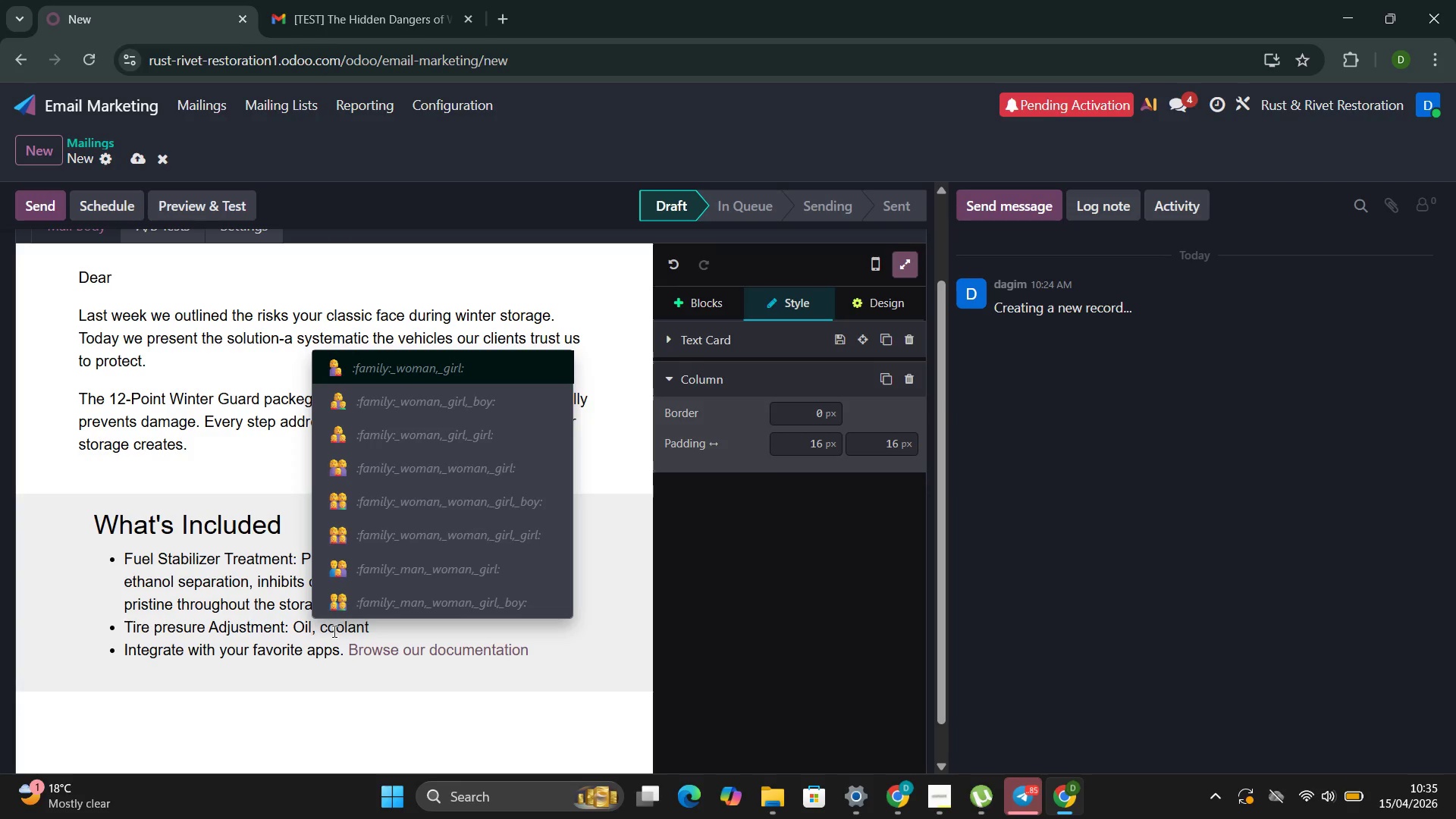 
key(ArrowRight)
 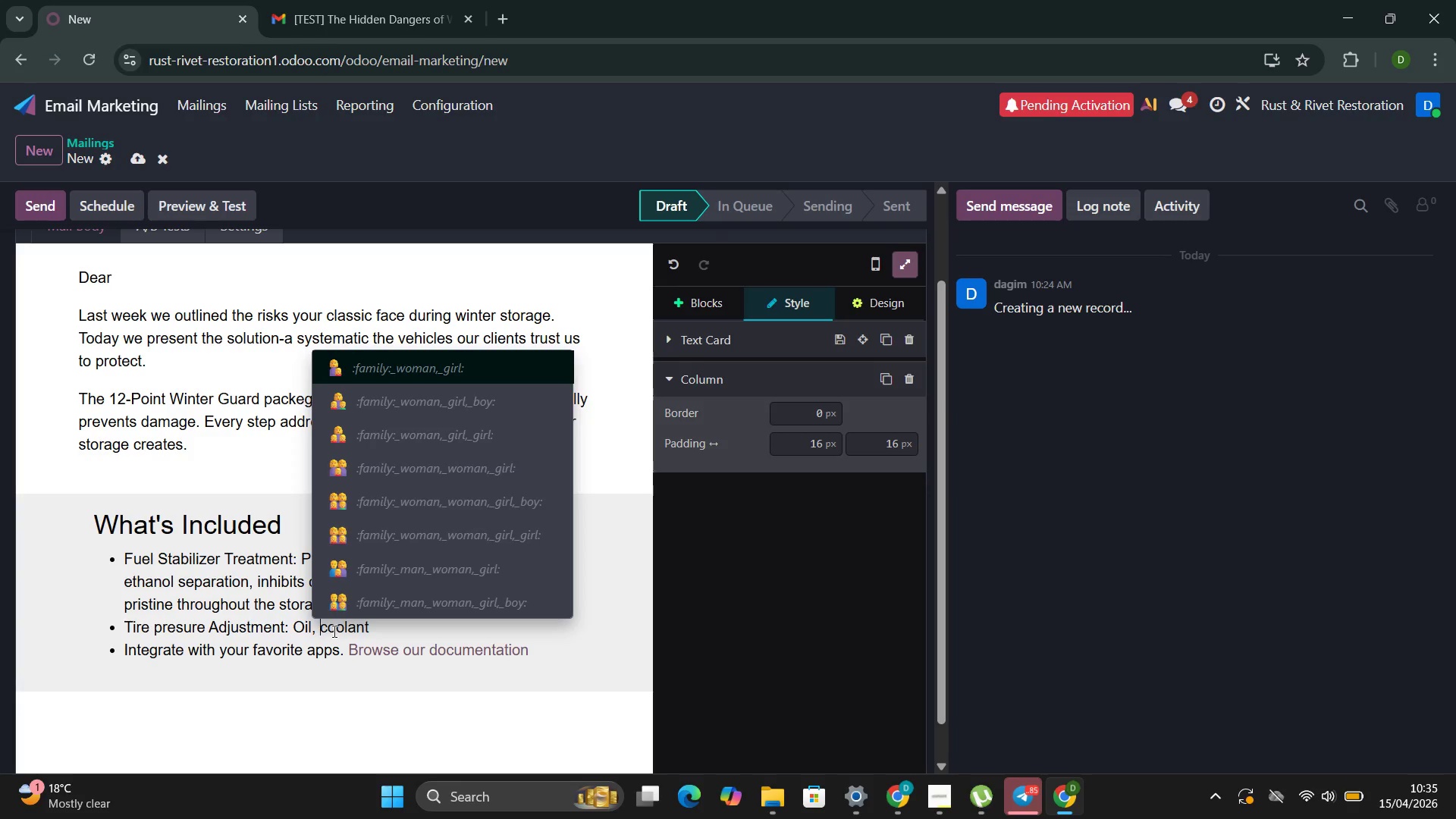 
key(ArrowRight)
 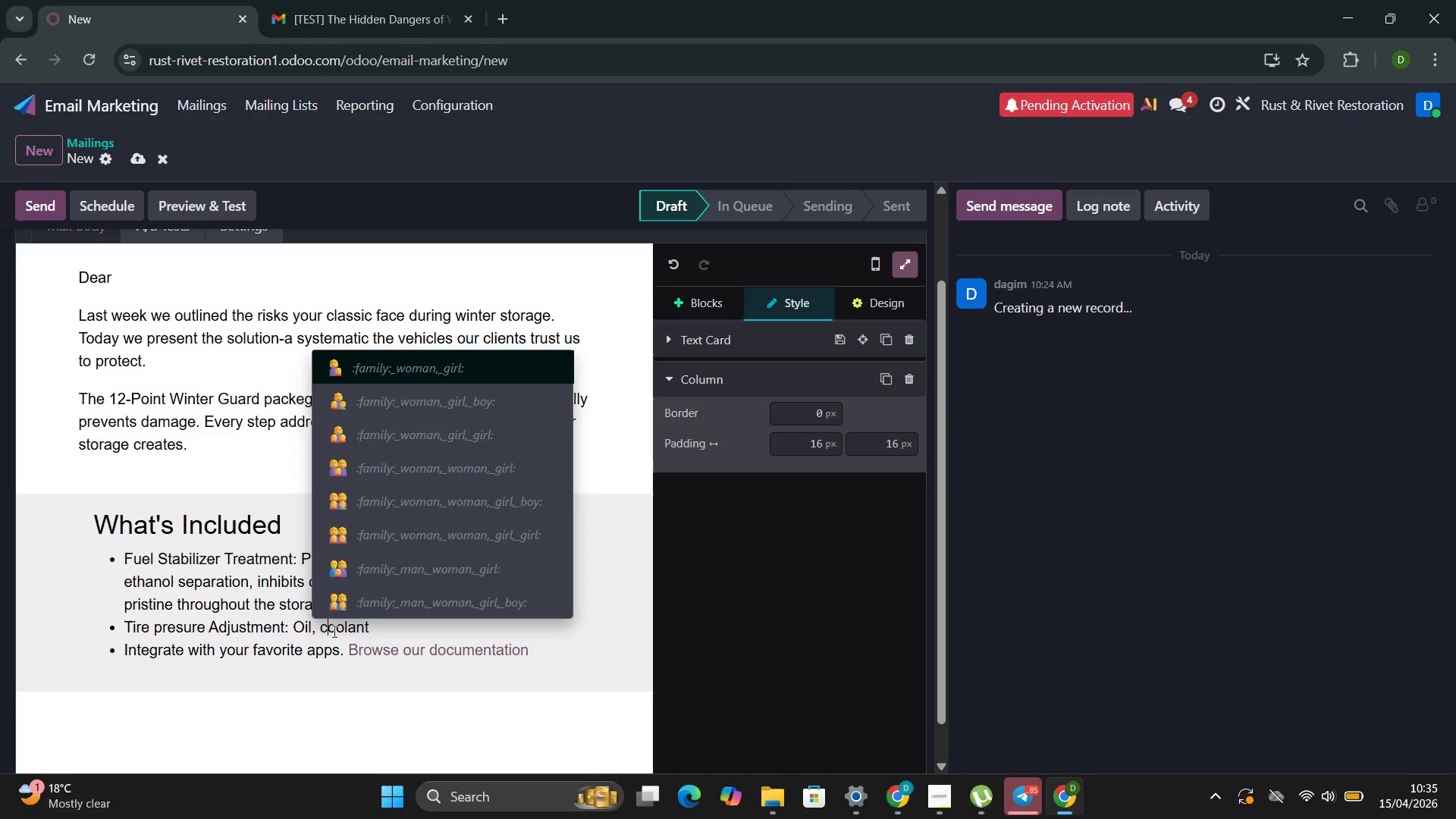 
key(ArrowRight)
 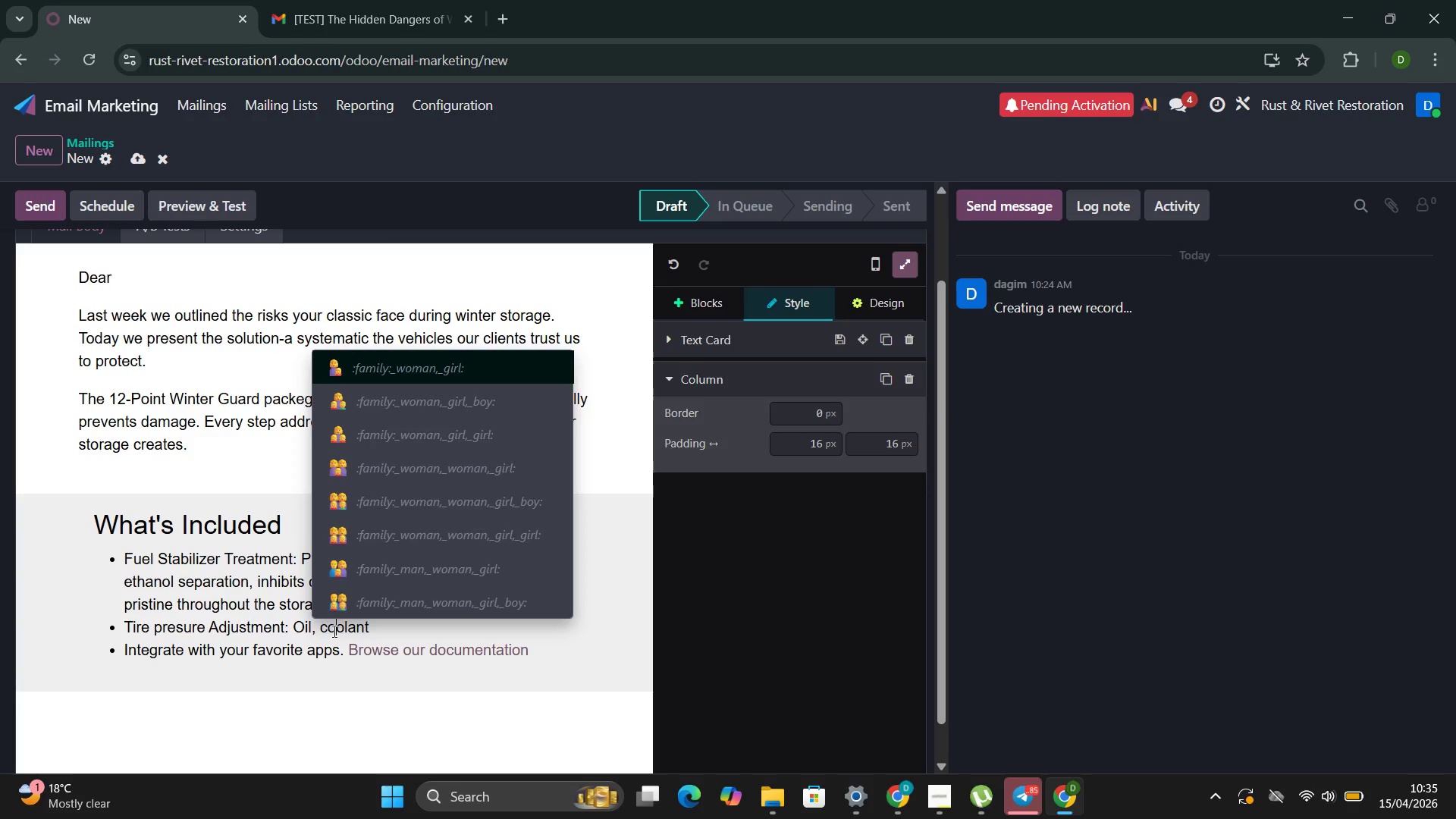 
key(ArrowRight)
 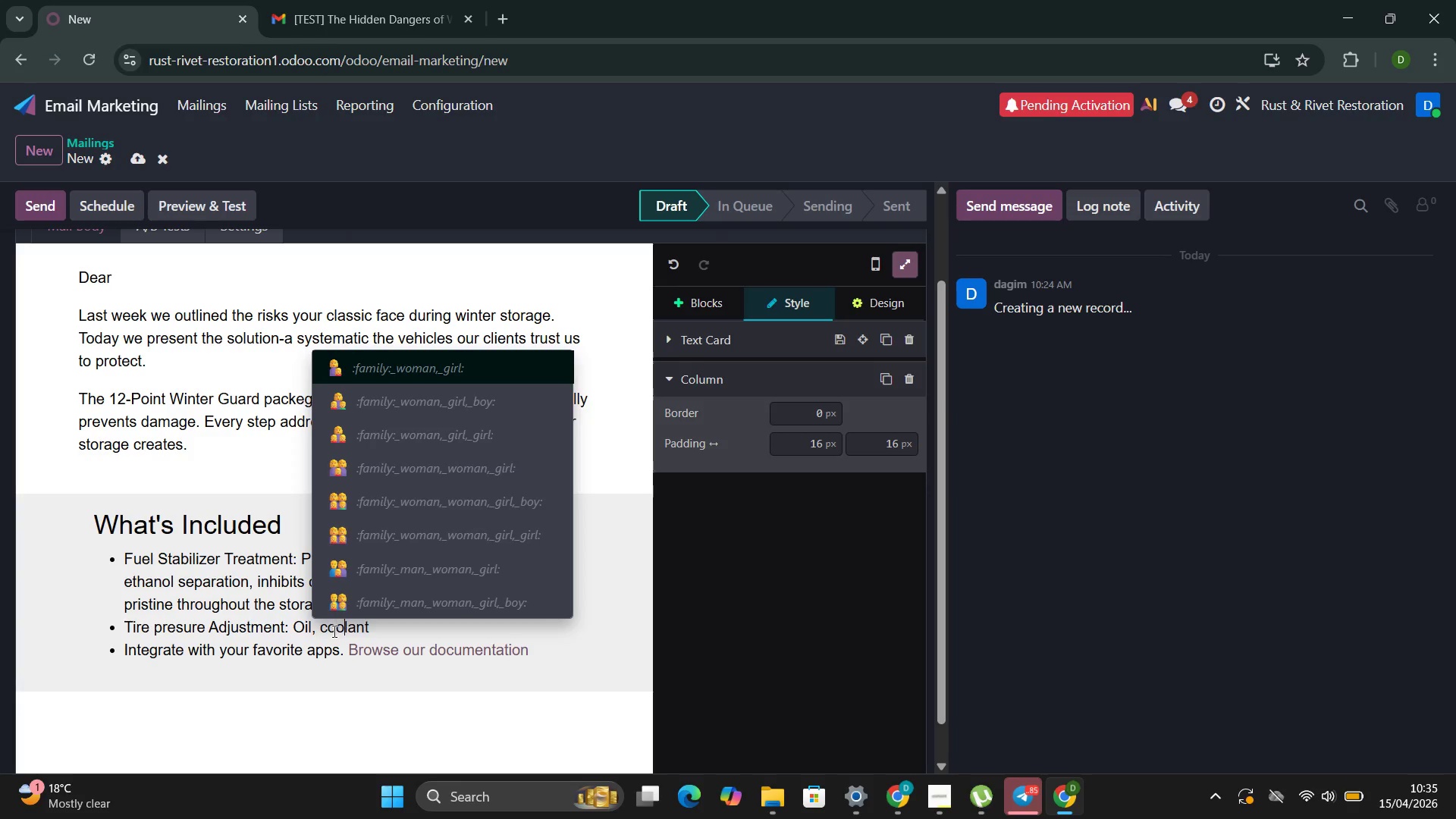 
key(ArrowRight)
 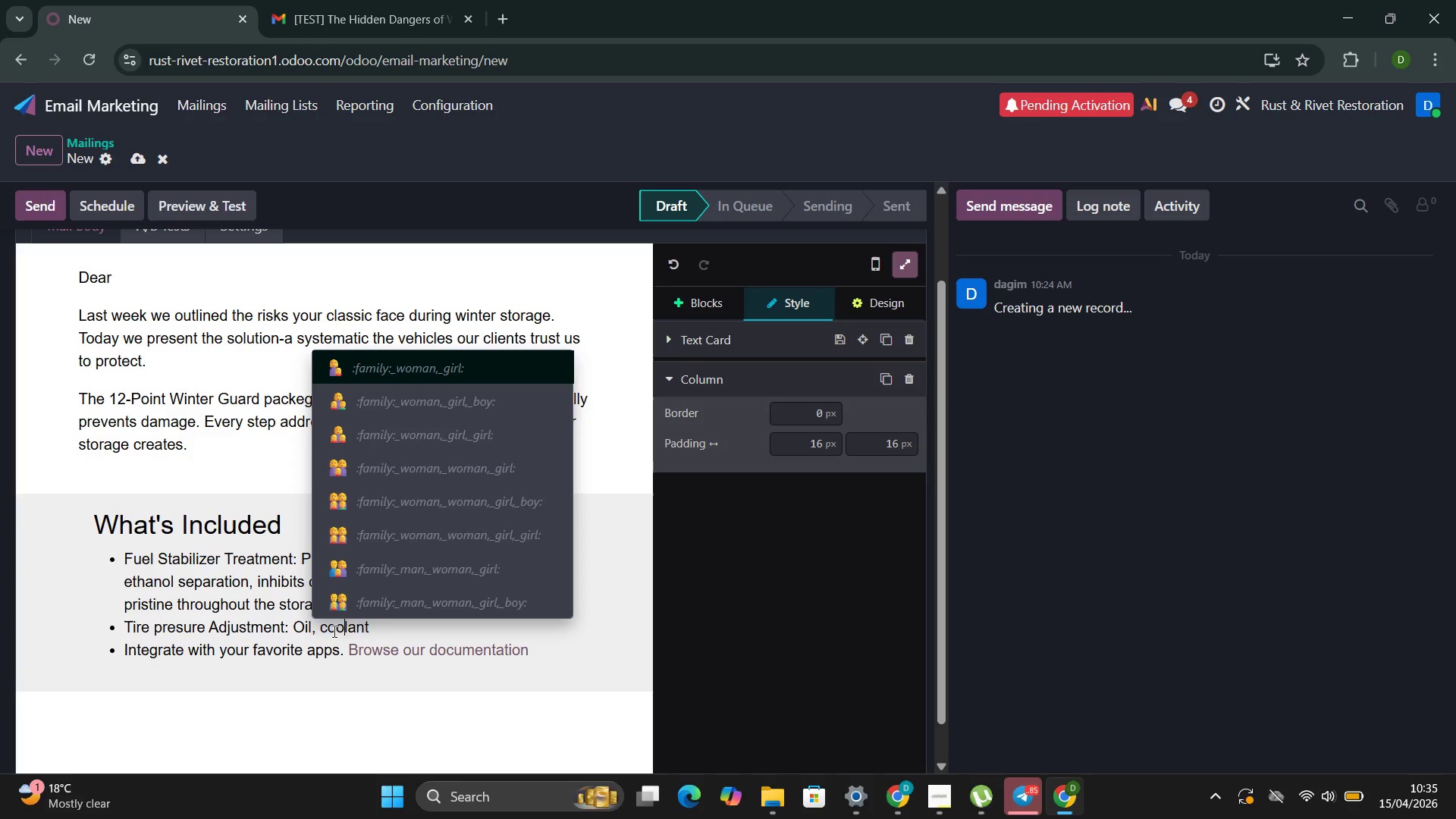 
key(ArrowRight)
 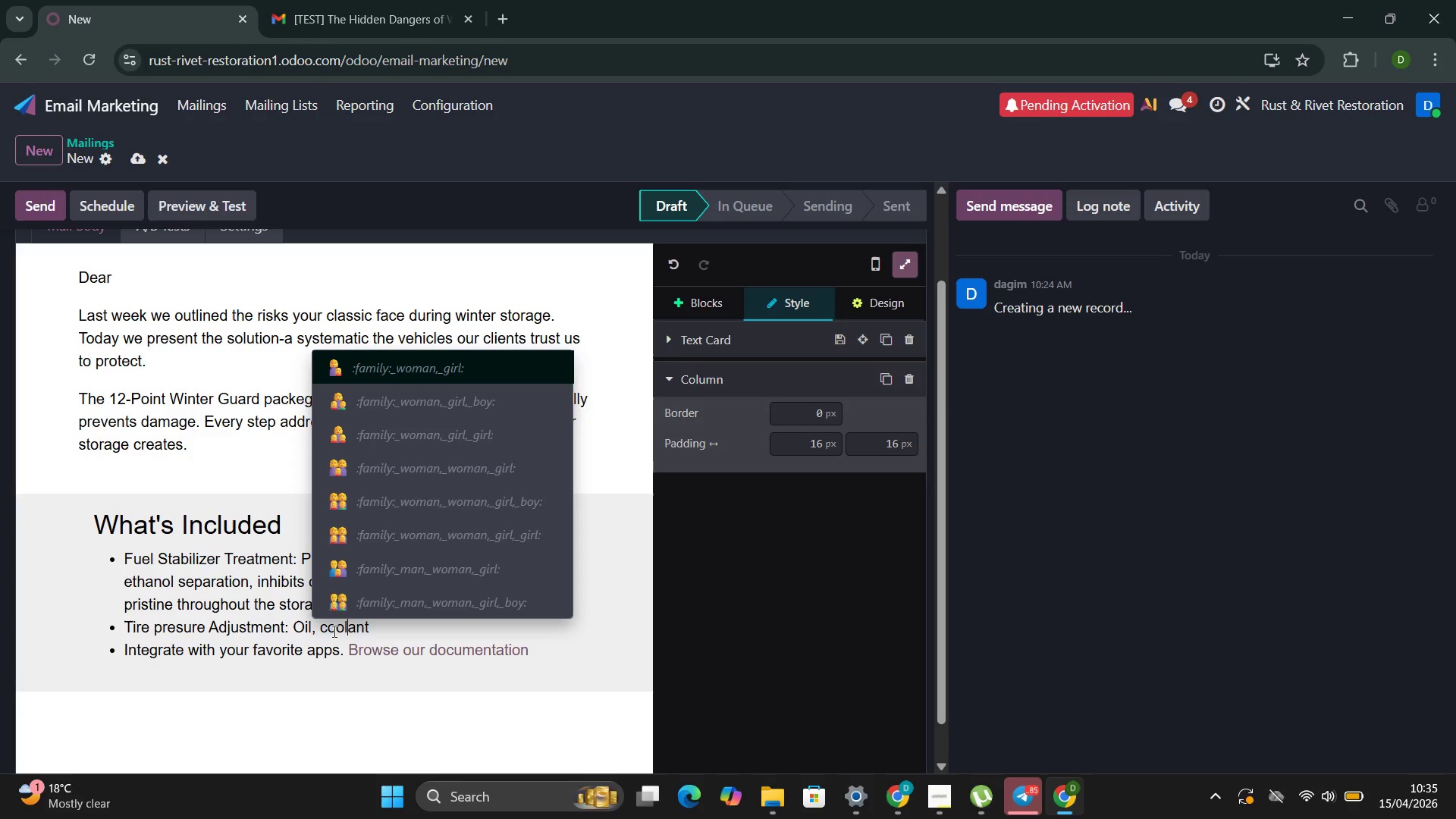 
key(ArrowRight)
 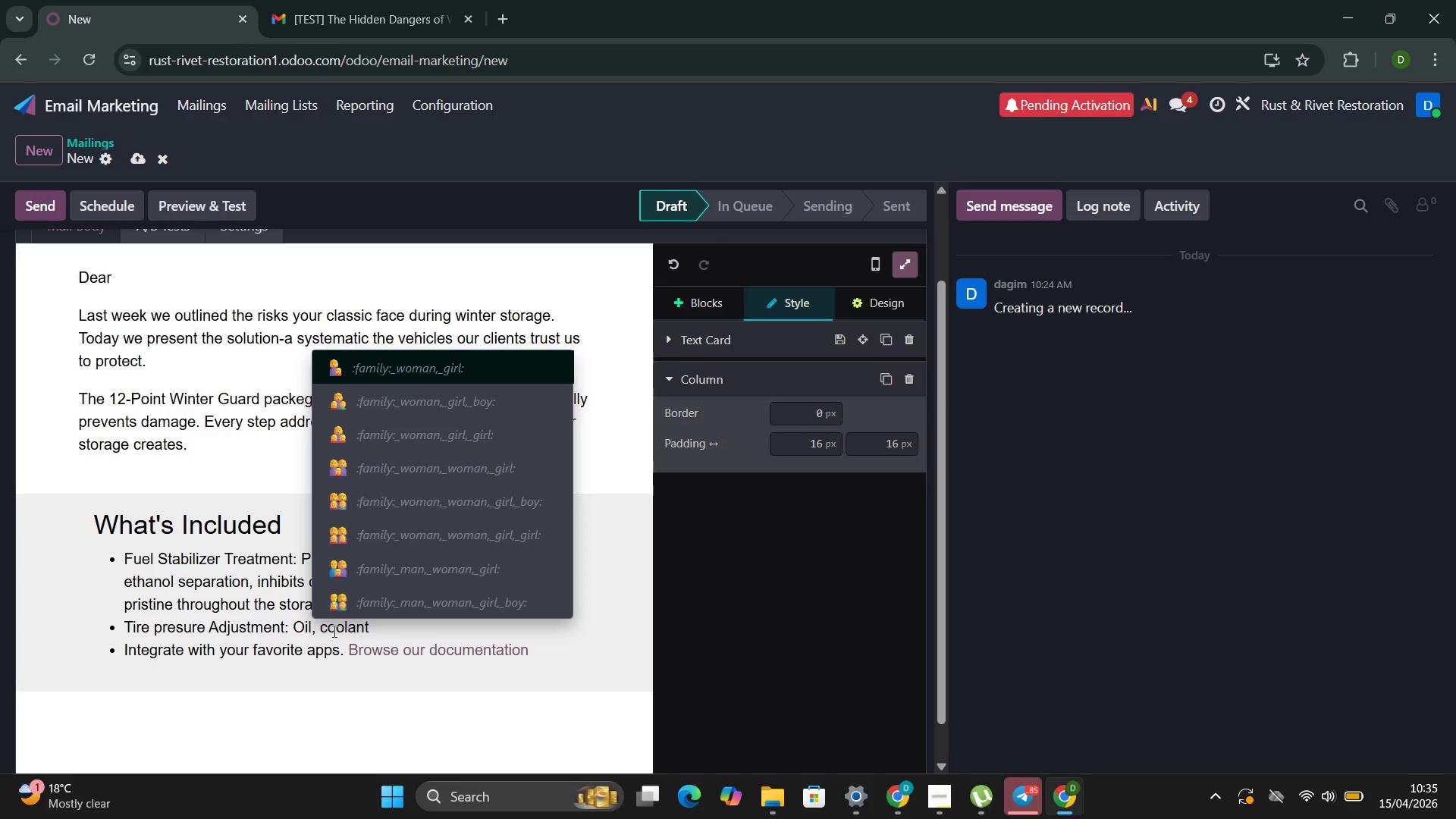 
key(ArrowRight)
 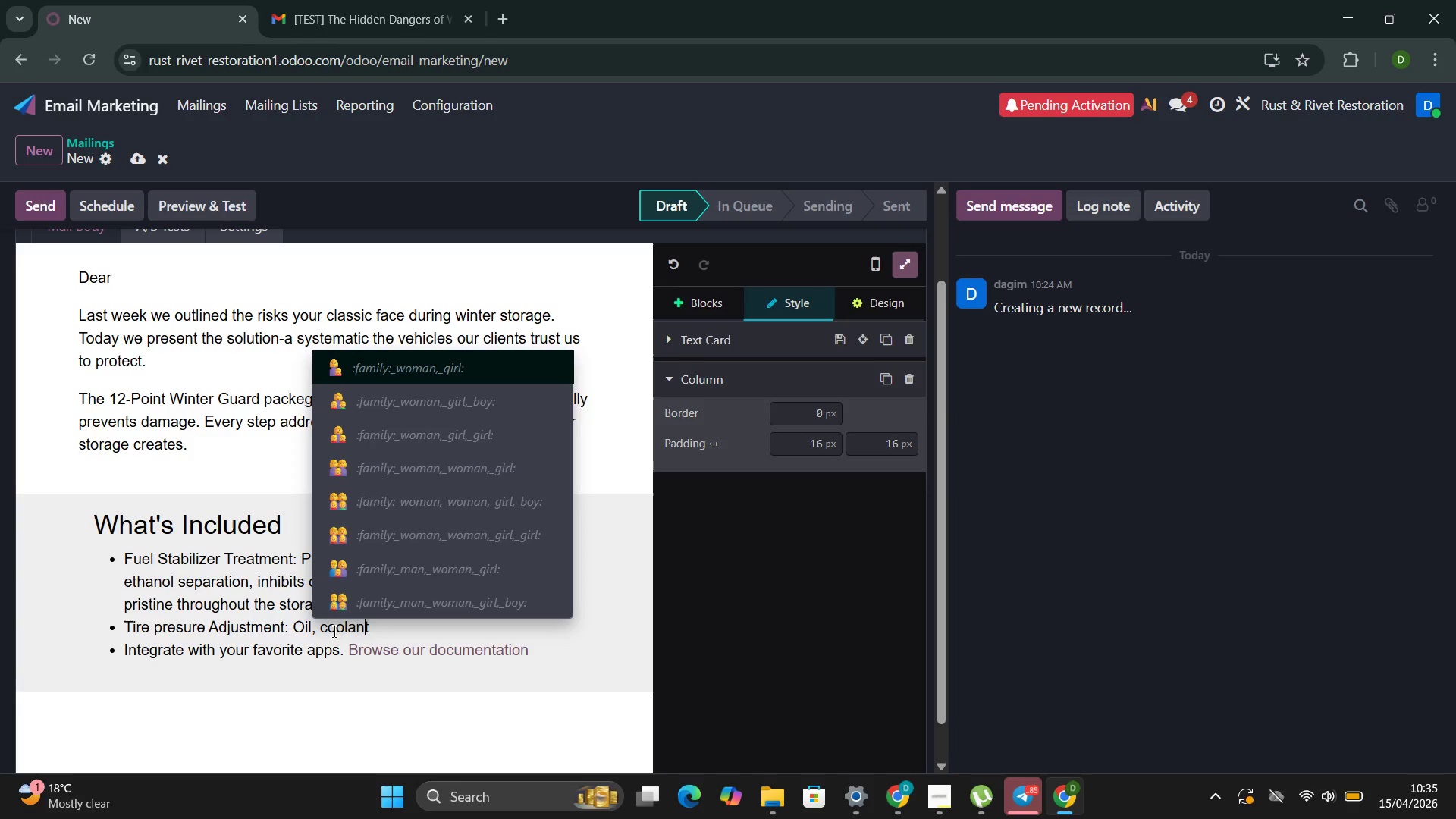 
key(ArrowRight)
 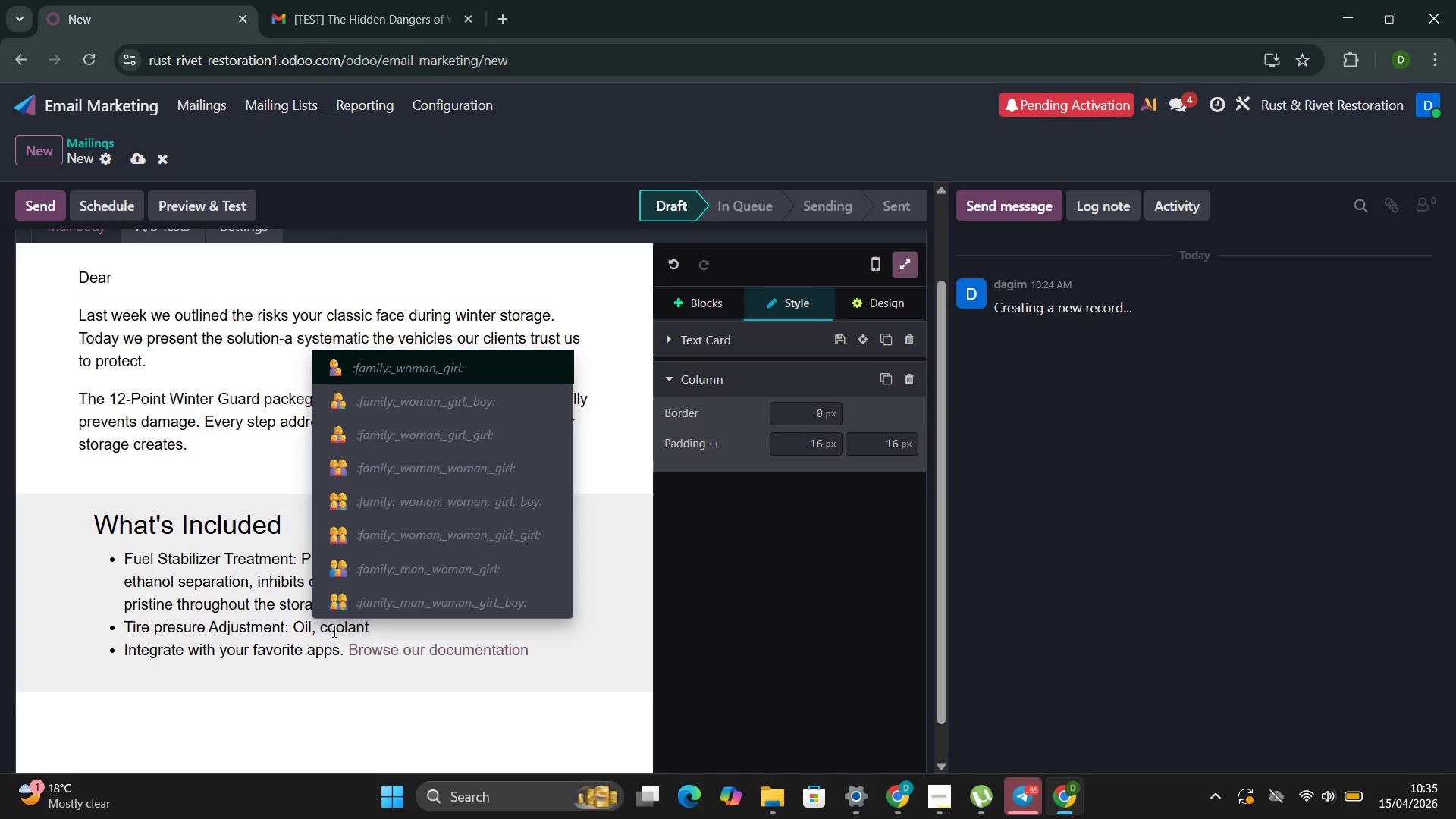 
key(Space)
 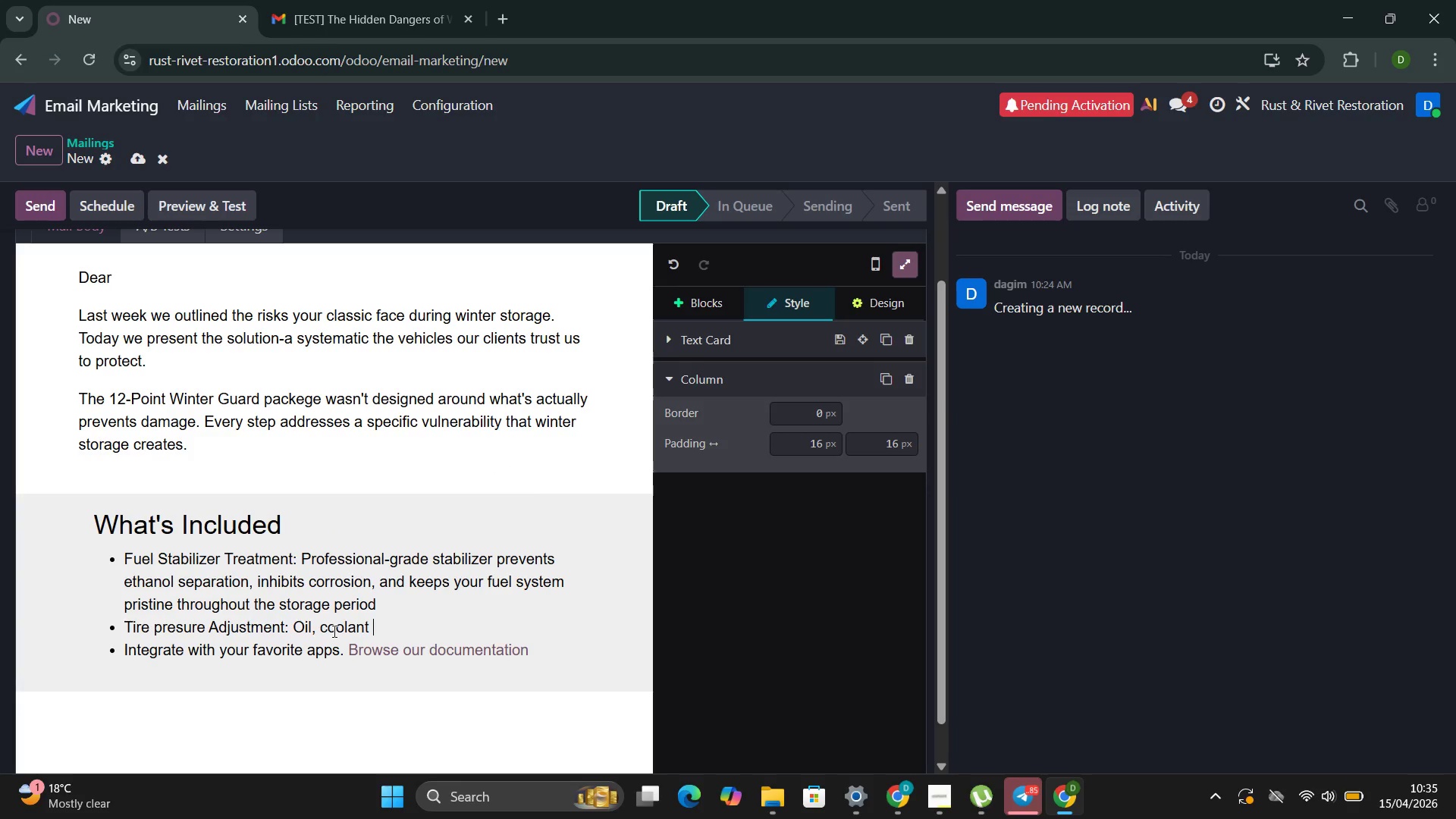 
type(brake)
key(Backspace)
key(Backspace)
key(Backspace)
key(Backspace)
key(Backspace)
key(Backspace)
key(Backspace)
key(Backspace)
key(Backspace)
 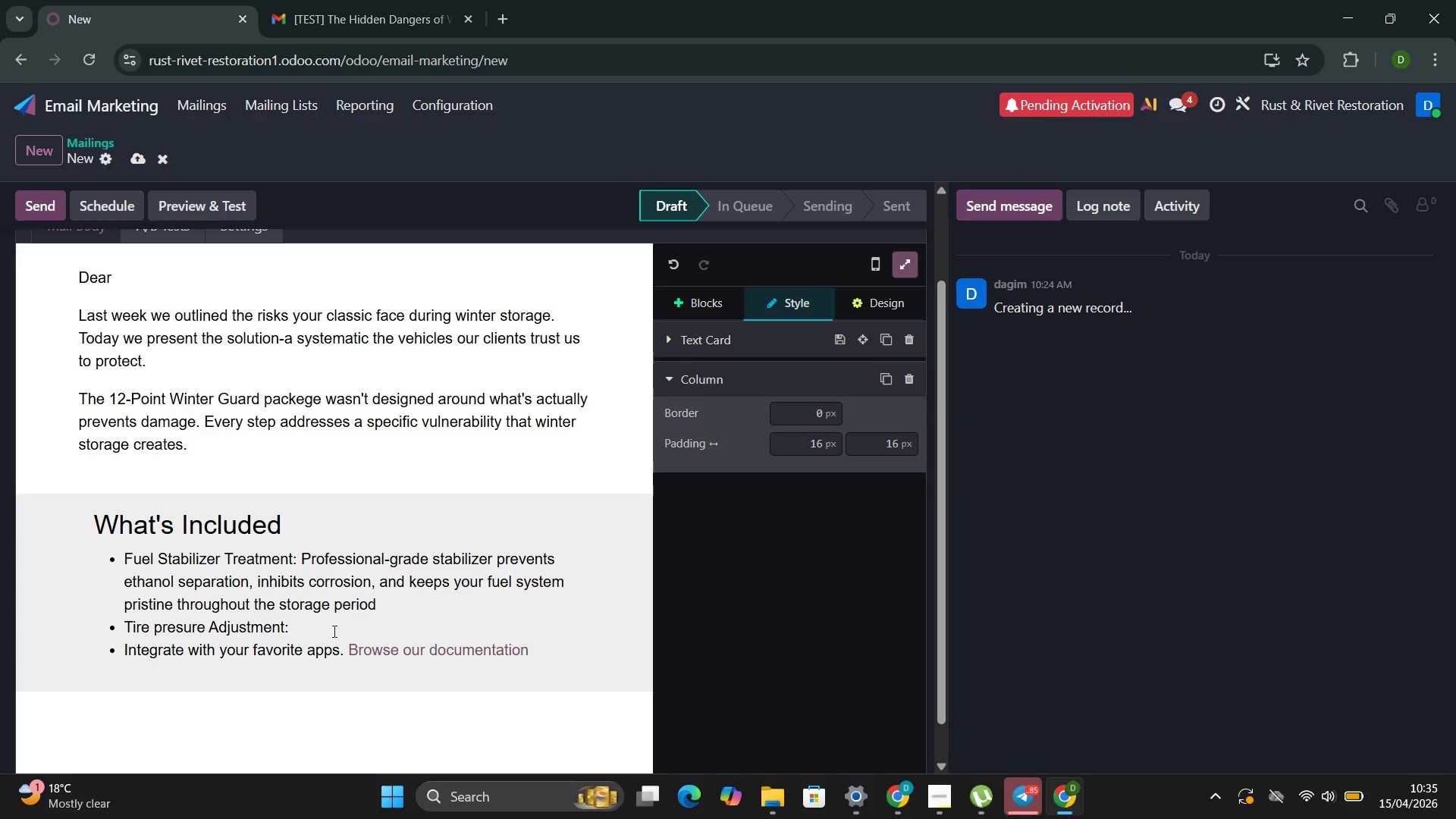 
type(Each tire u)
key(Backspace)
type(inflated to storage s[)
key(Backspace)
type(pecification )
key(Backspace)
type(s, pe)
key(Backspace)
type(reventim)
key(Backspace)
type(ng the )
 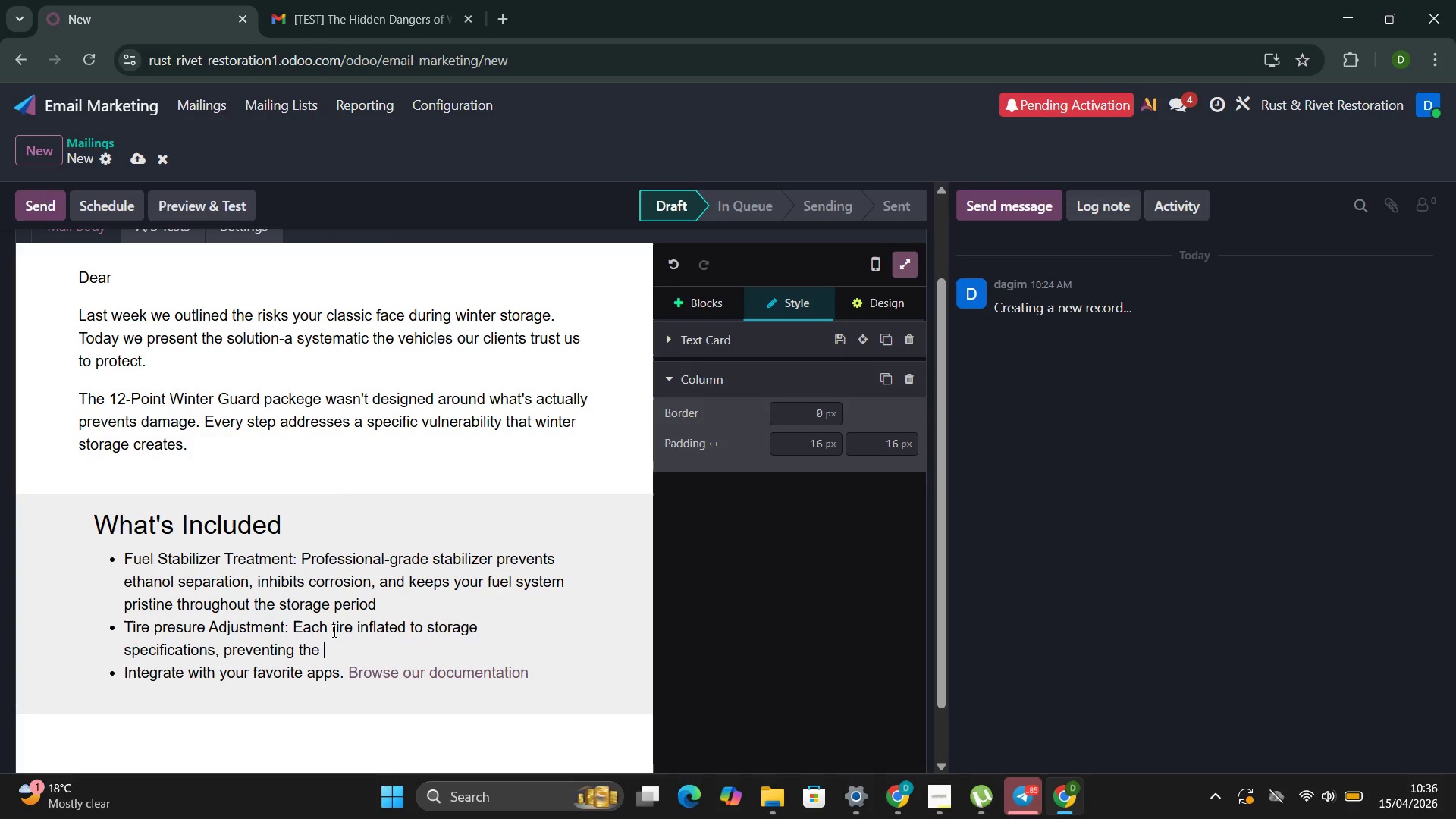 
type(flat )
key(Backspace)
type(-sporting)
 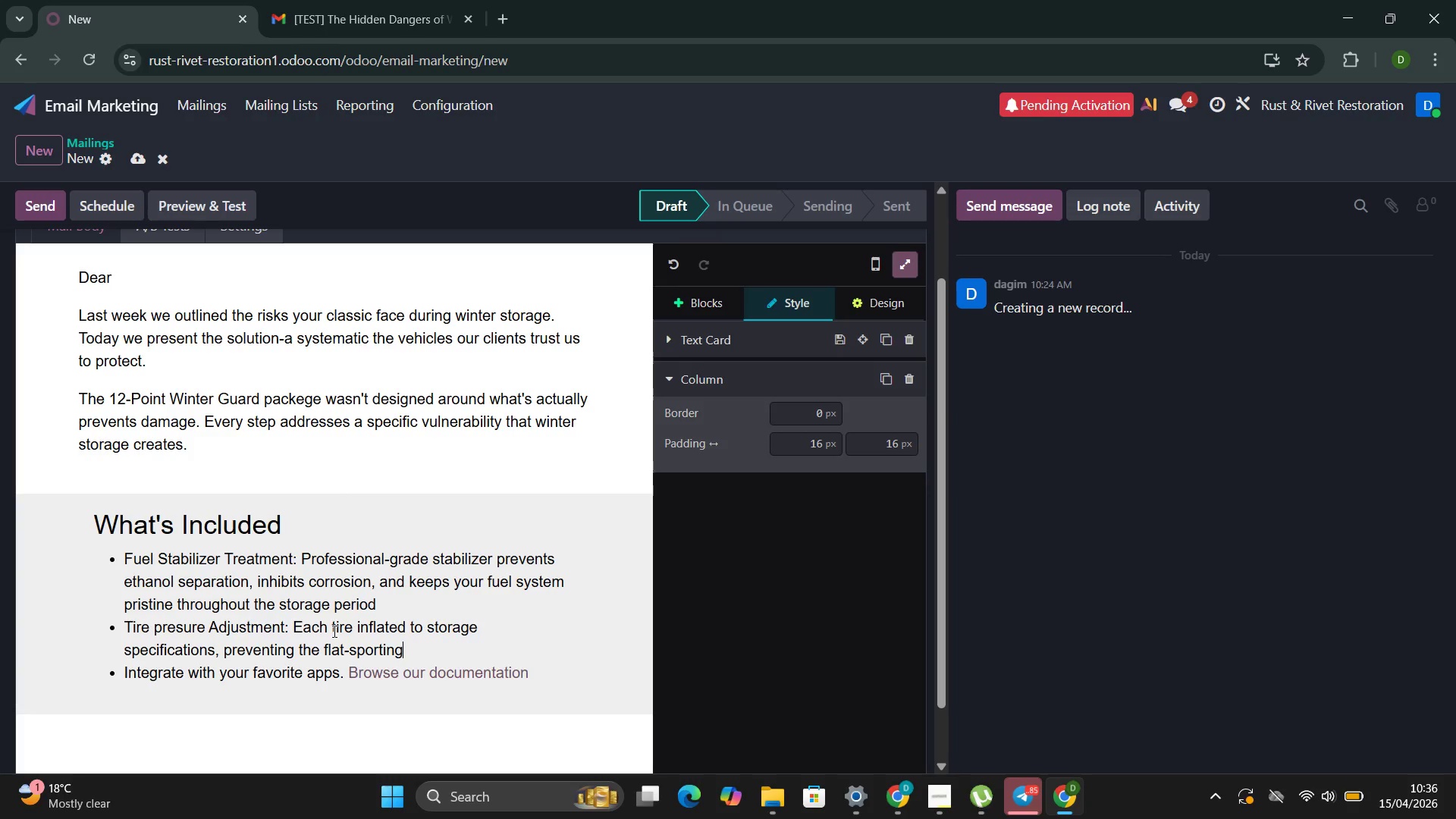 
type( that creates persistent vib)
 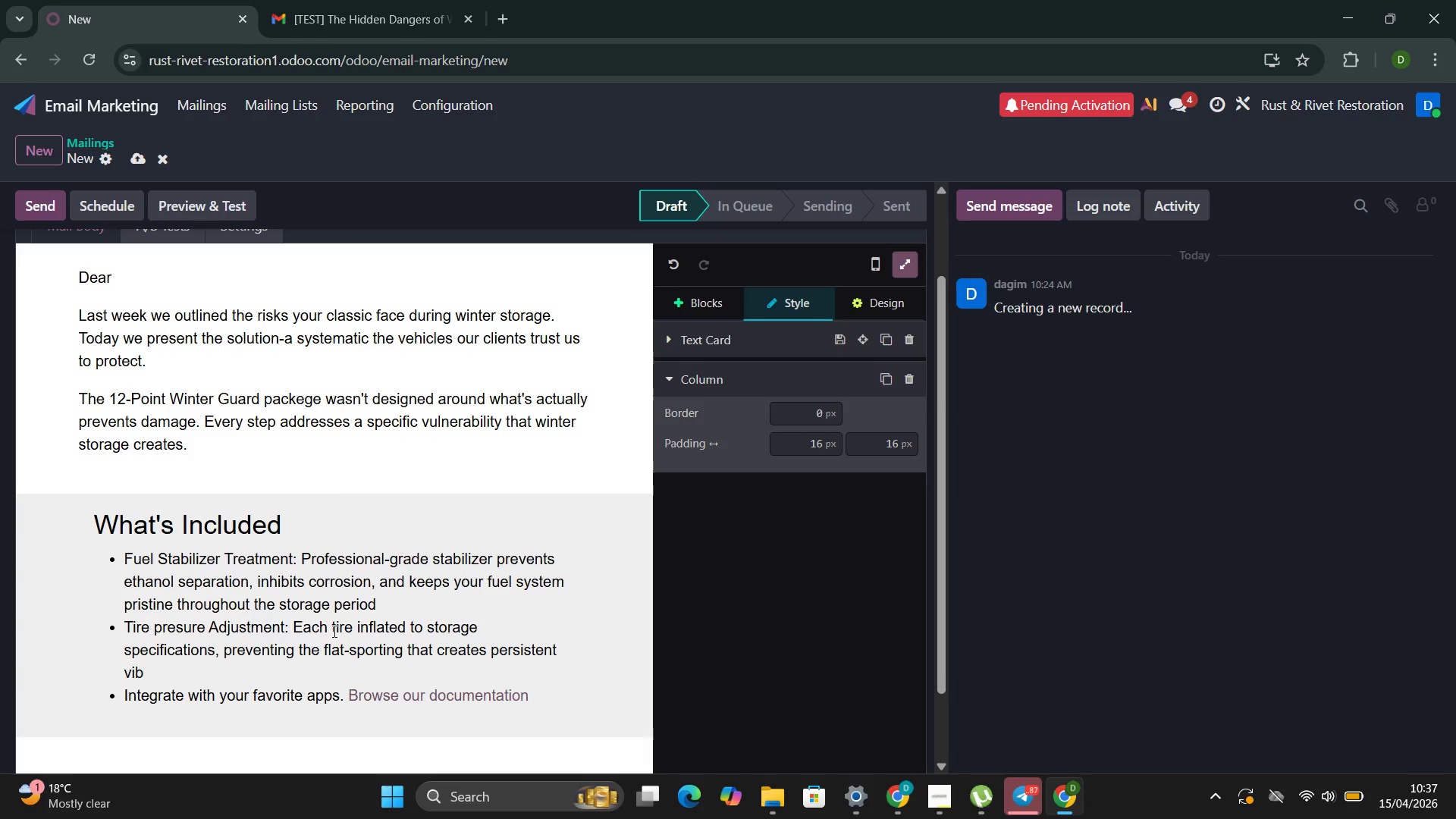 
wait(8.66)
 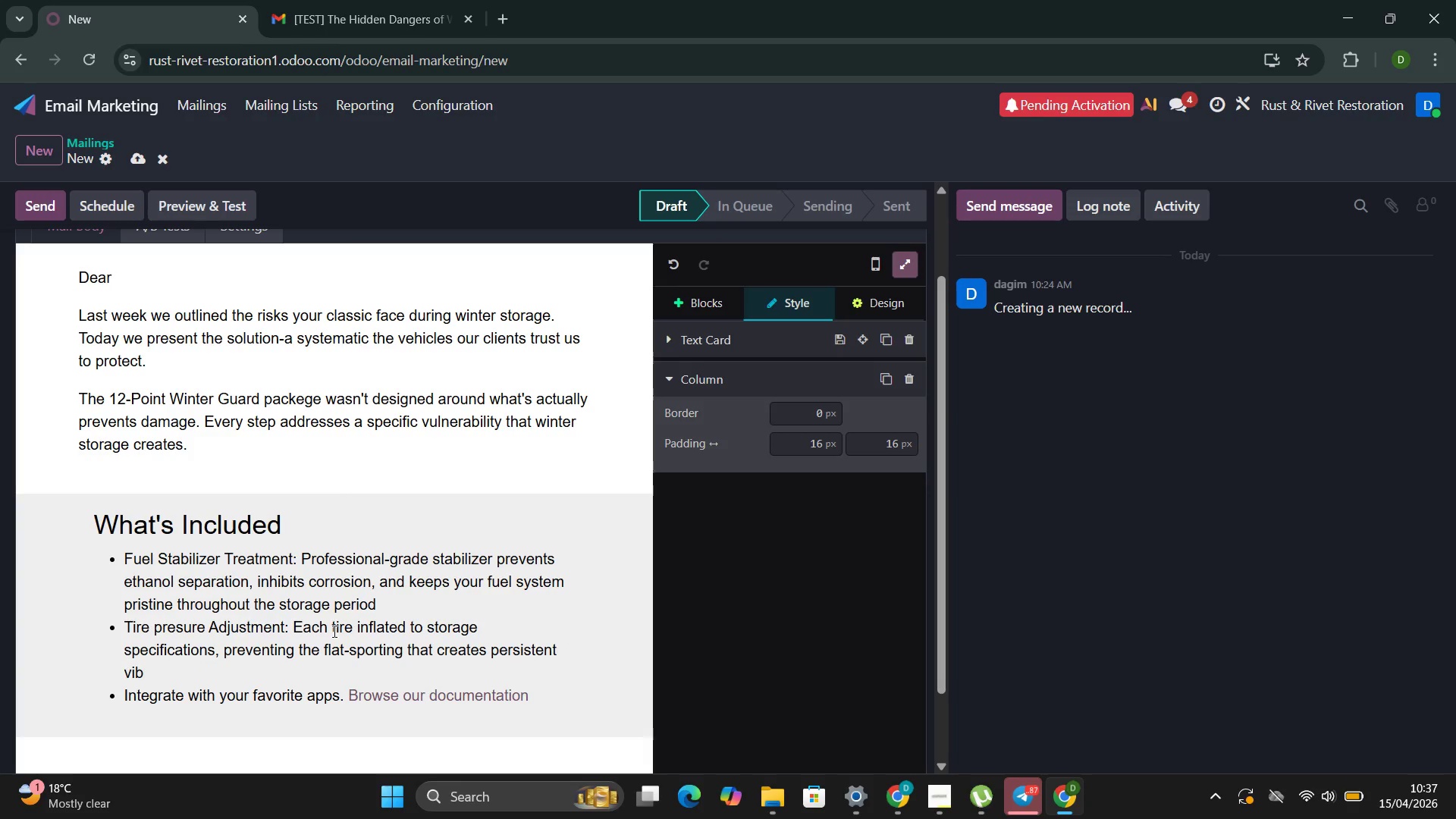 
type(ra)
 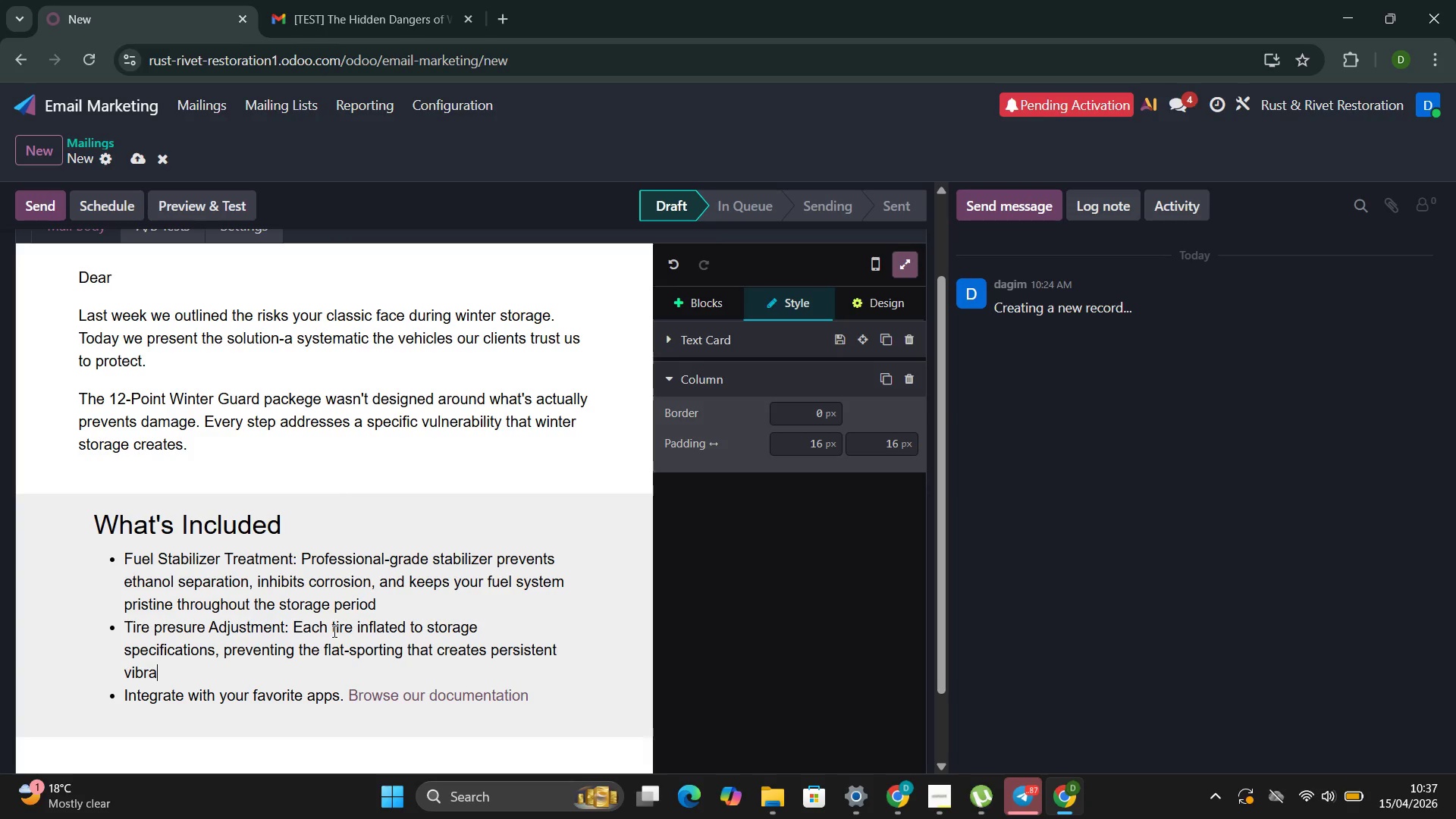 
wait(9.5)
 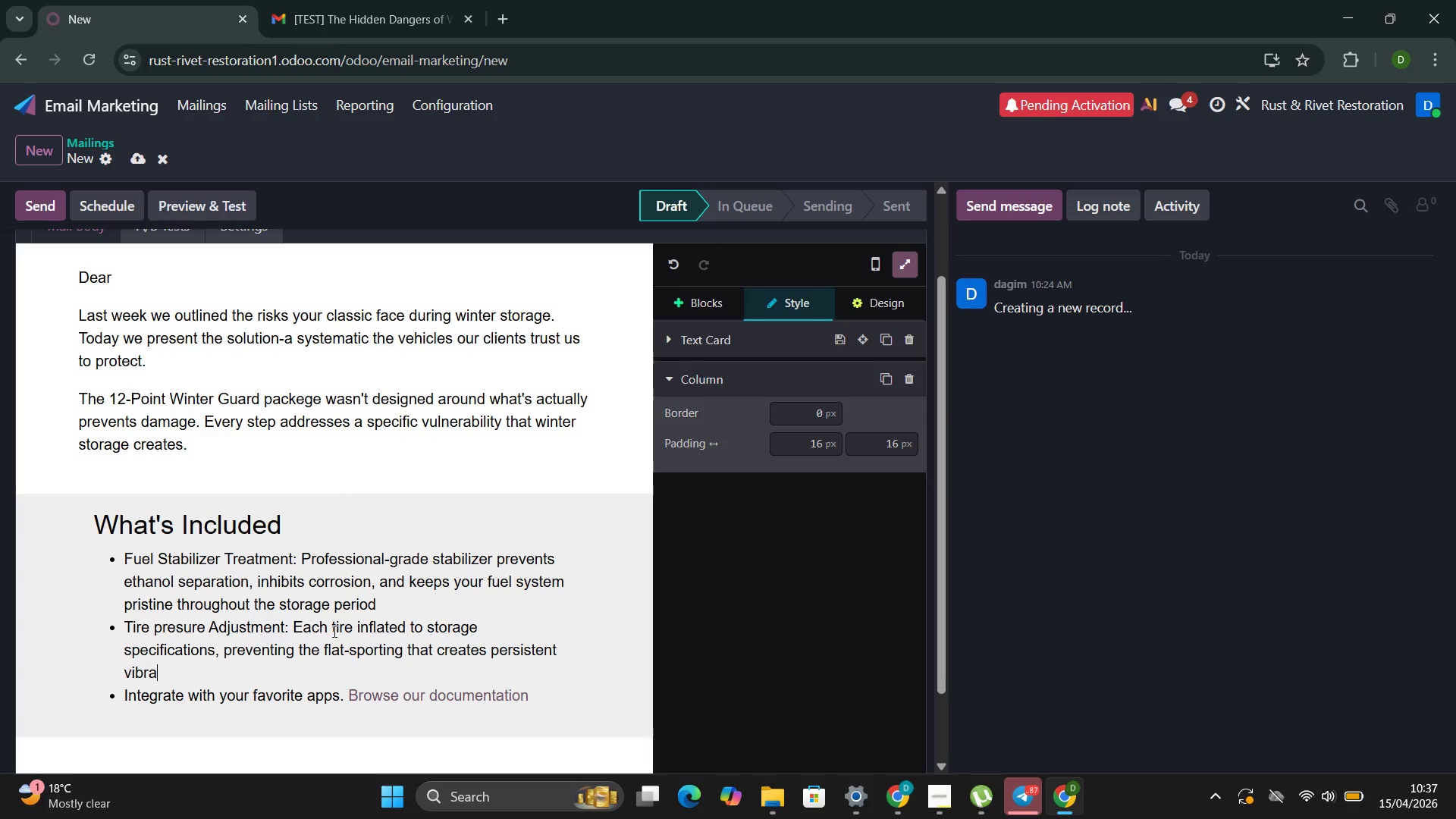 
type(tionn)
key(Backspace)
 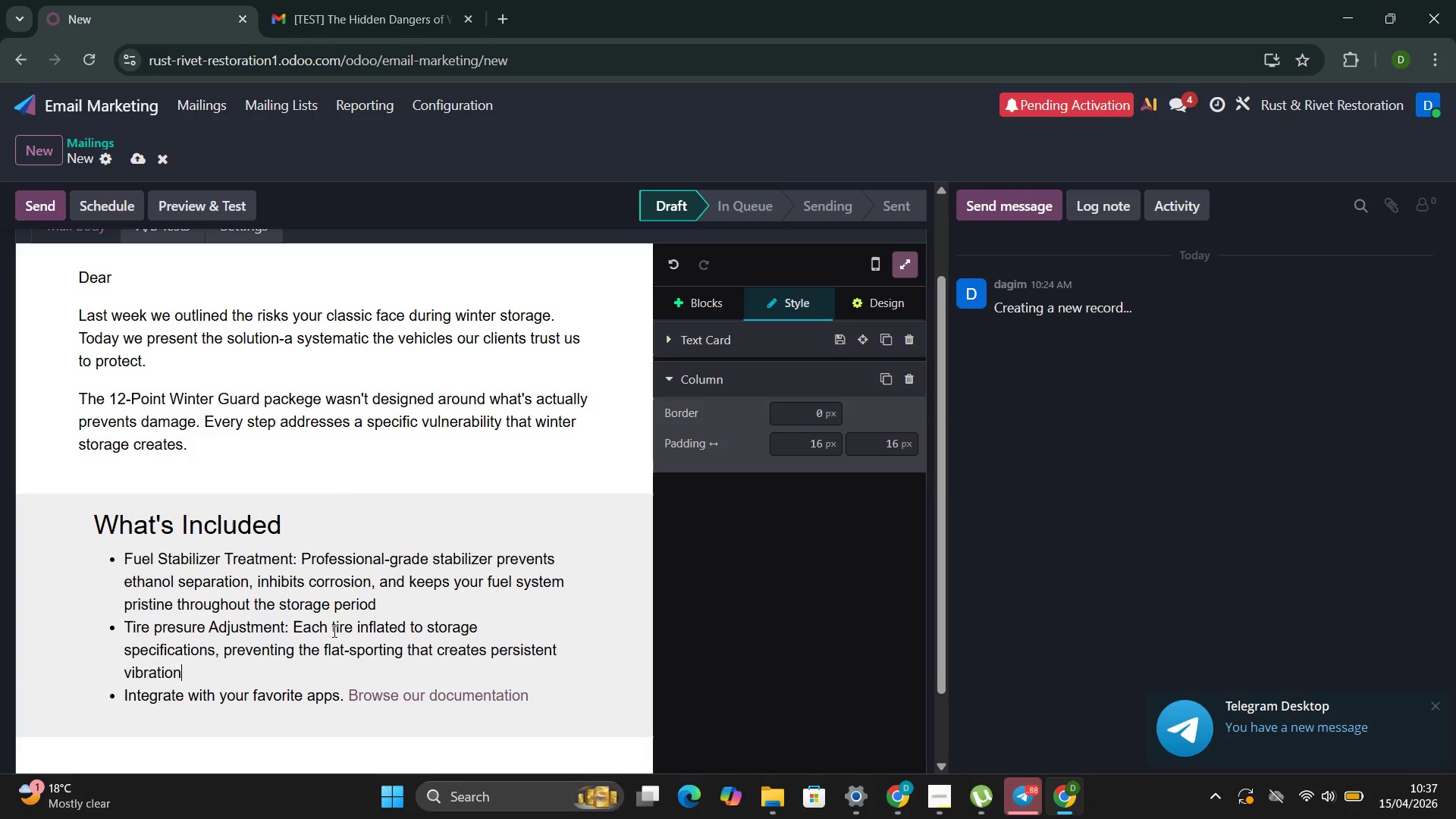 
wait(11.48)
 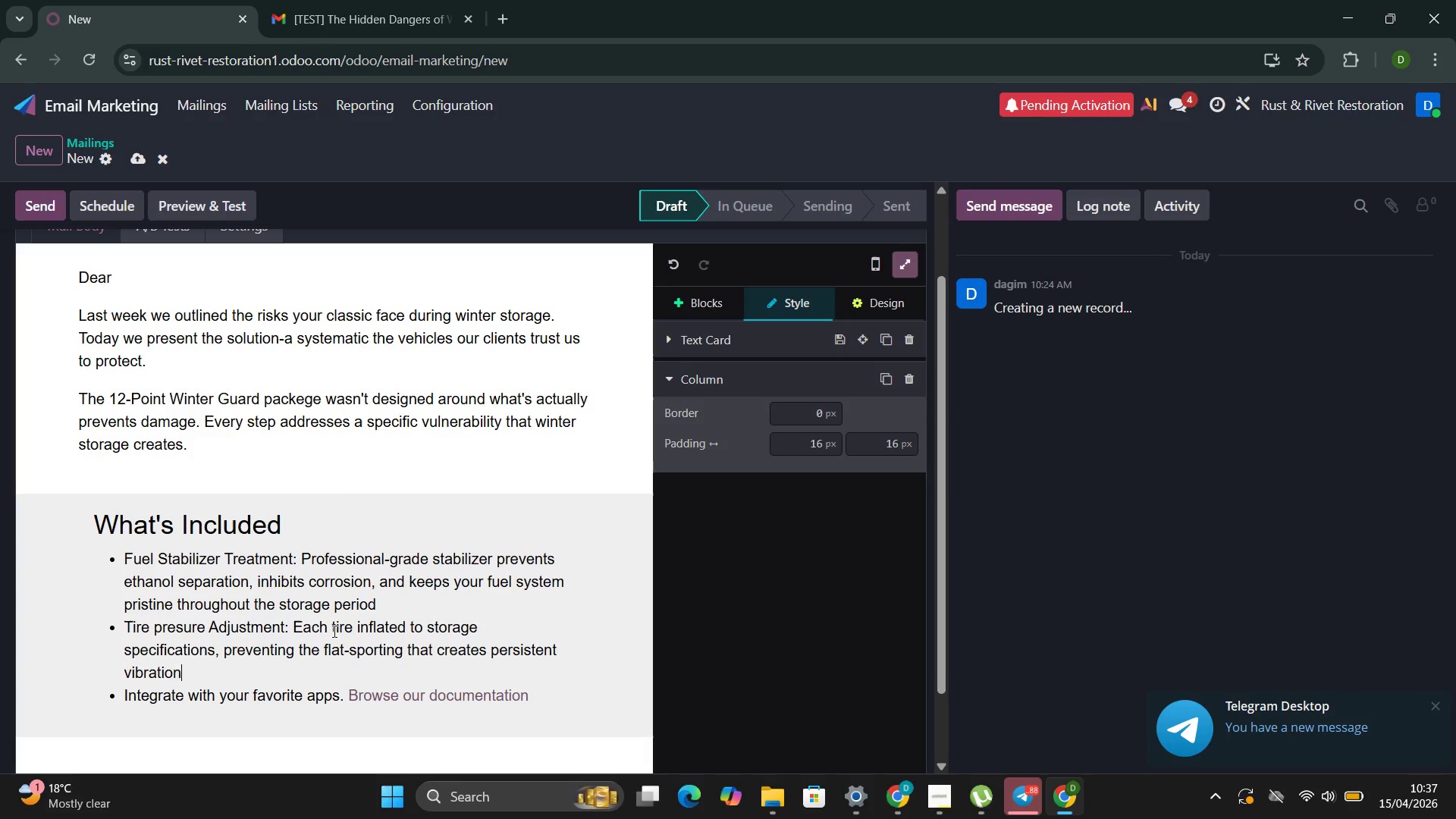 
left_click_drag(start_coordinate=[544, 698], to_coordinate=[123, 689])
 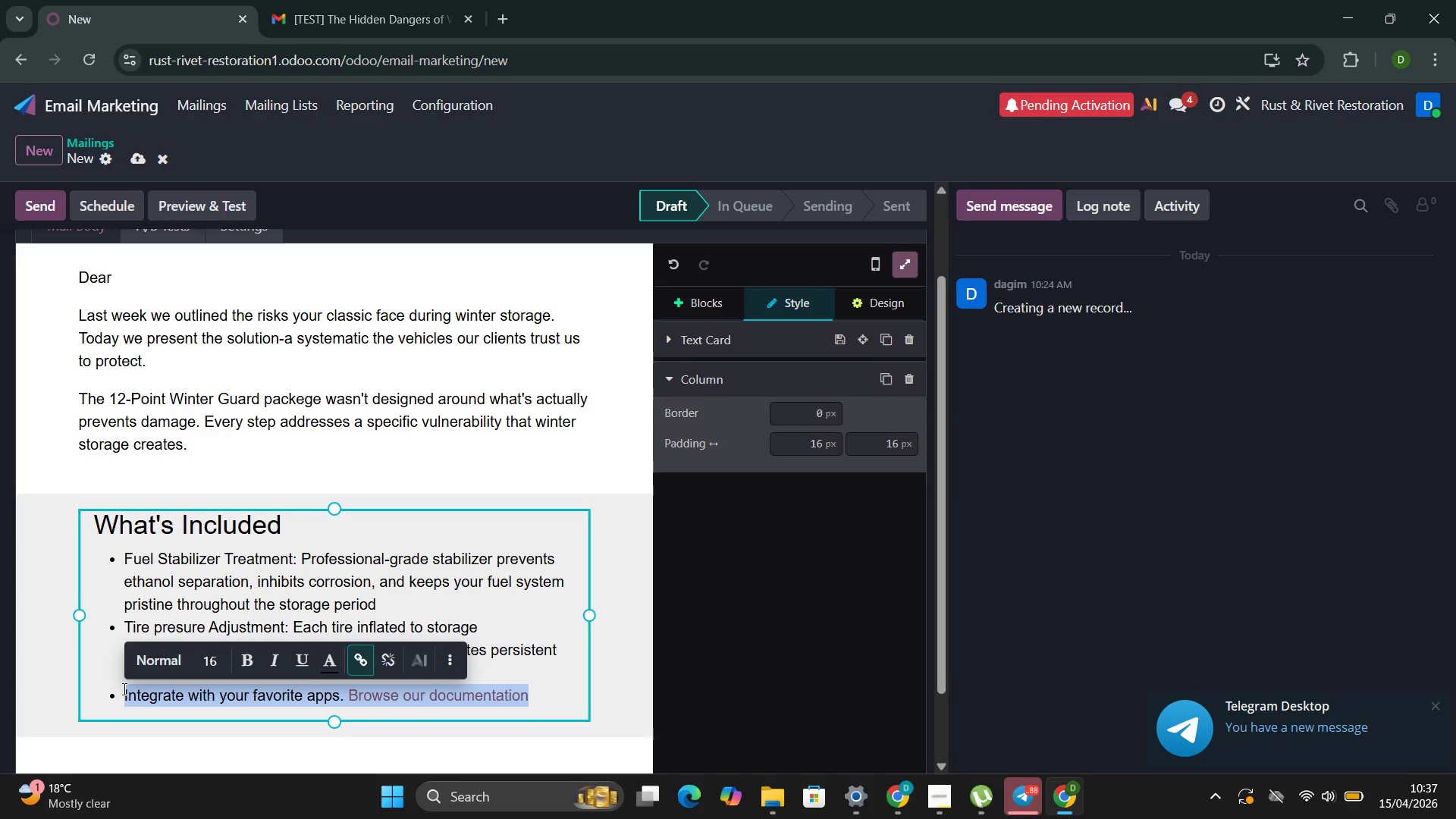 
key(Backspace)
 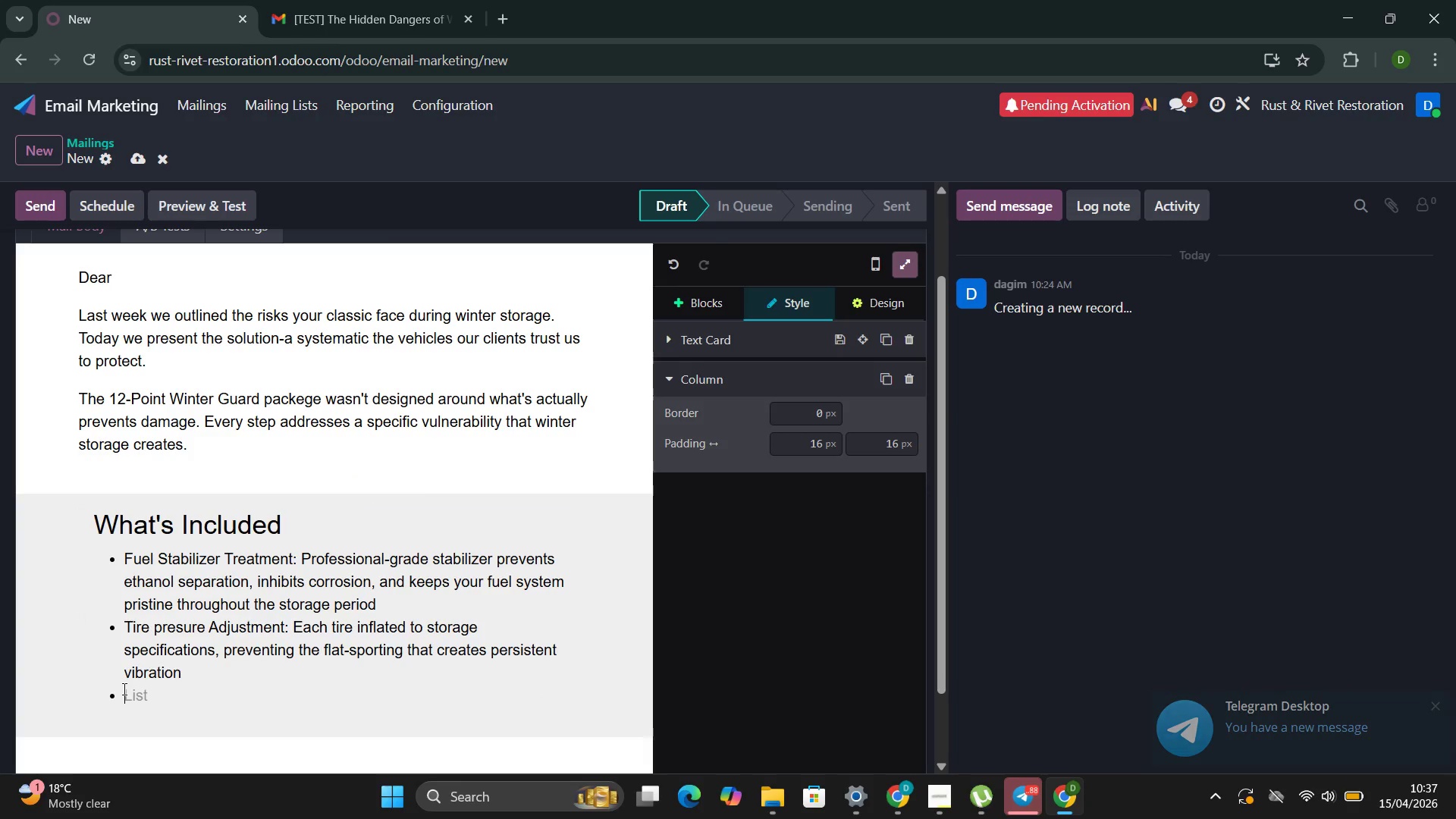 
type(Complete Fui)
 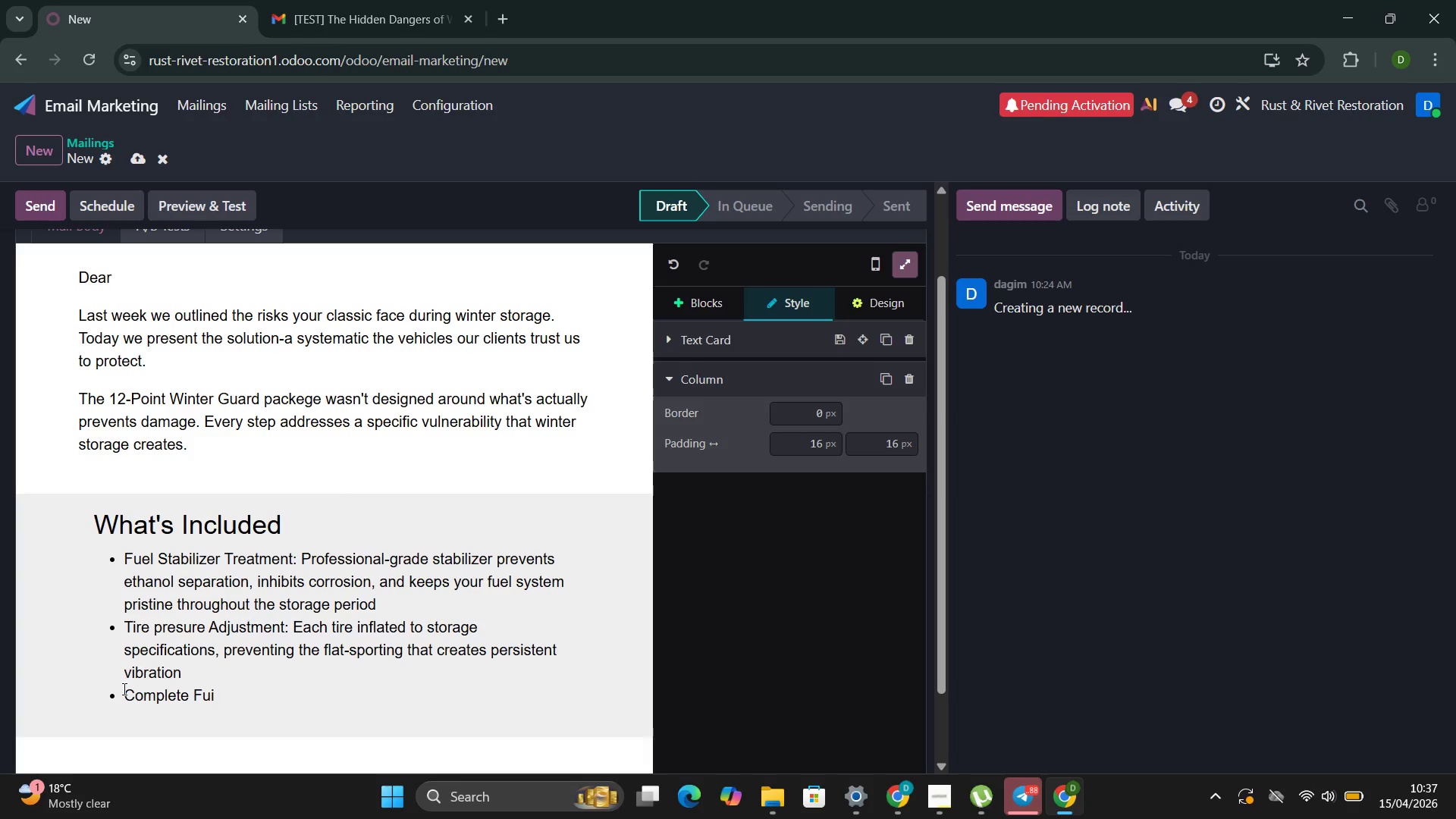 
key(ArrowLeft)
 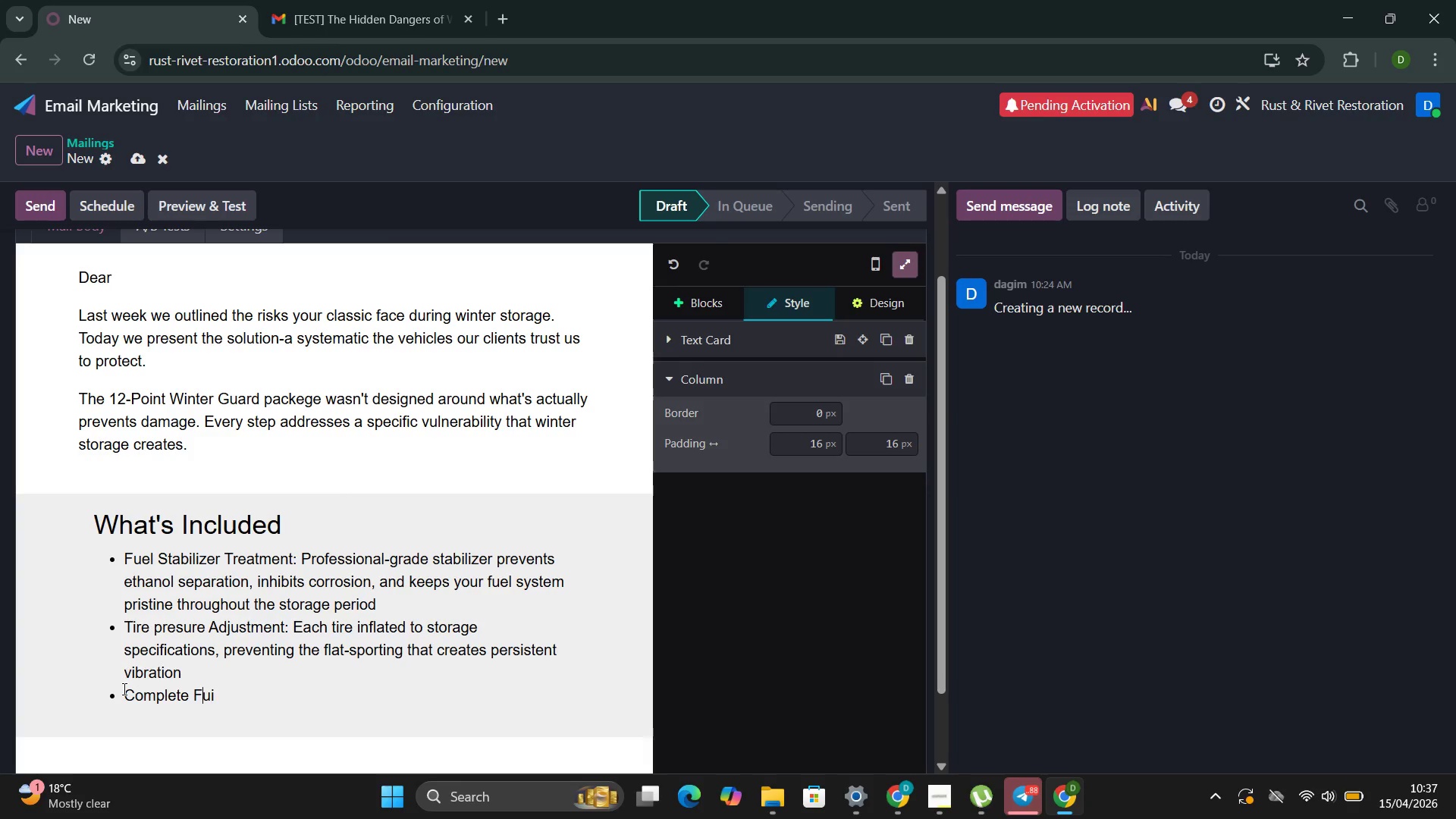 
key(ArrowLeft)
 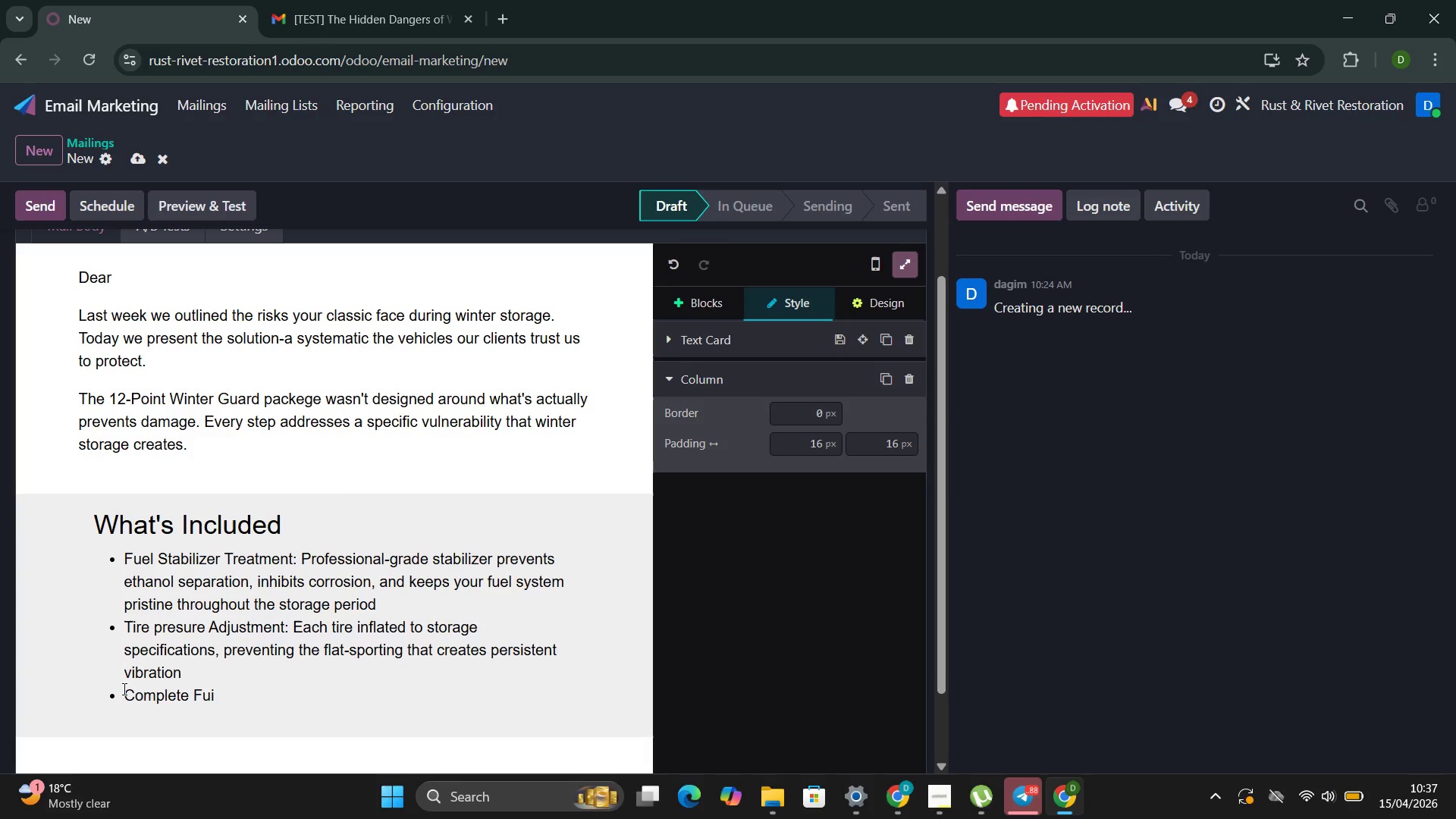 
key(L)
 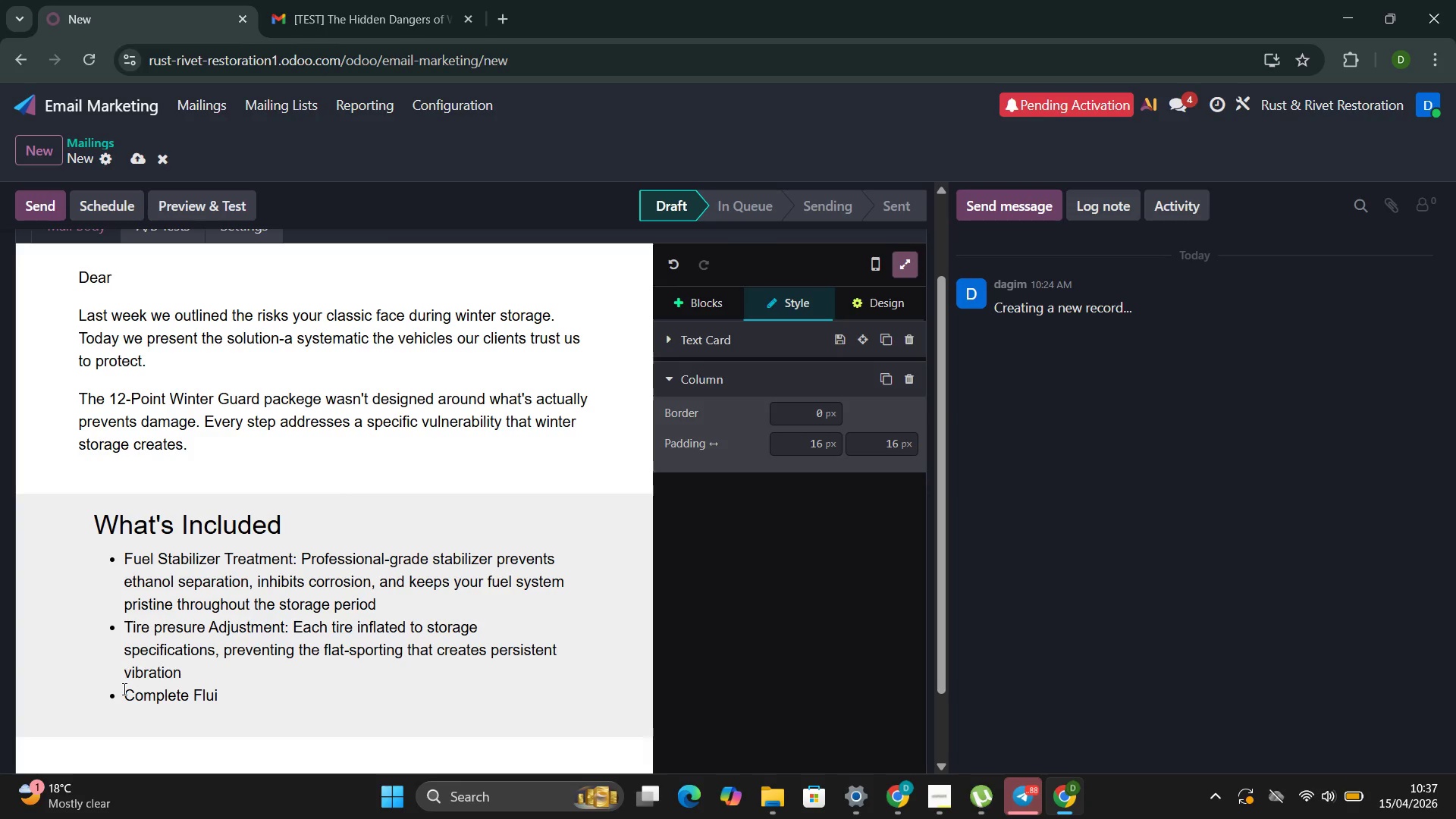 
key(ArrowRight)
 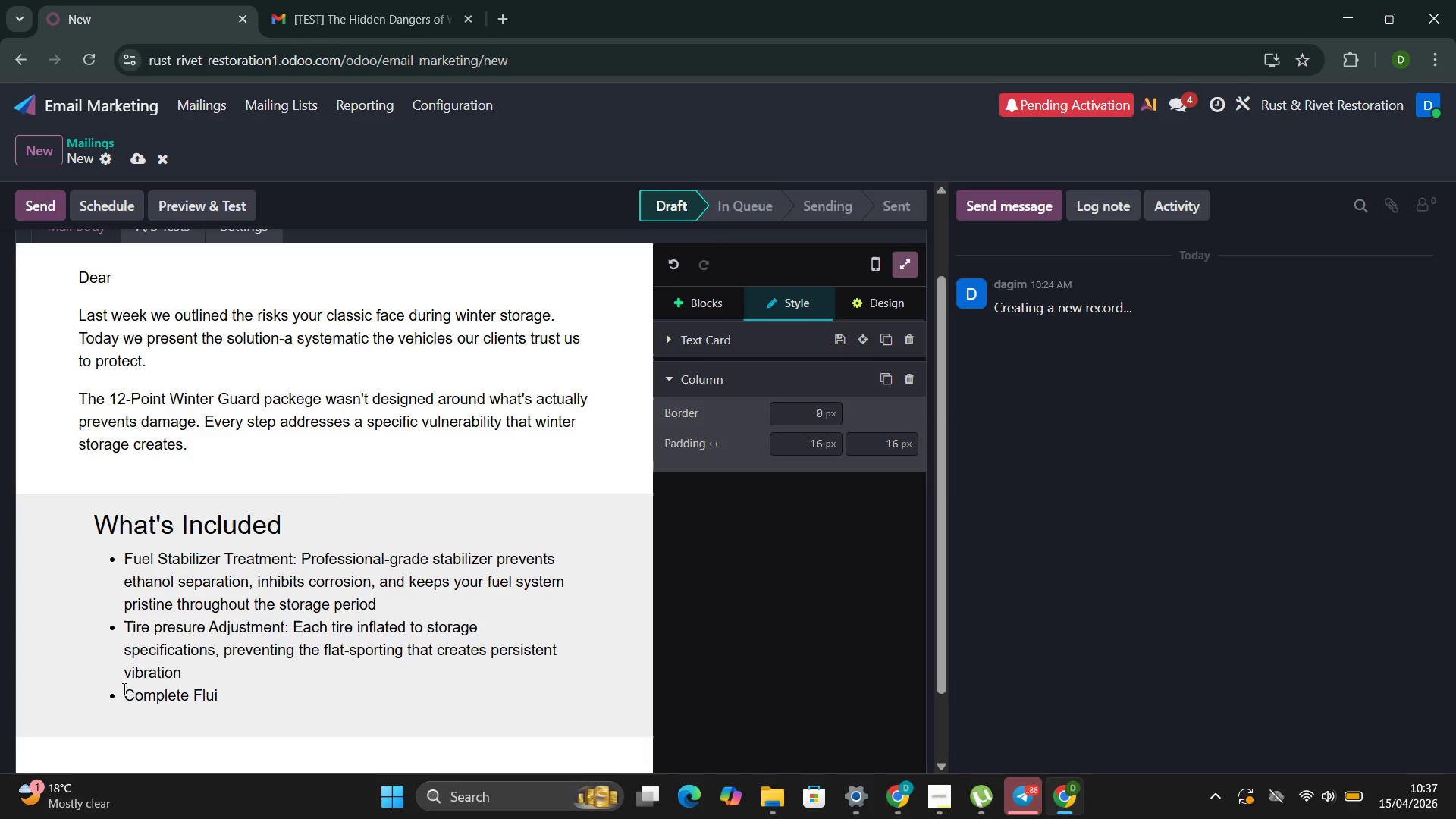 
key(ArrowRight)
 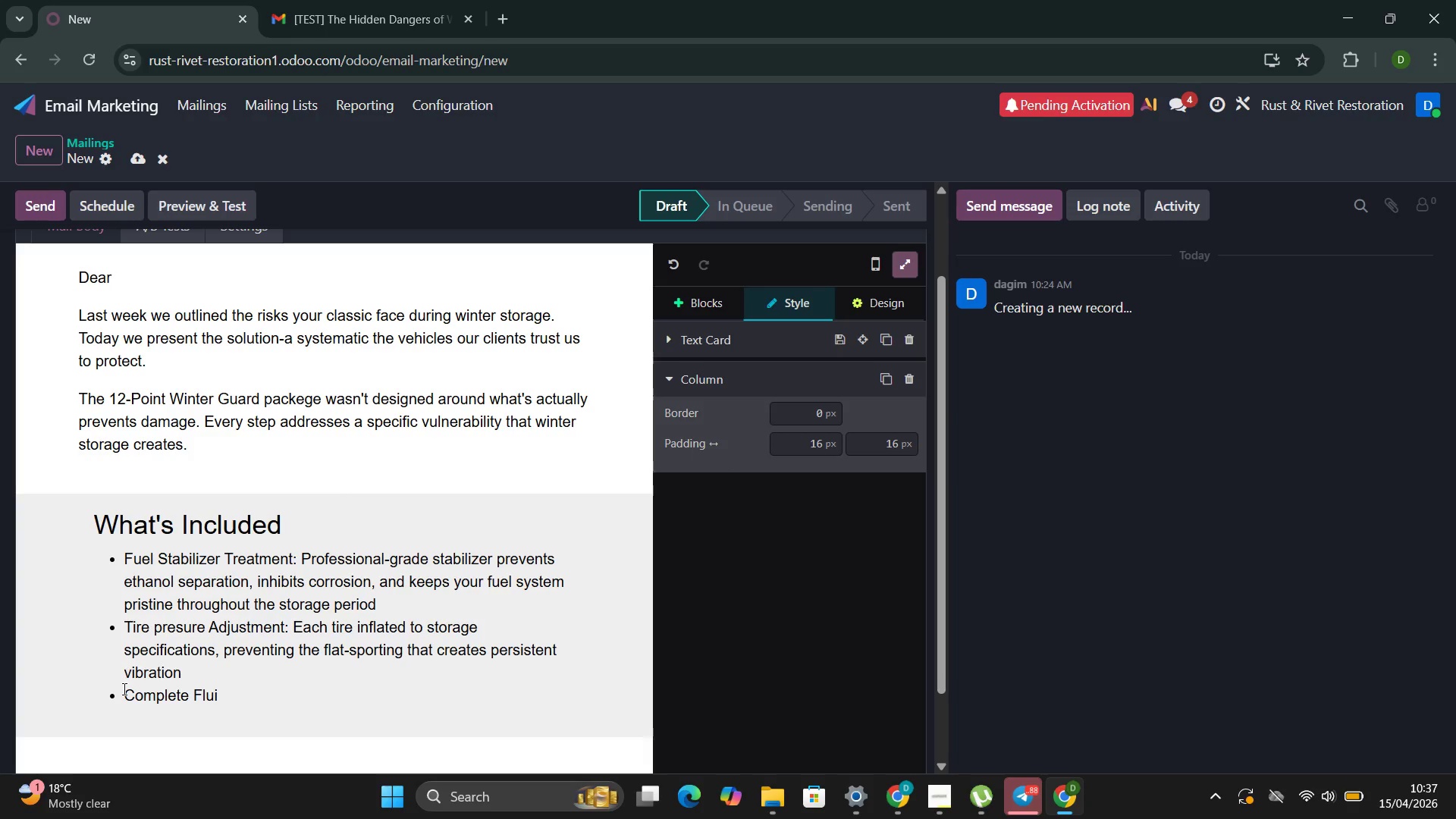 
type(d inspection:)
 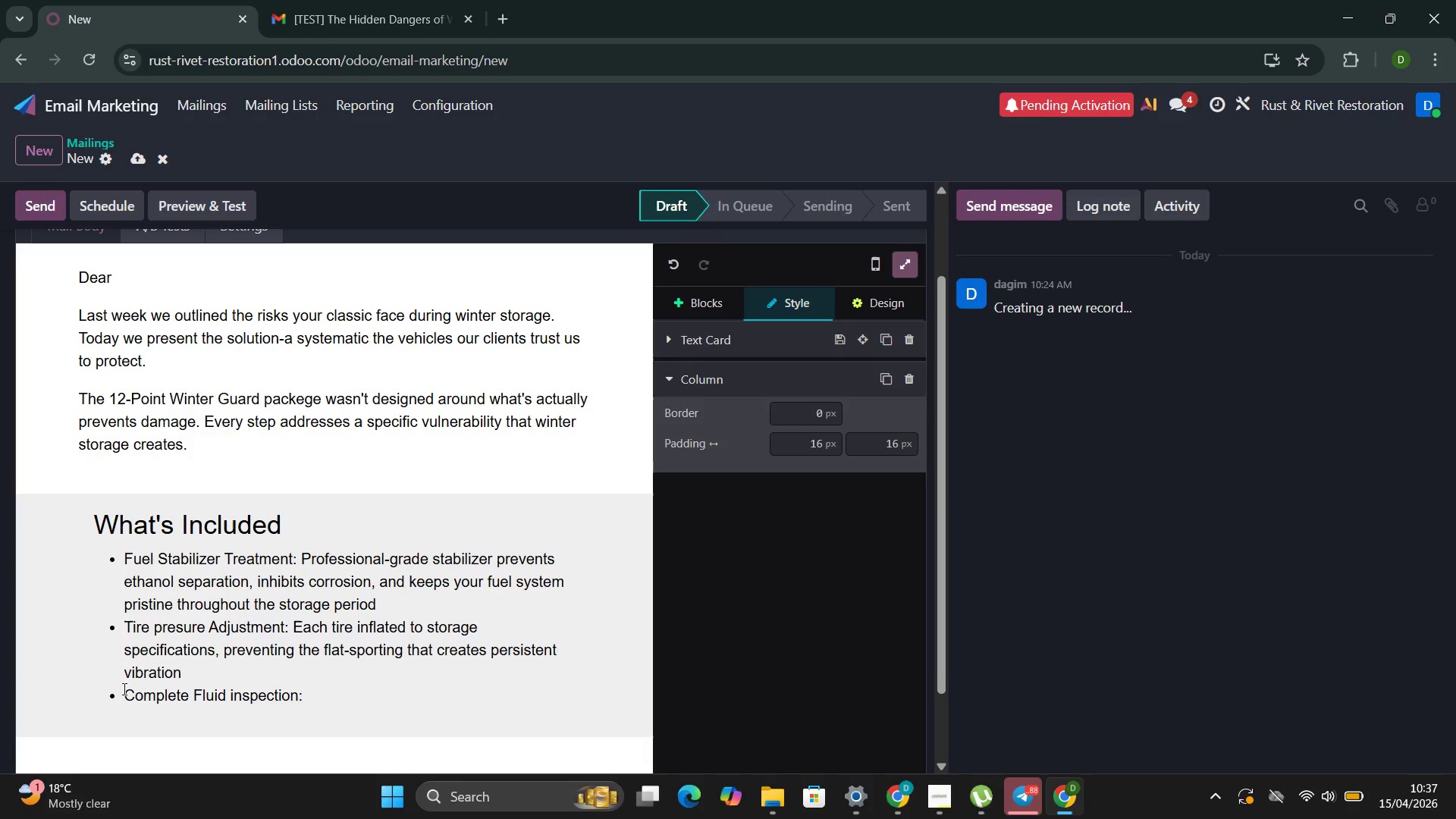 
wait(14.16)
 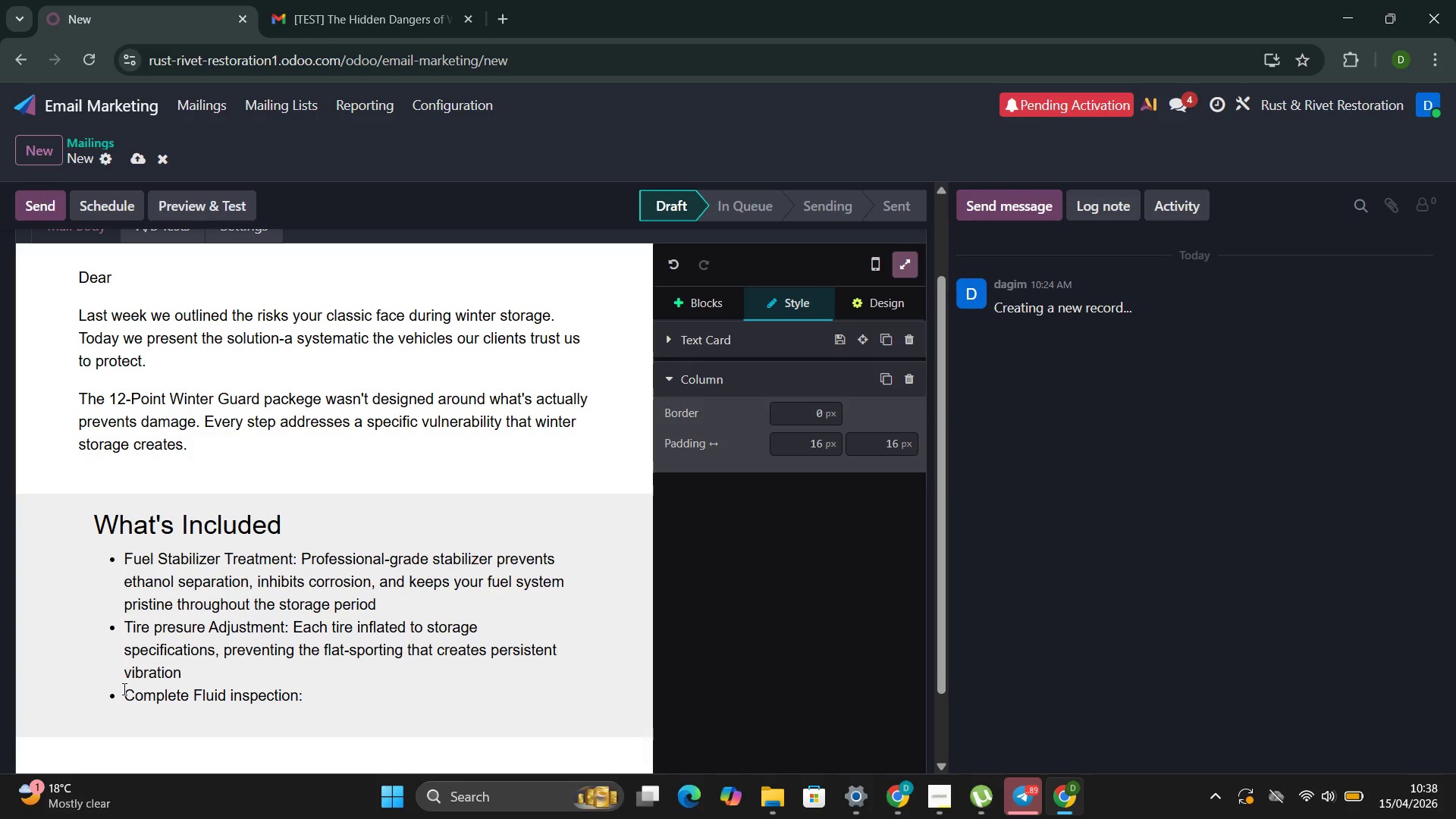 
type( Oil, coo;am)
key(Backspace)
key(Backspace)
key(Backspace)
type(lant)
 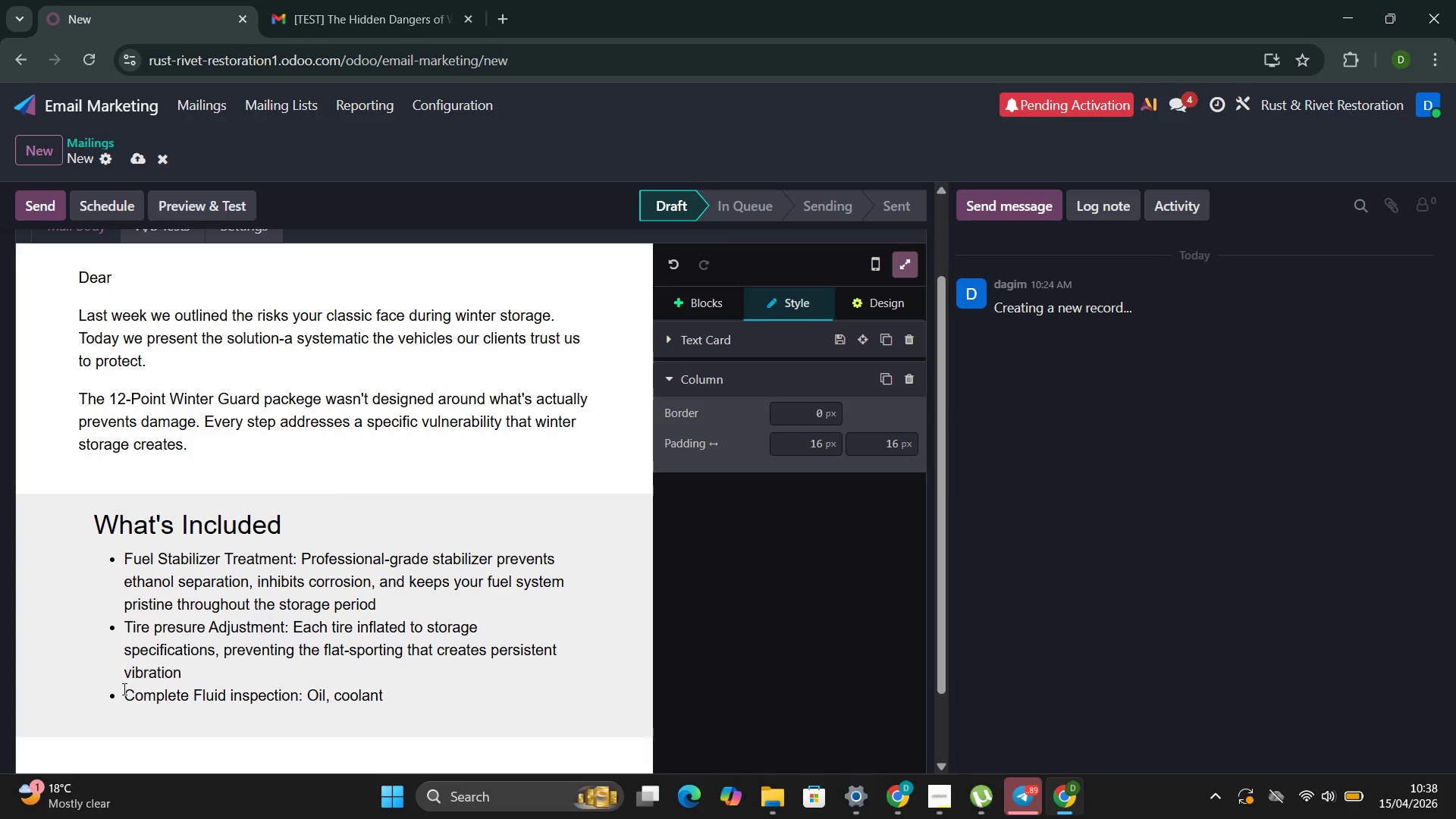 
wait(27.58)
 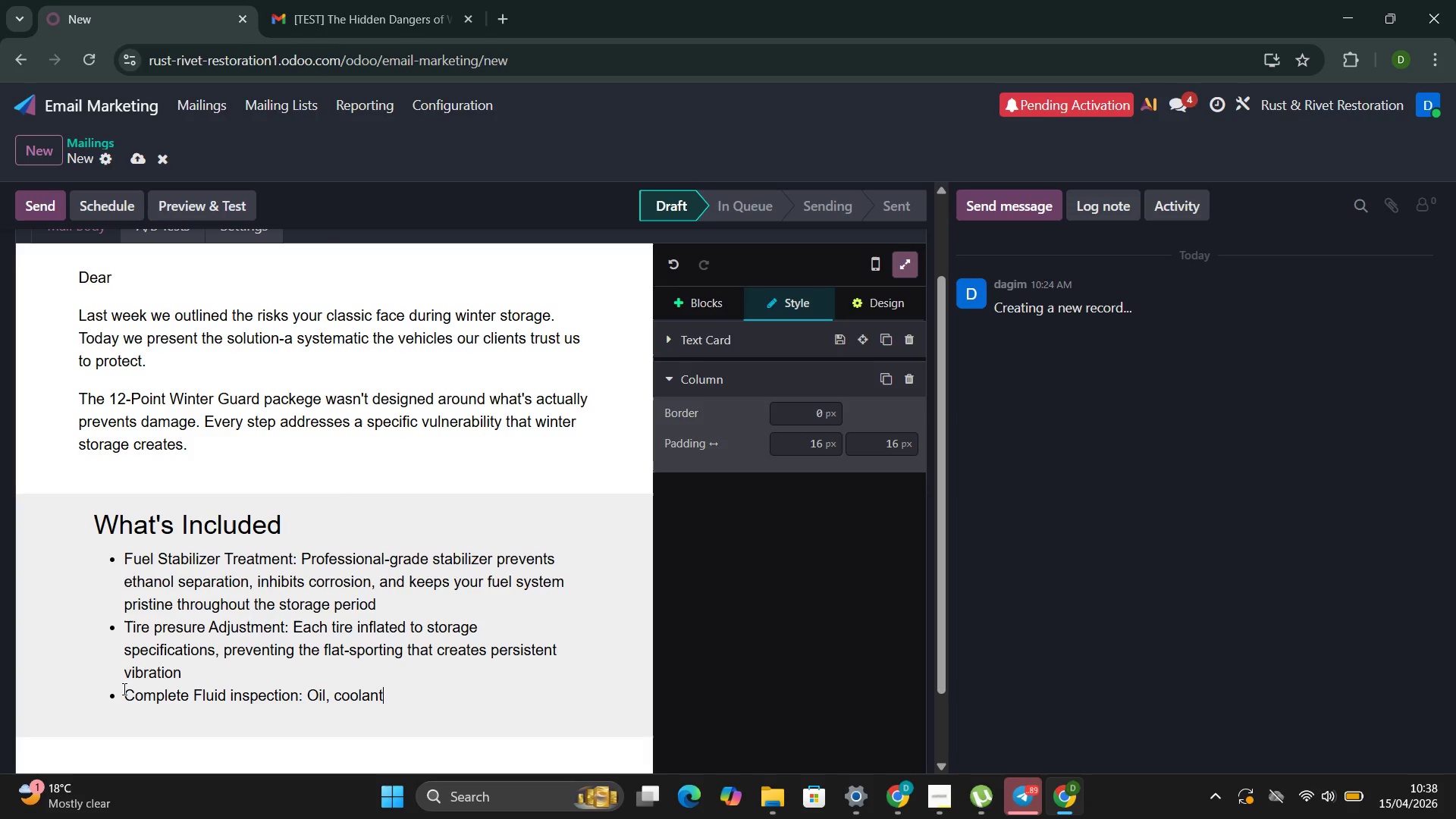 
key(Comma)
 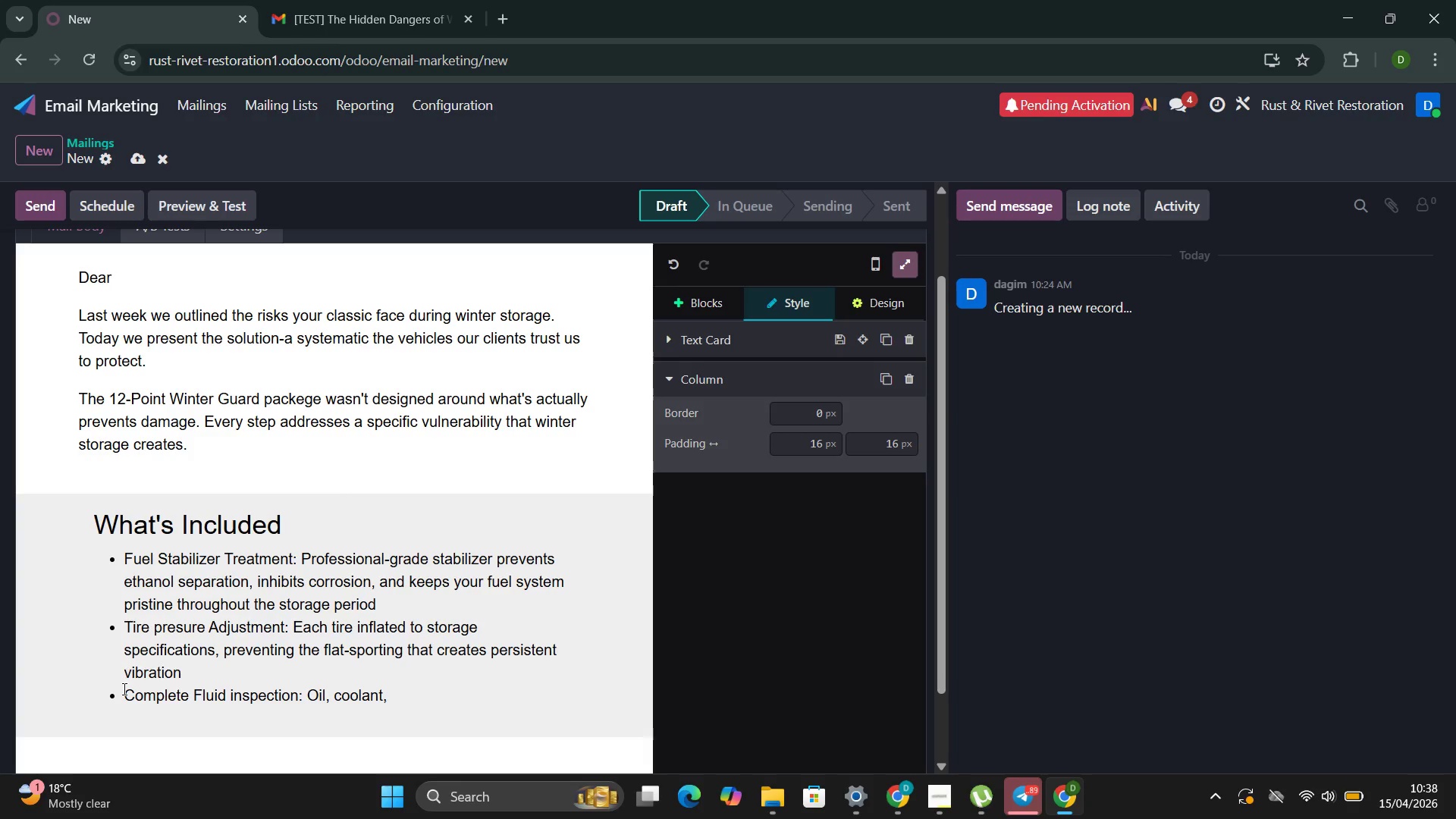 
type( brake fuid )
 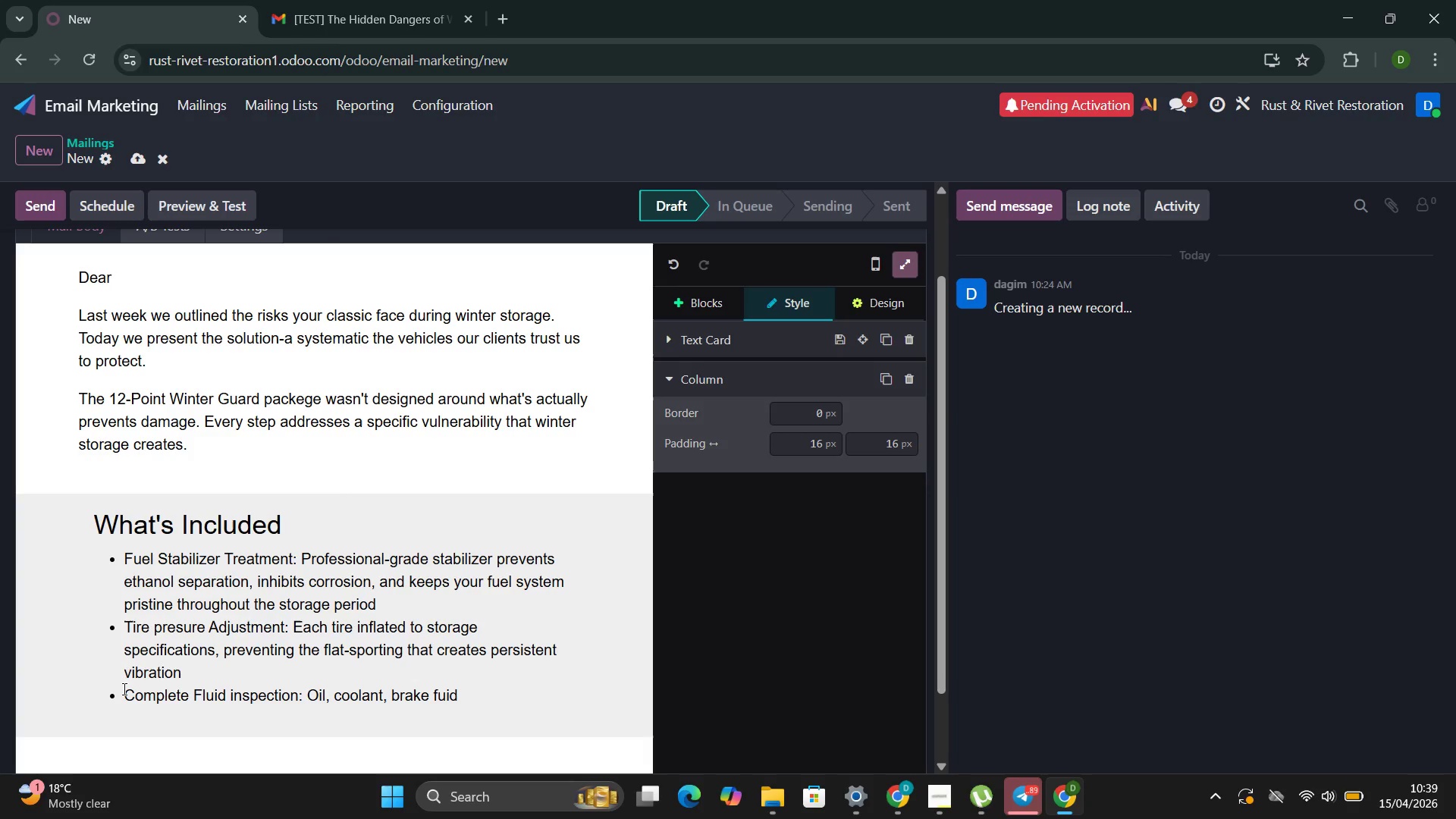 
key(ArrowLeft)
 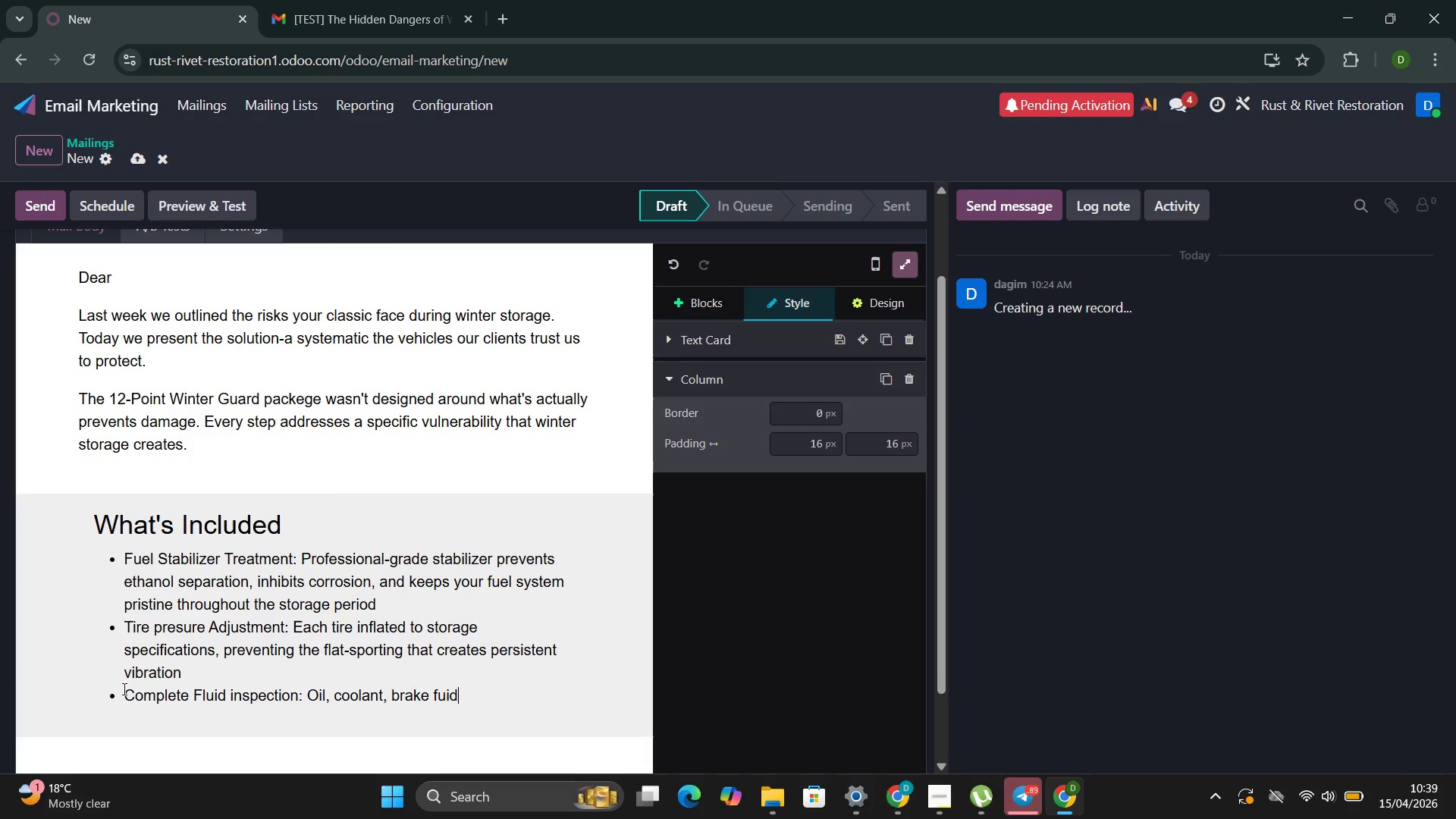 
key(ArrowLeft)
 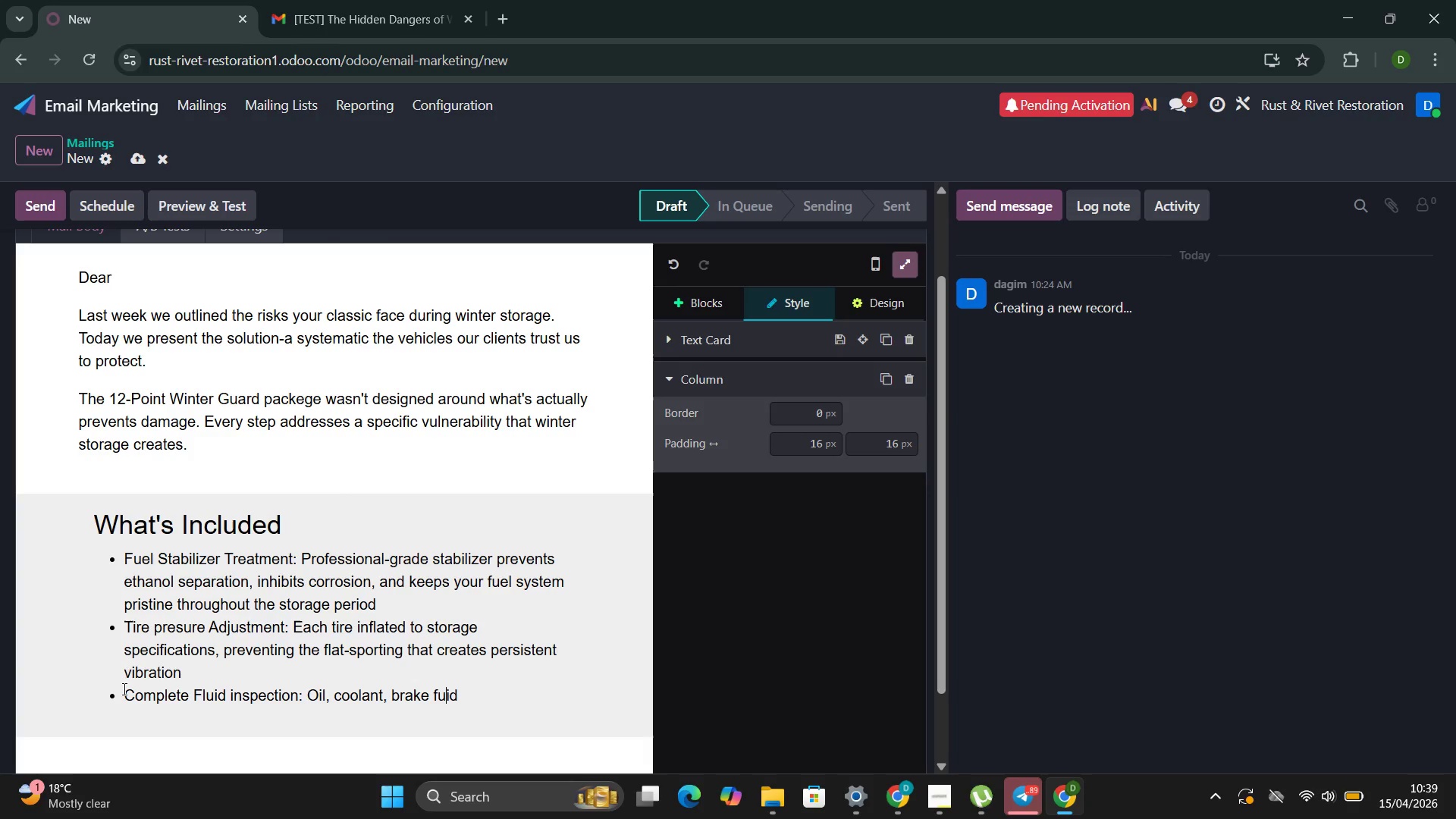 
key(ArrowLeft)
 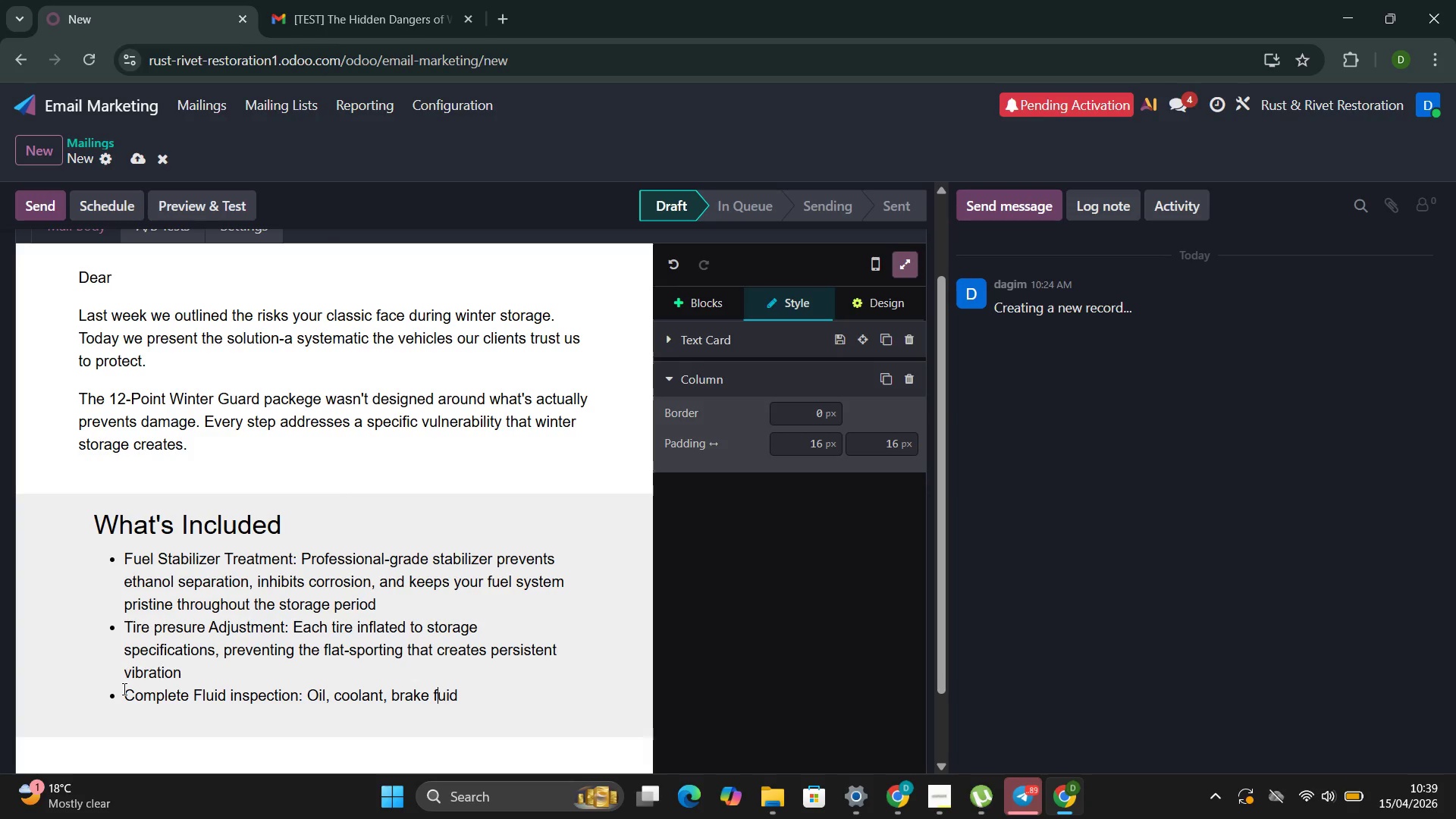 
key(ArrowLeft)
 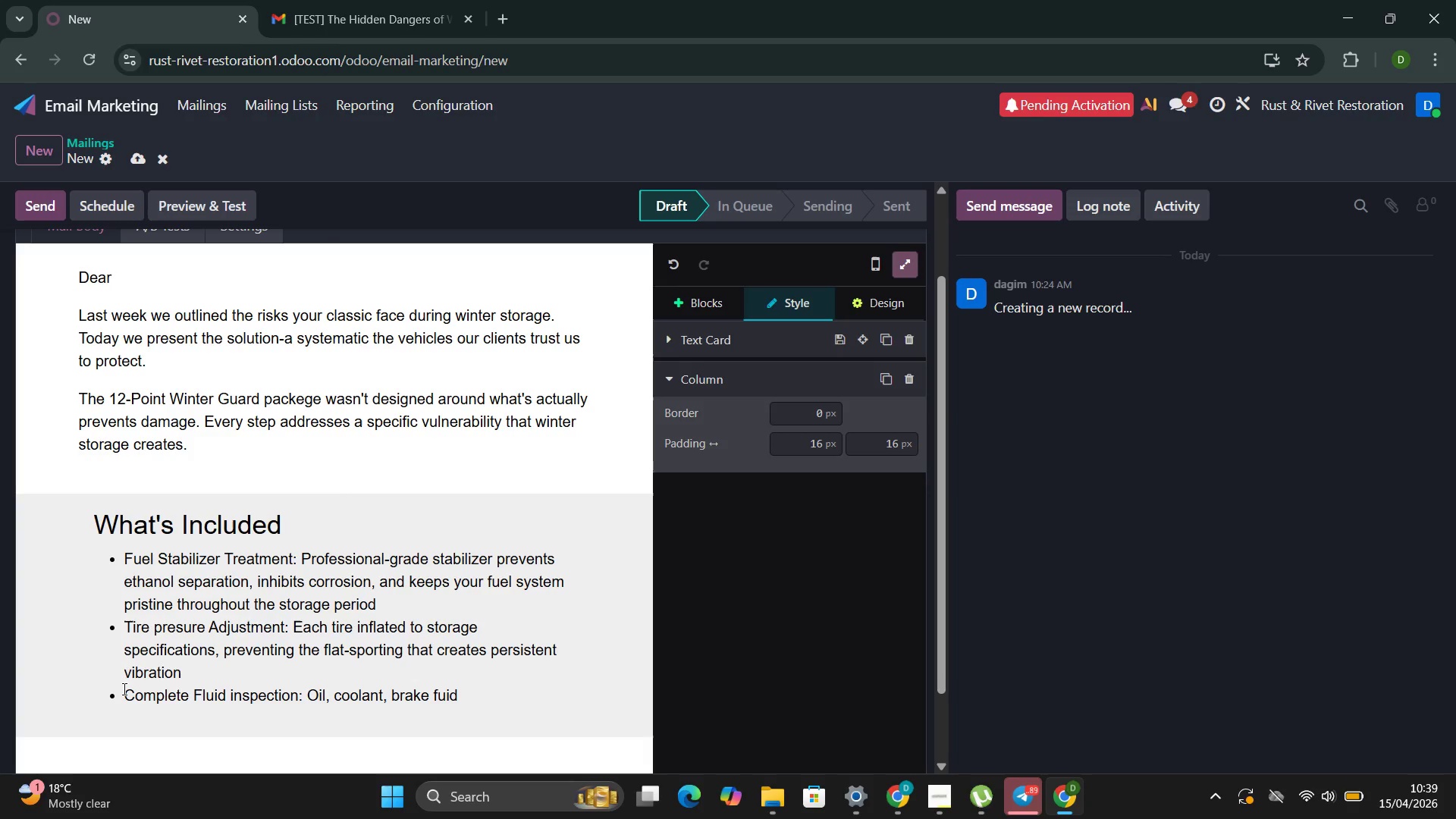 
key(L)
 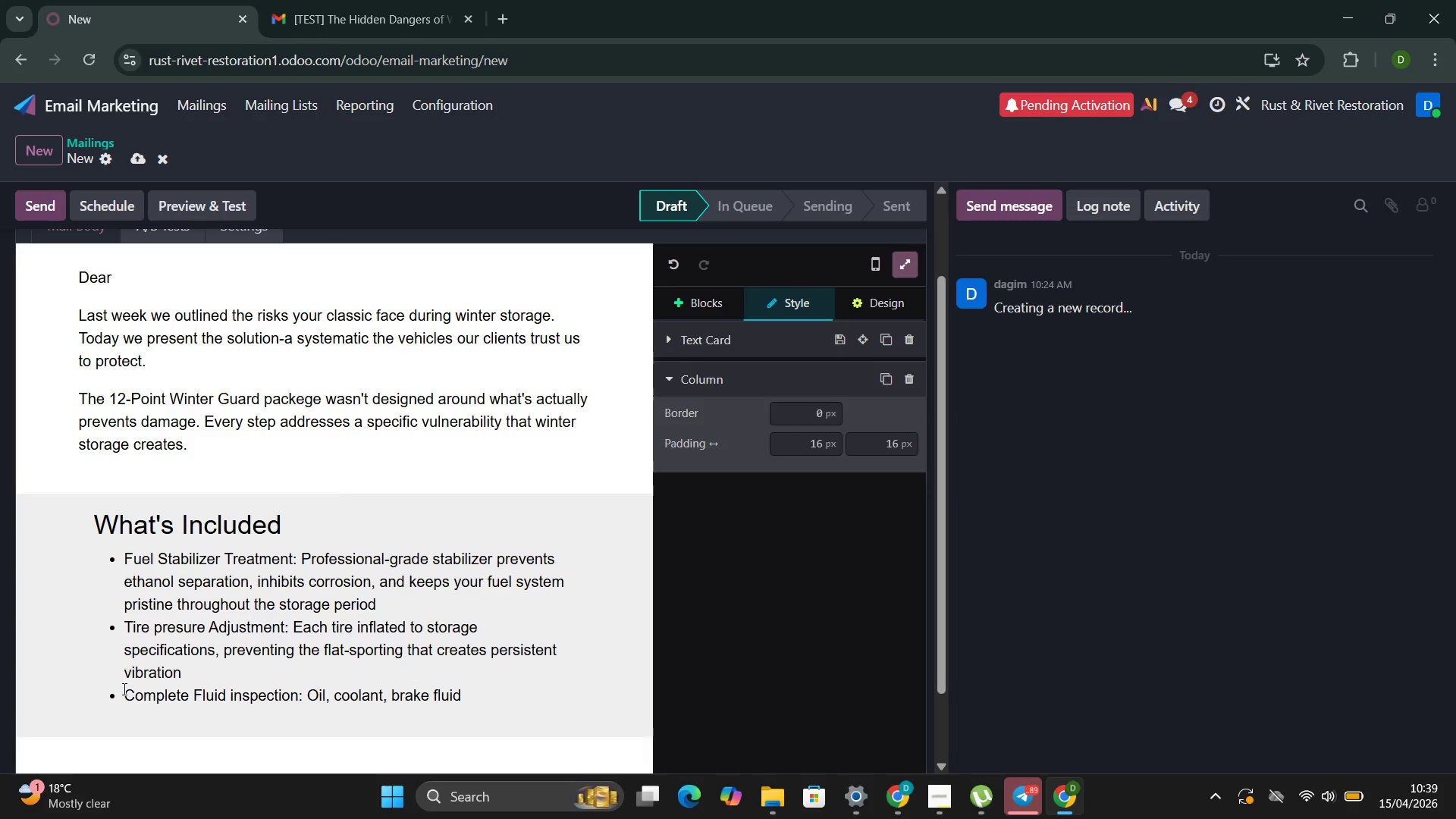 
key(ArrowRight)
 